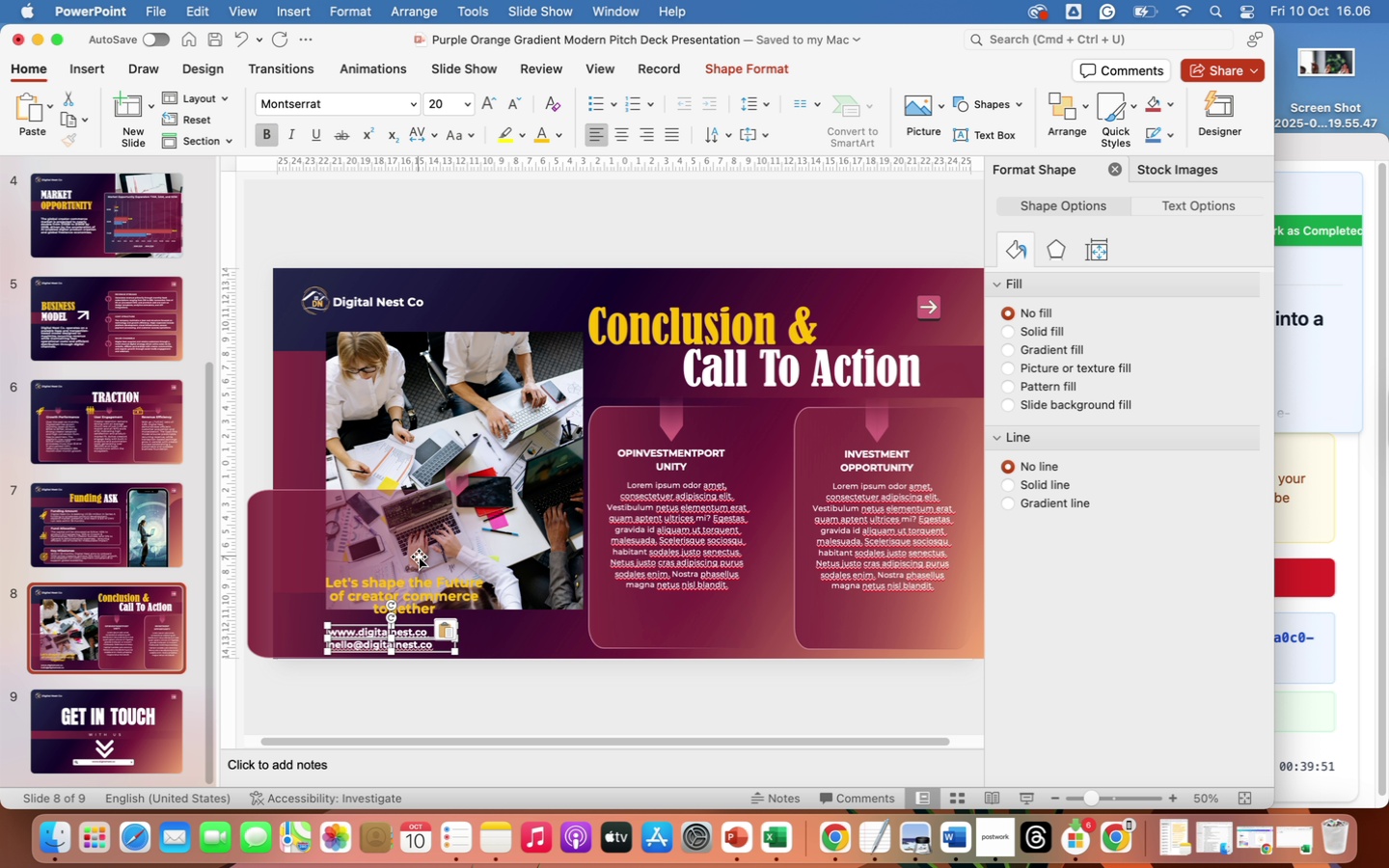 
left_click([412, 585])
 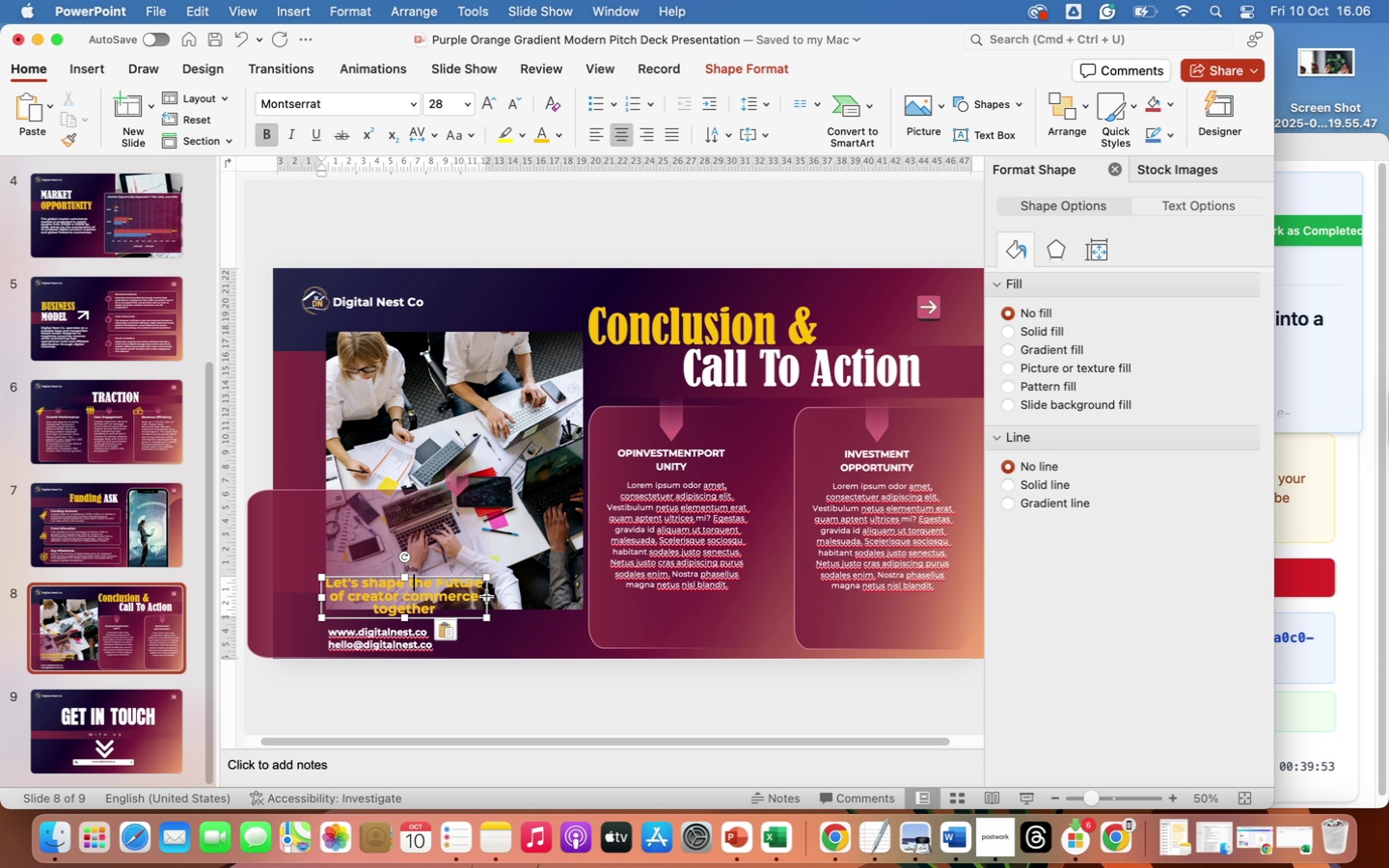 
left_click_drag(start_coordinate=[487, 596], to_coordinate=[532, 601])
 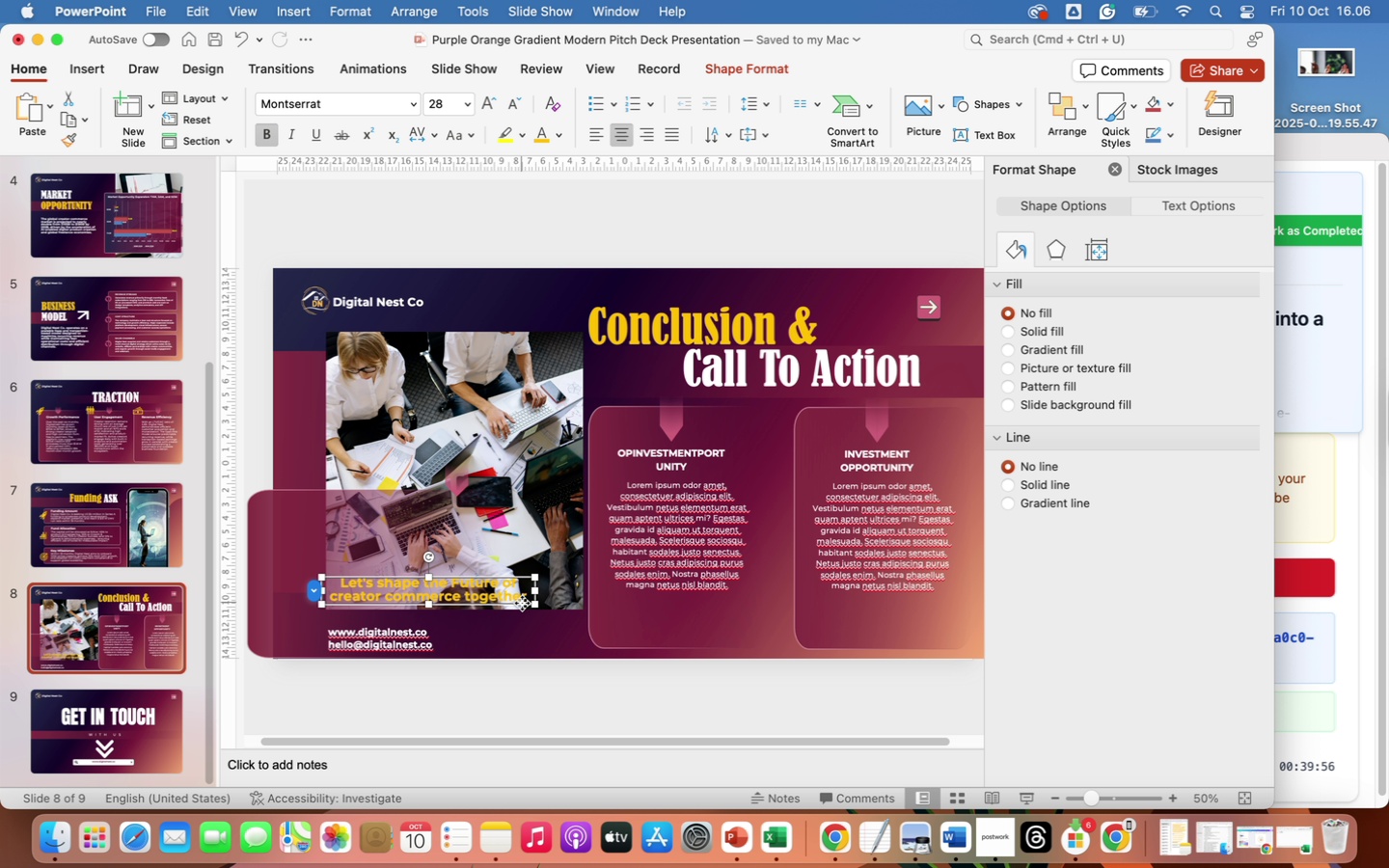 
left_click_drag(start_coordinate=[522, 603], to_coordinate=[519, 620])
 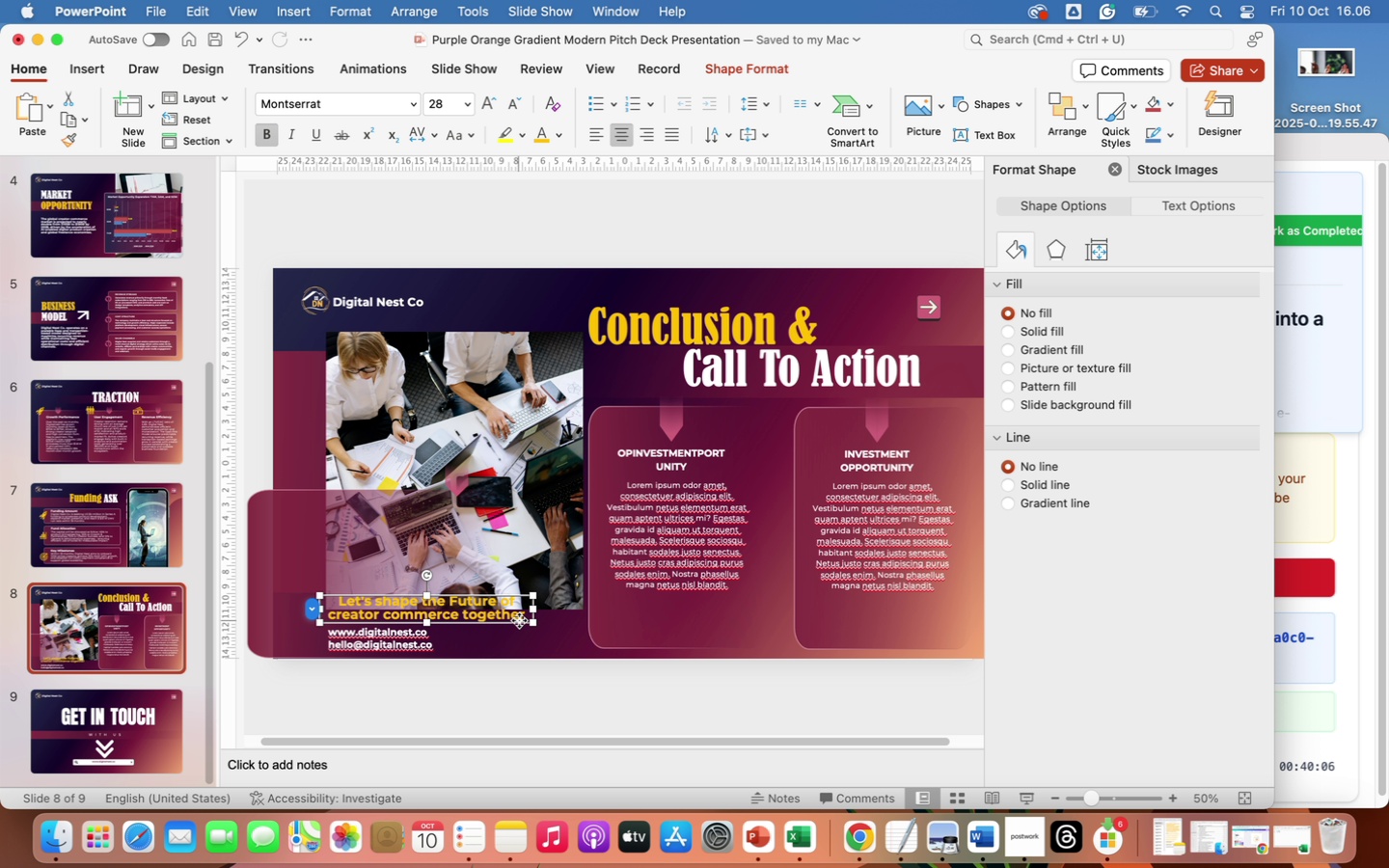 
wait(8.94)
 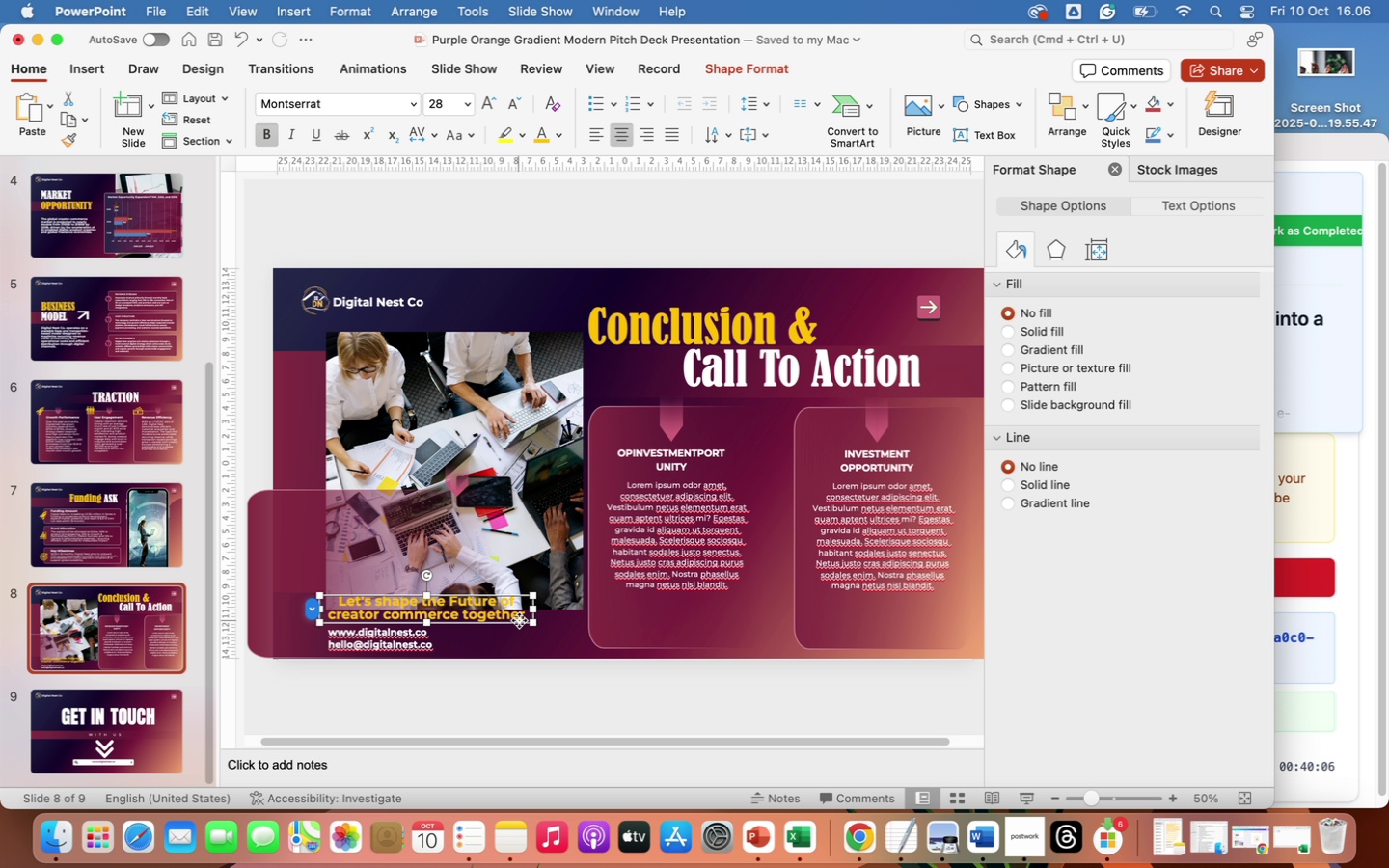 
left_click([90, 71])
 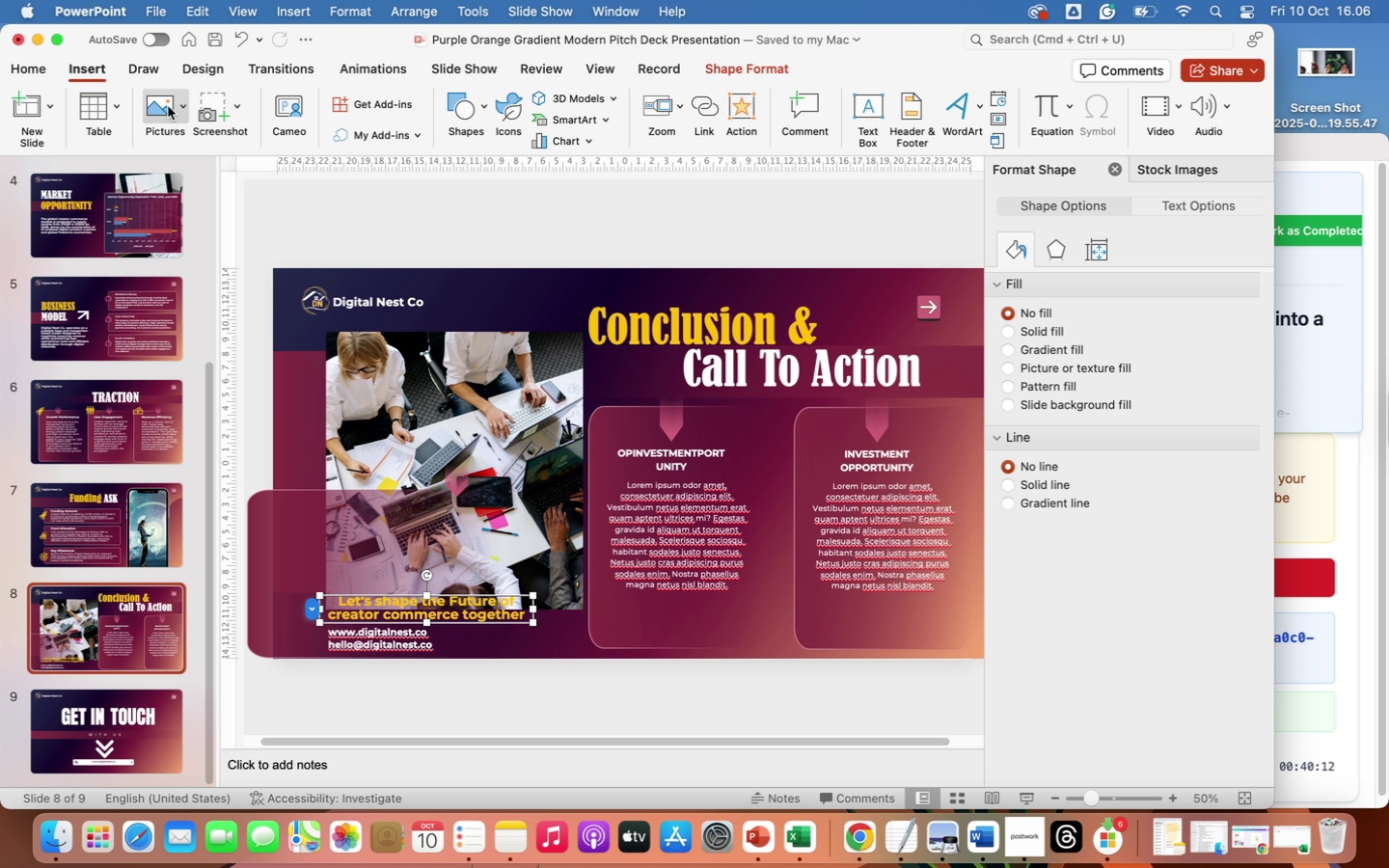 
left_click([166, 106])
 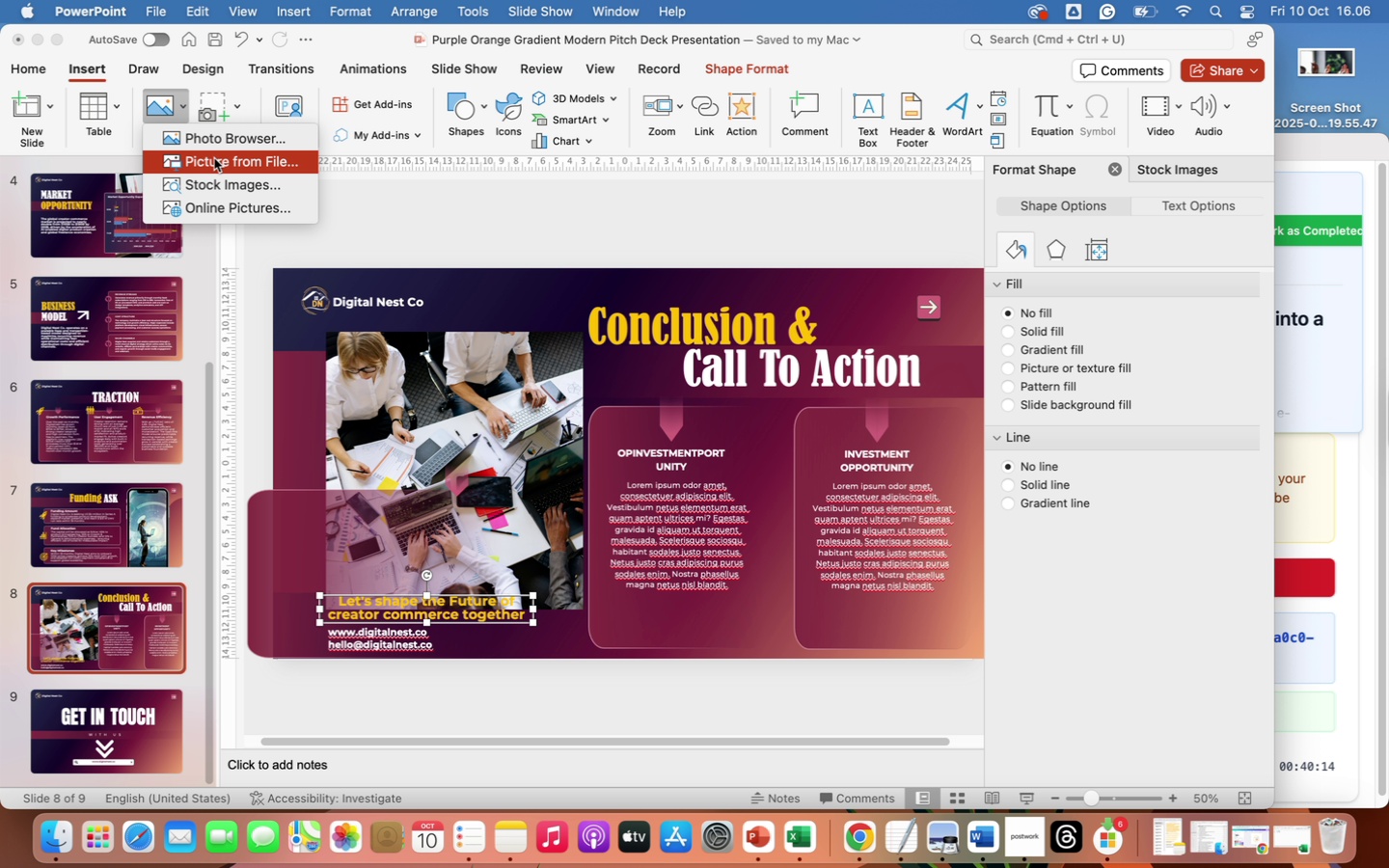 
left_click([215, 158])
 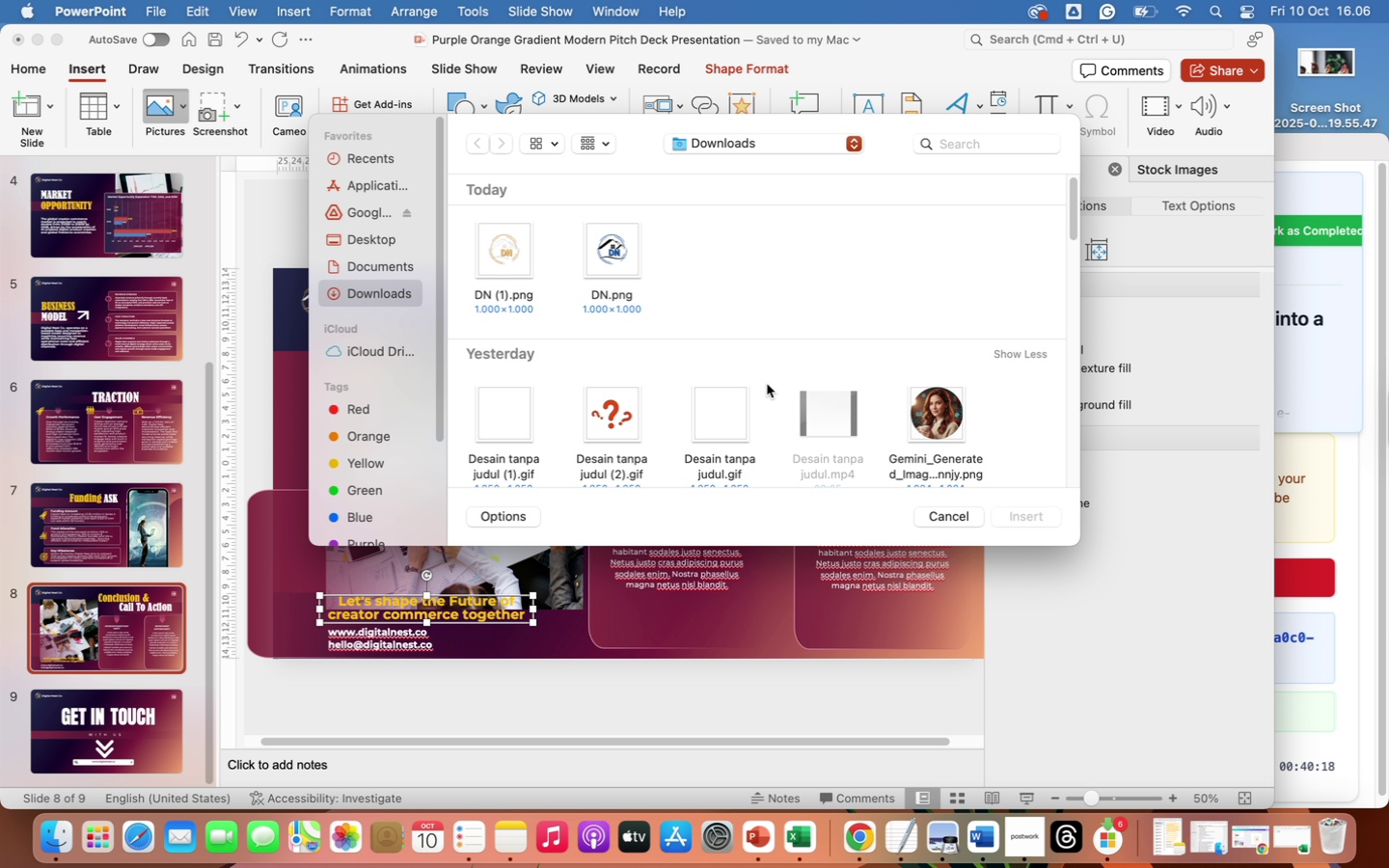 
left_click([722, 420])
 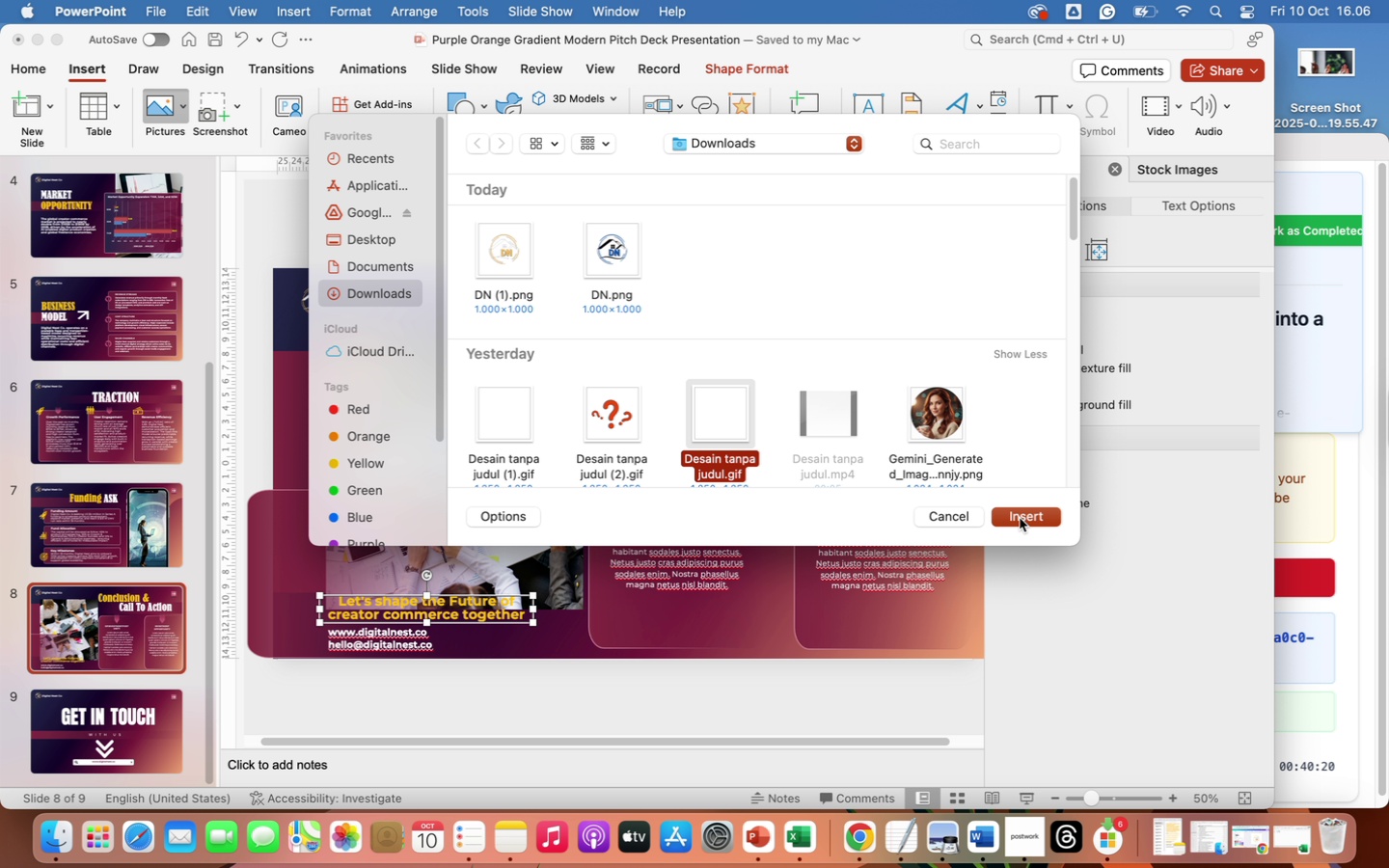 
left_click([1021, 520])
 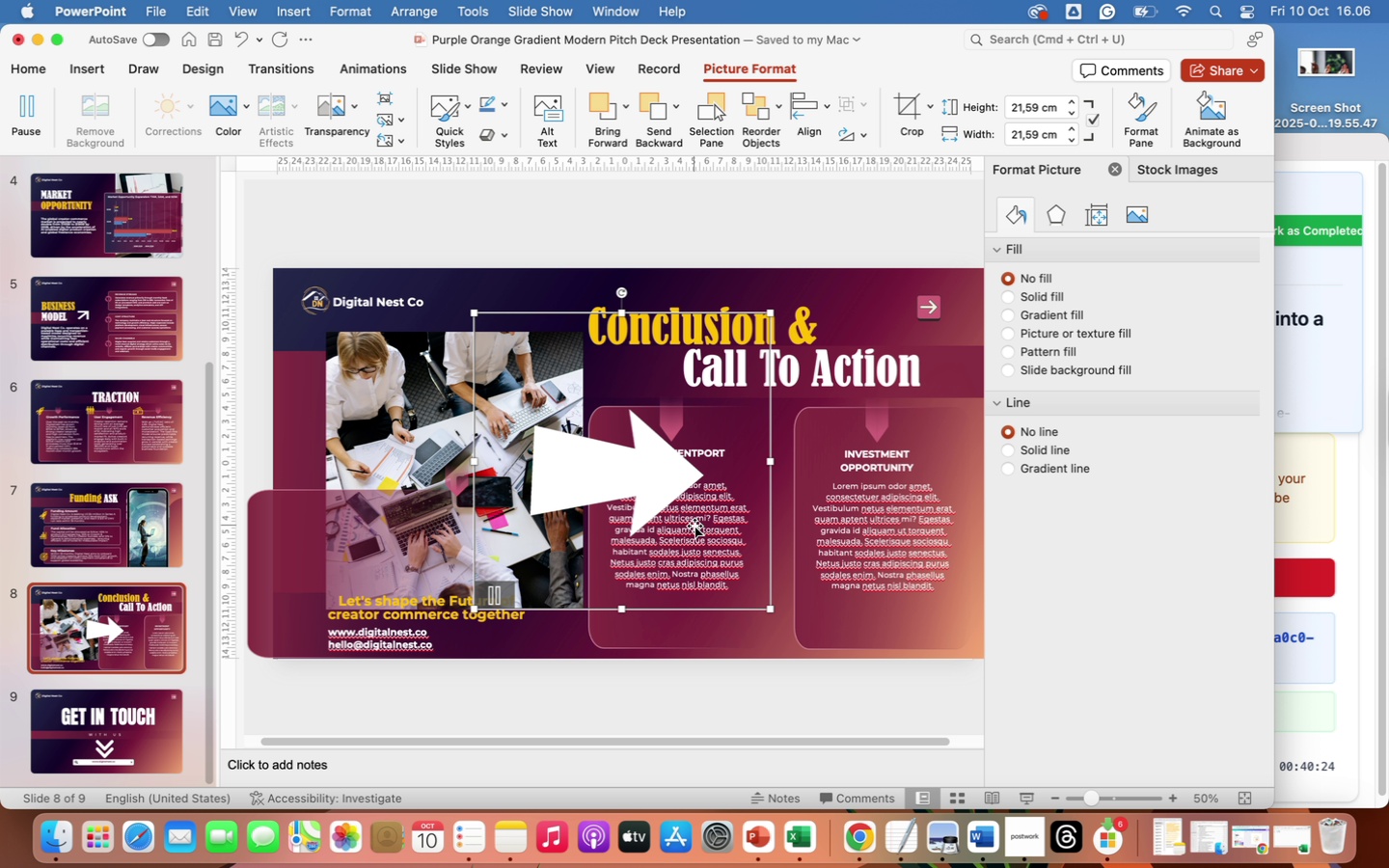 
wait(5.52)
 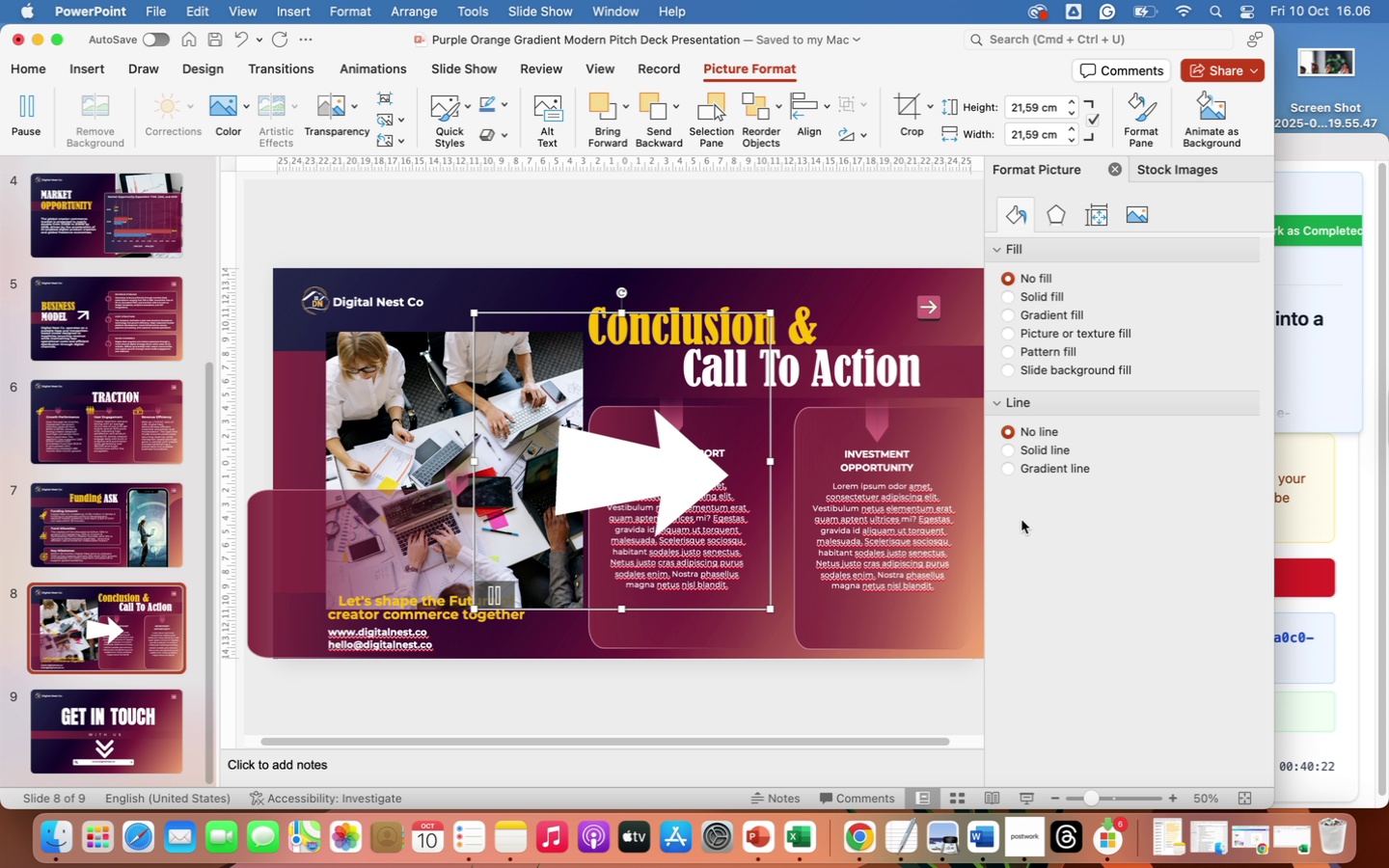 
left_click_drag(start_coordinate=[623, 296], to_coordinate=[648, 491])
 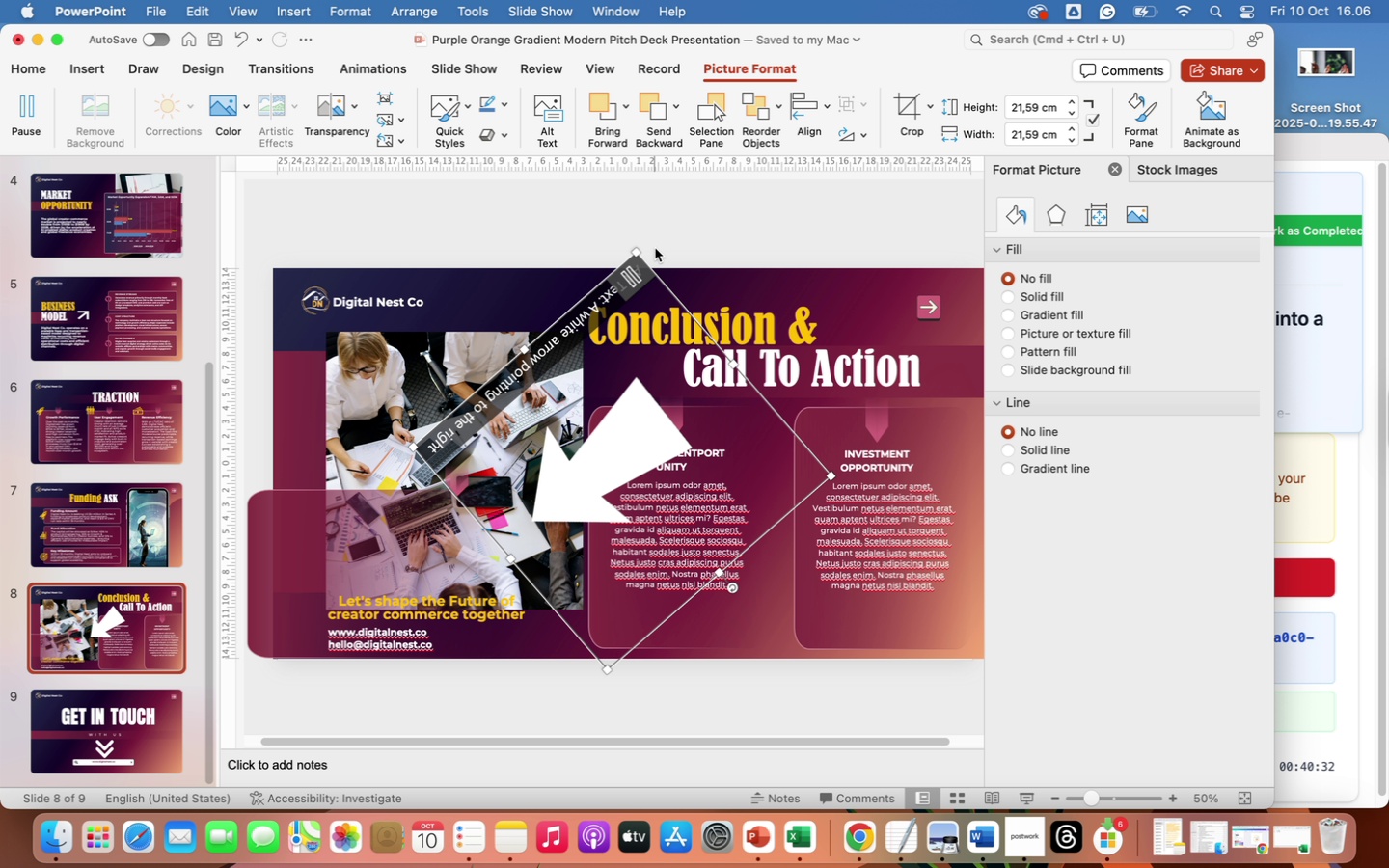 
left_click_drag(start_coordinate=[636, 247], to_coordinate=[643, 360])
 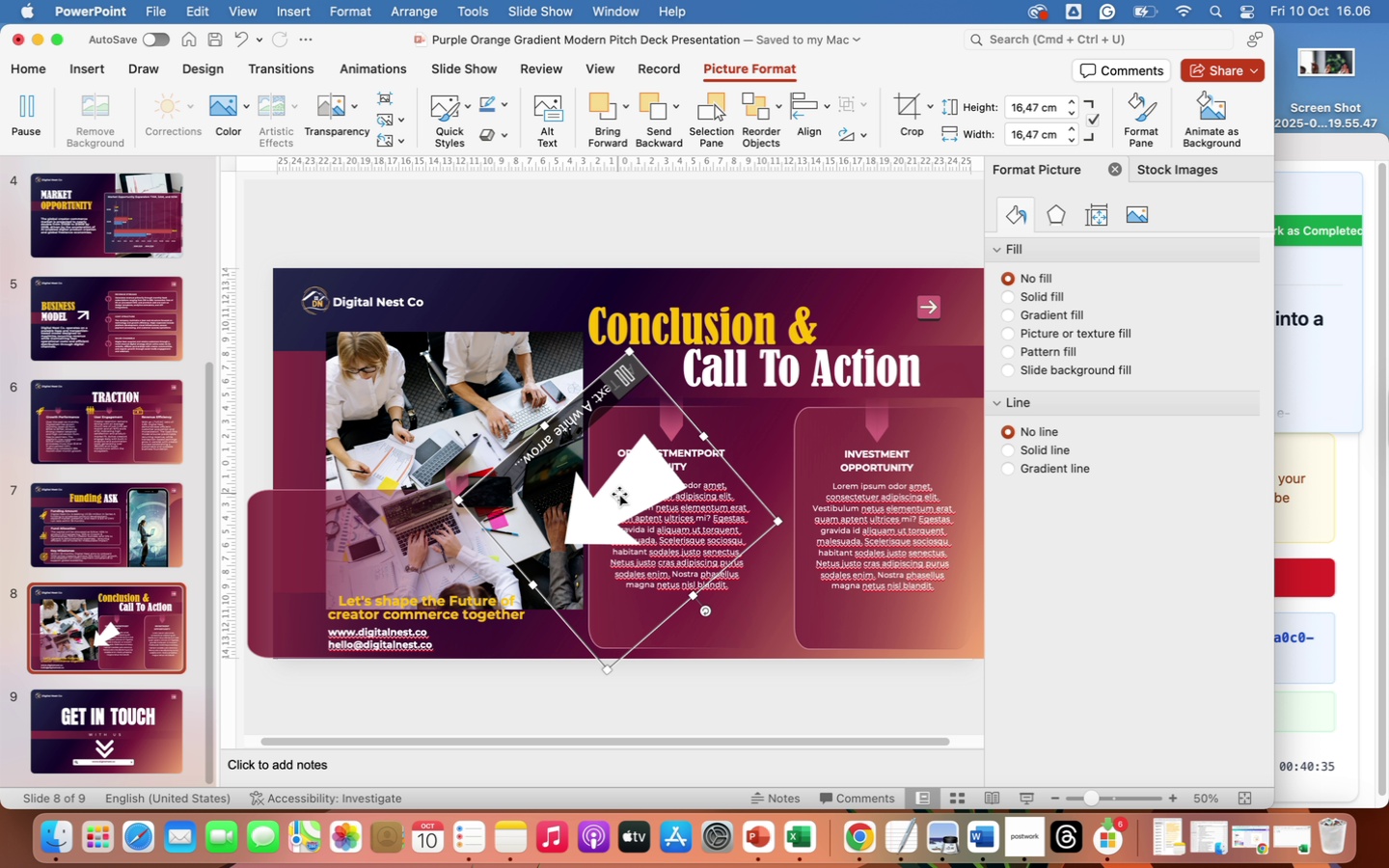 
left_click_drag(start_coordinate=[619, 494], to_coordinate=[350, 505])
 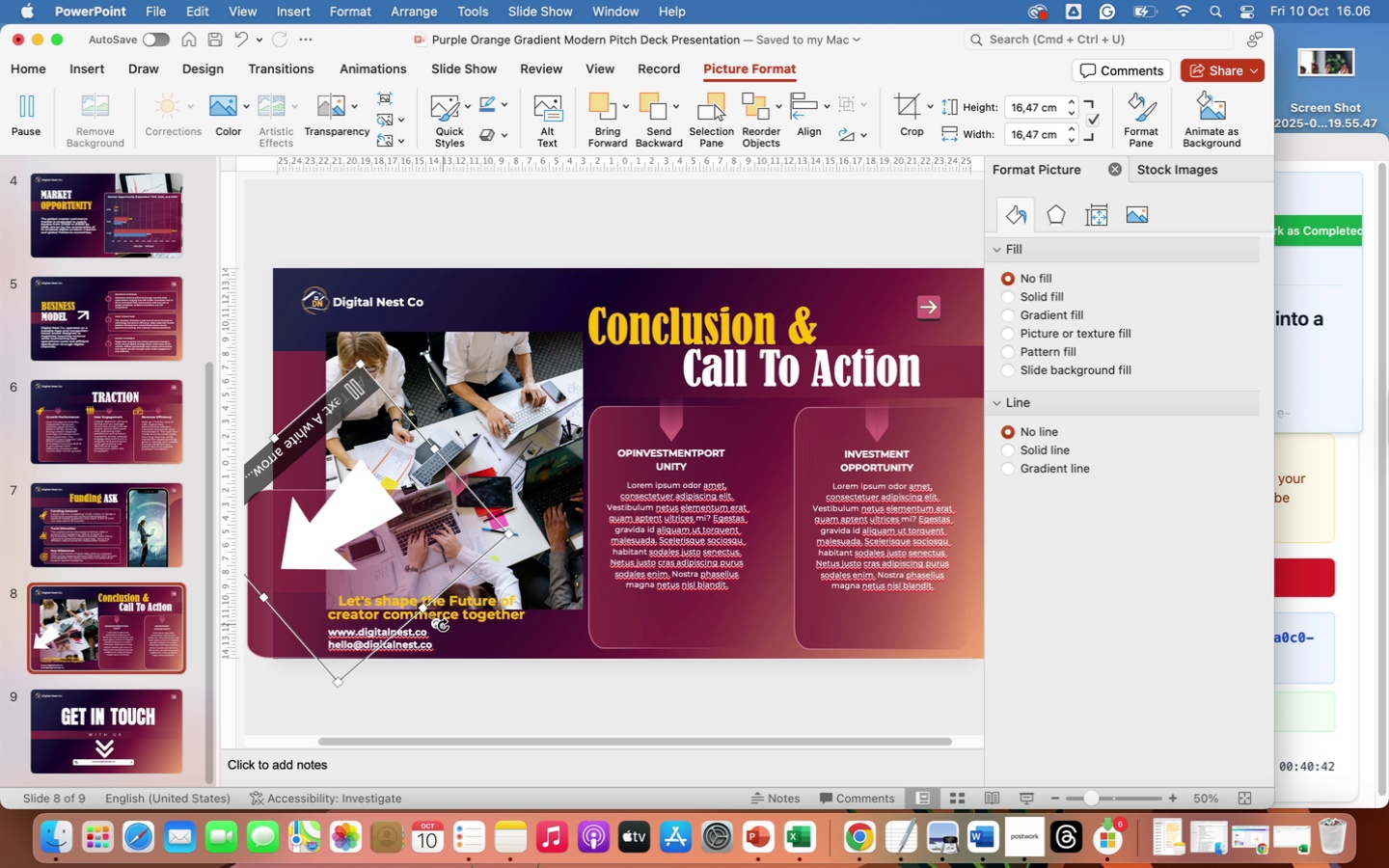 
left_click_drag(start_coordinate=[438, 623], to_coordinate=[374, 510])
 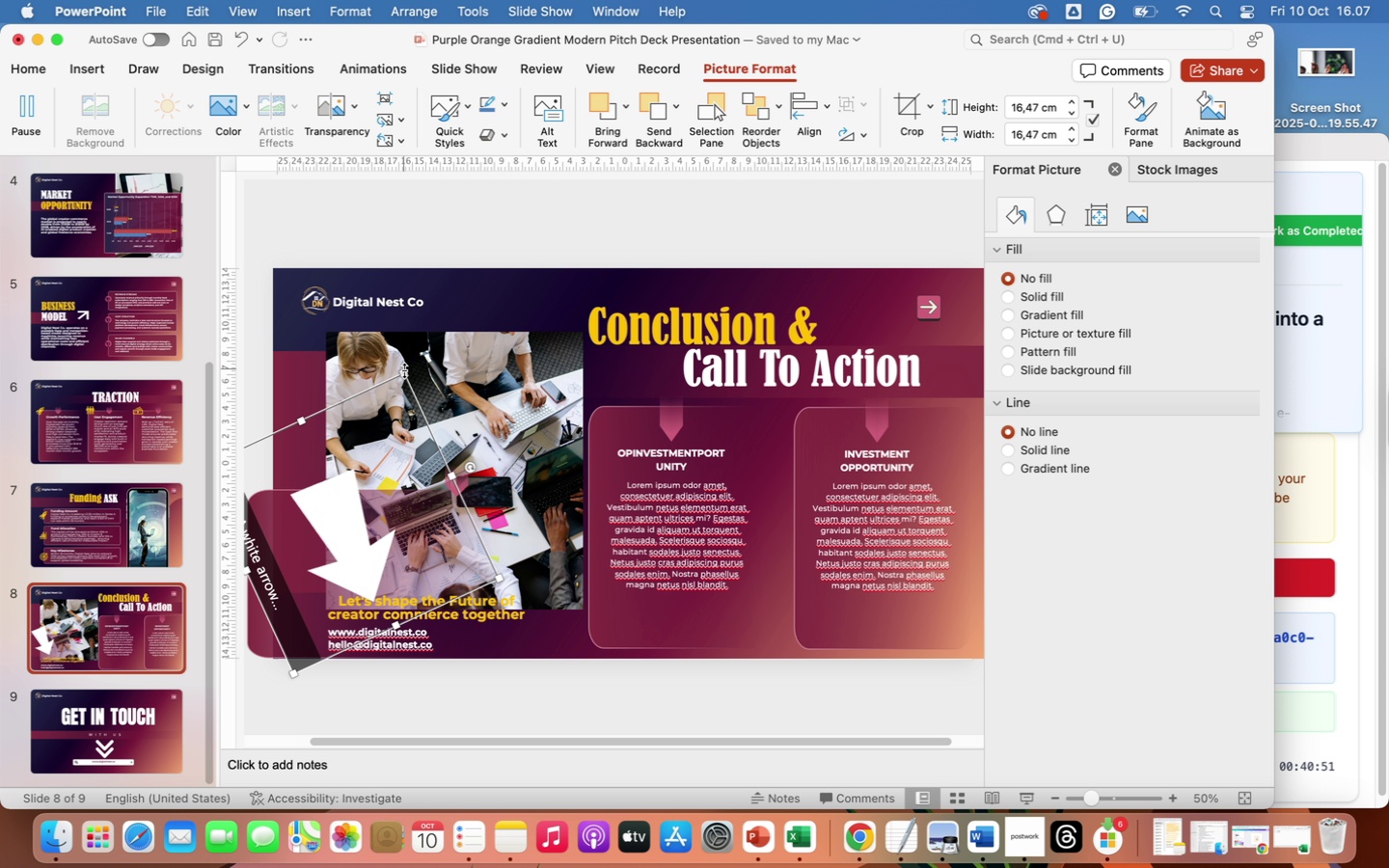 
left_click_drag(start_coordinate=[403, 369], to_coordinate=[368, 468])
 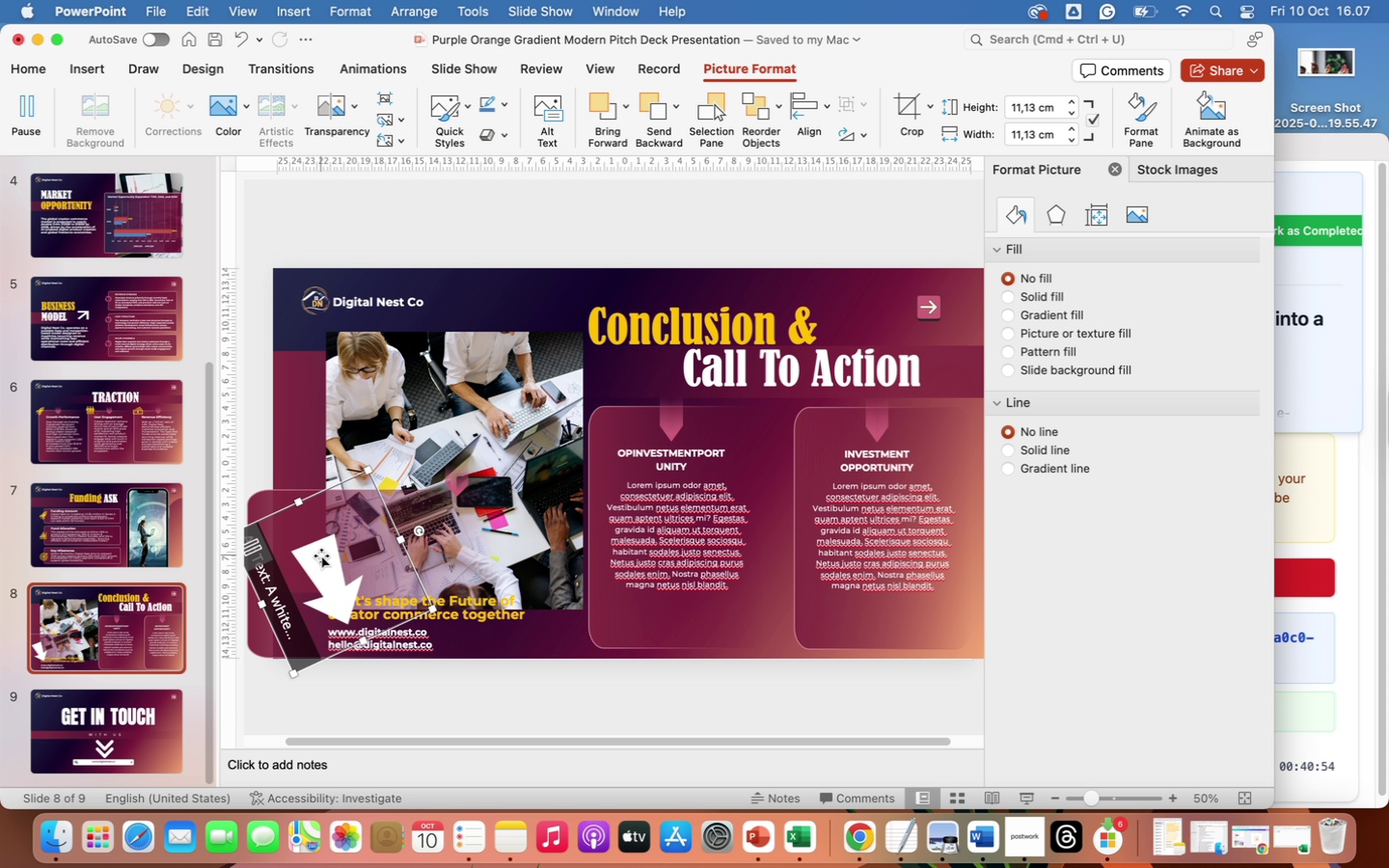 
left_click_drag(start_coordinate=[321, 556], to_coordinate=[328, 510])
 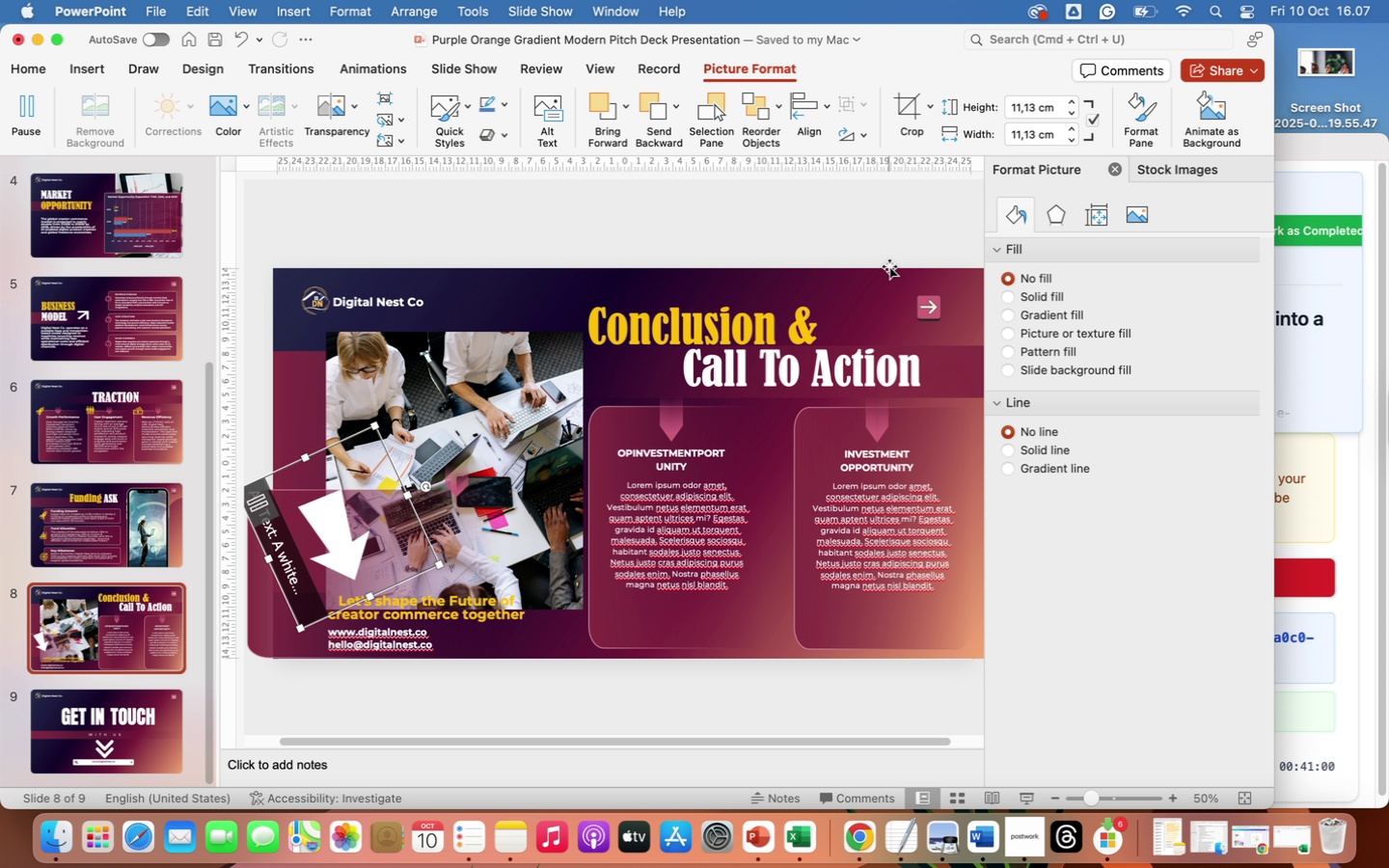 
left_click([891, 227])
 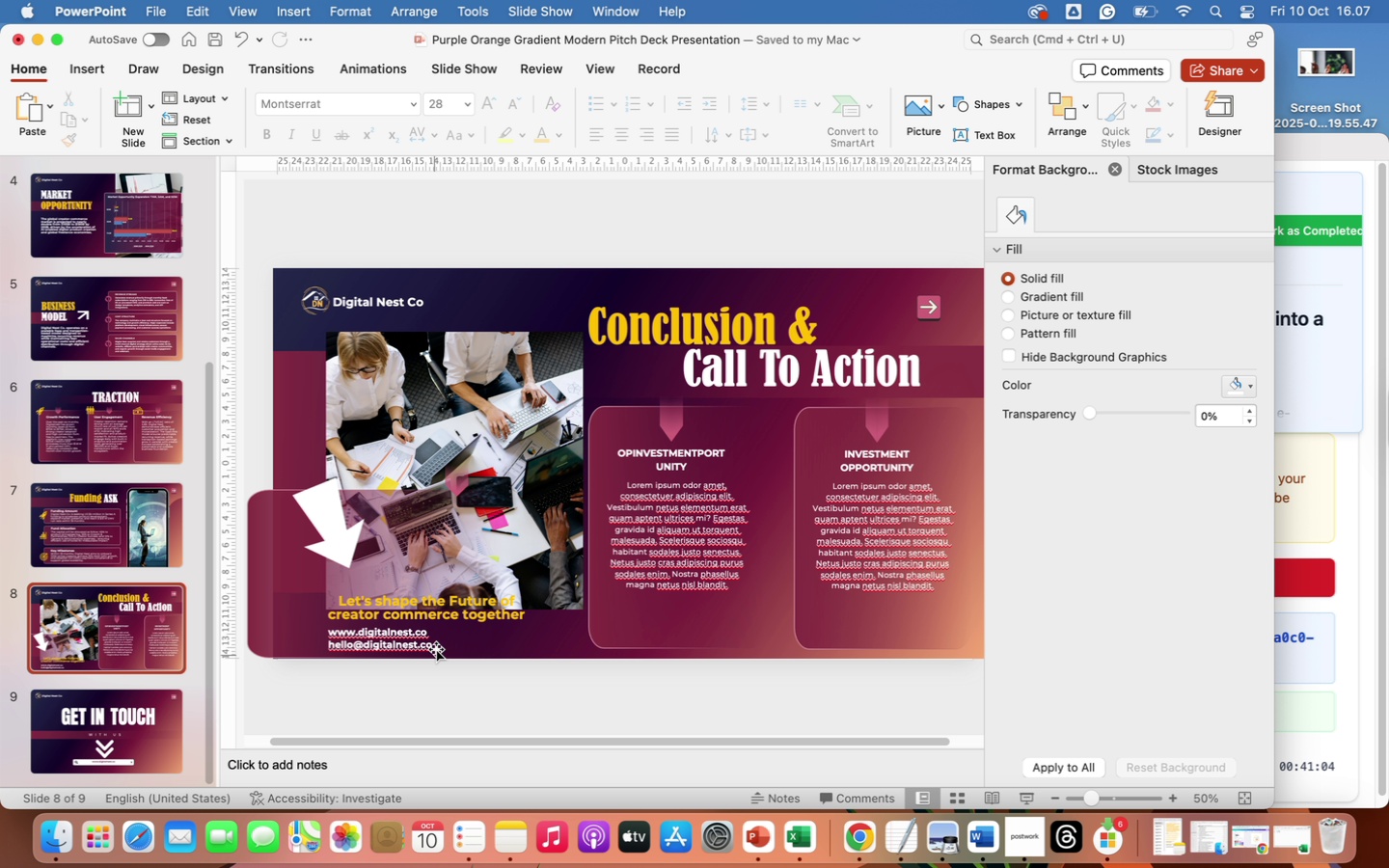 
wait(5.14)
 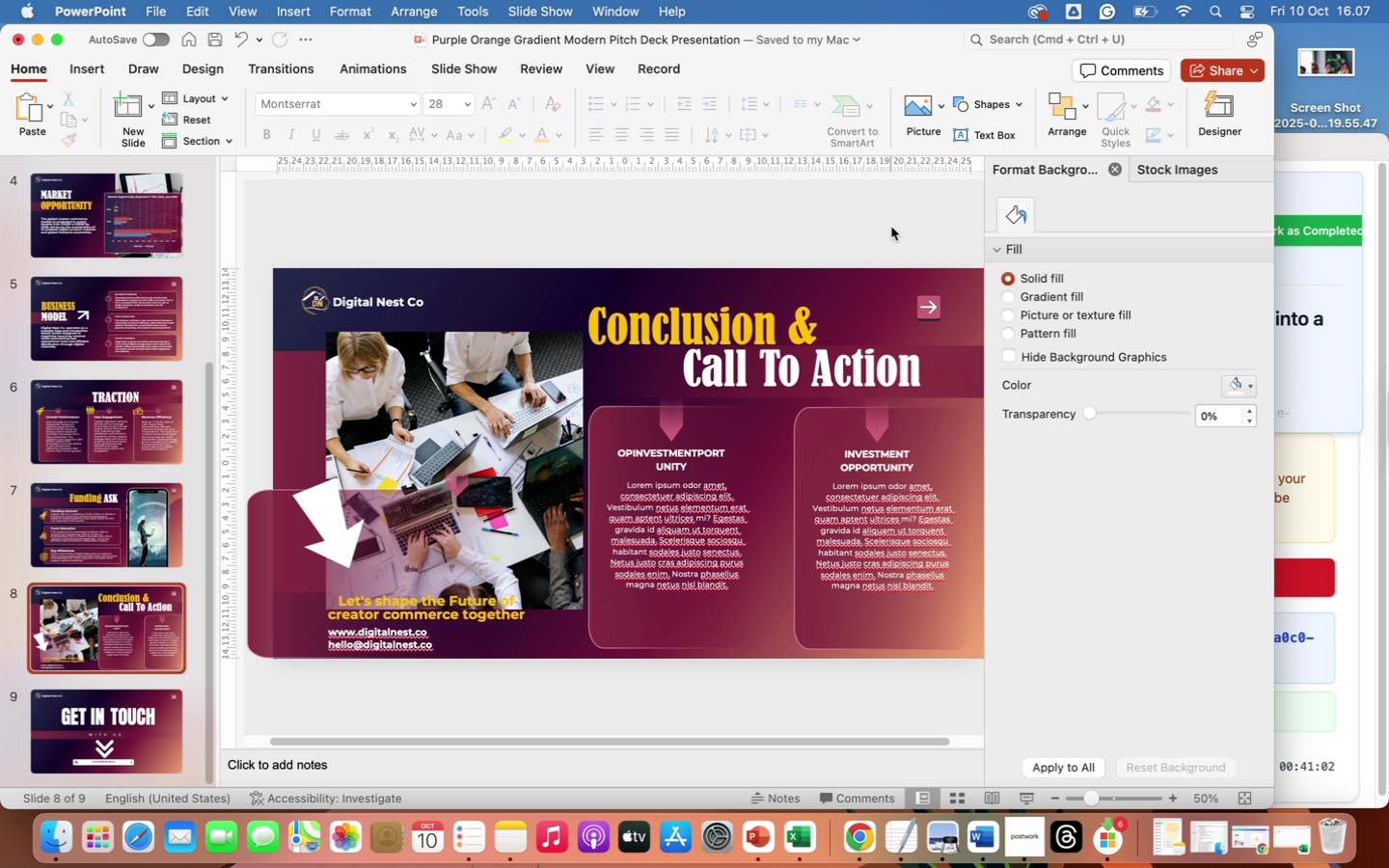 
left_click([439, 612])
 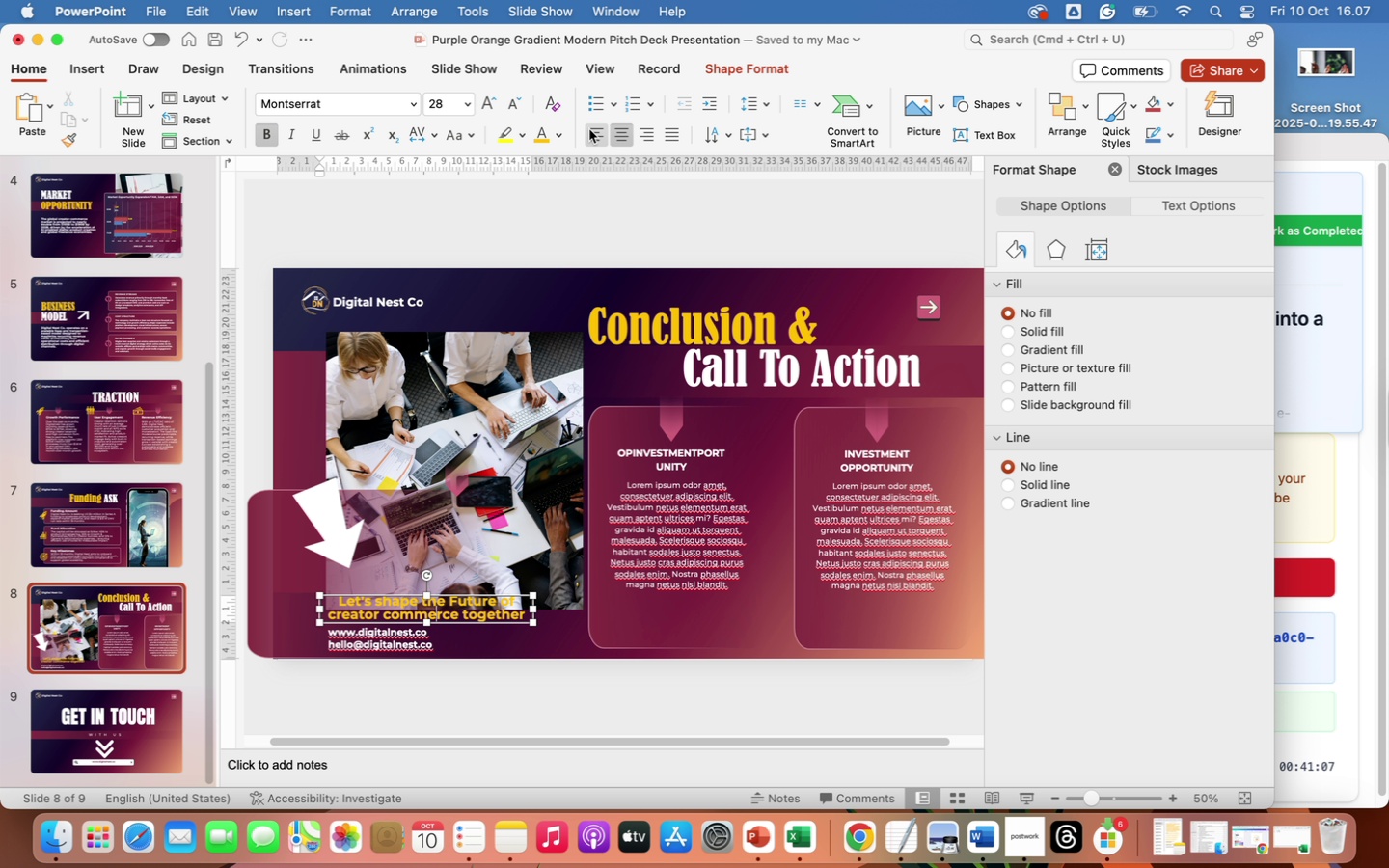 
left_click([591, 131])
 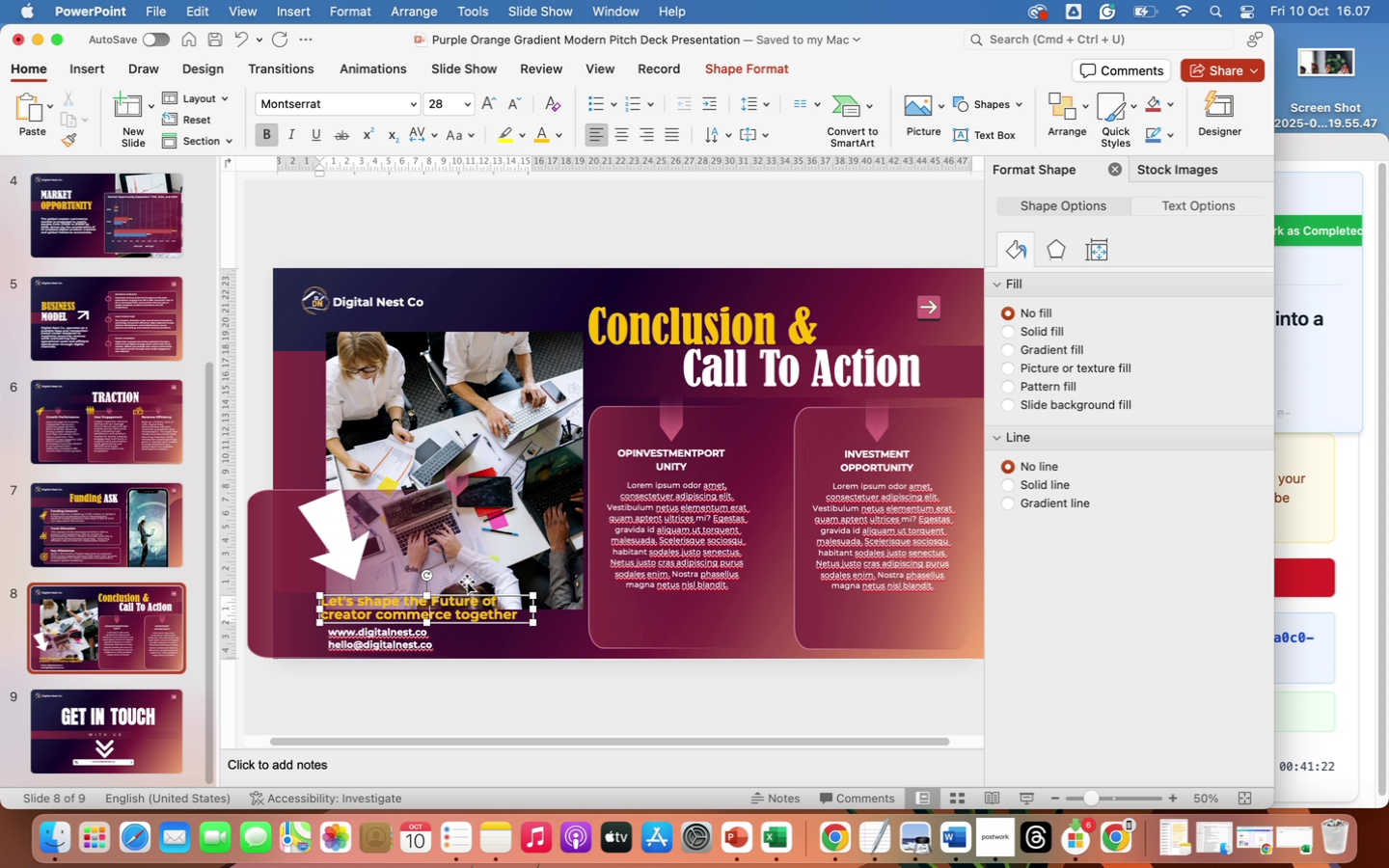 
wait(19.59)
 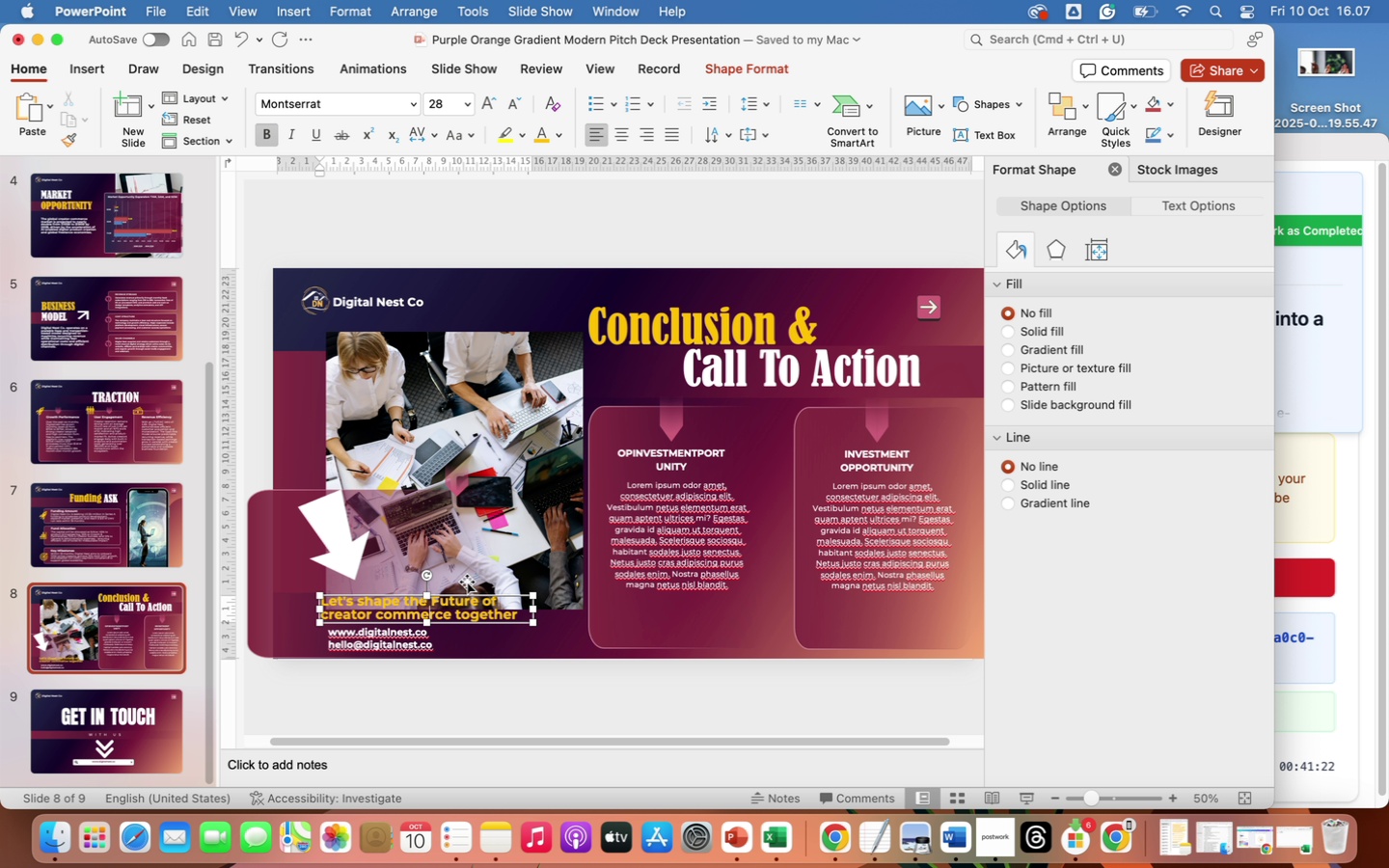 
left_click_drag(start_coordinate=[687, 465], to_coordinate=[636, 453])
 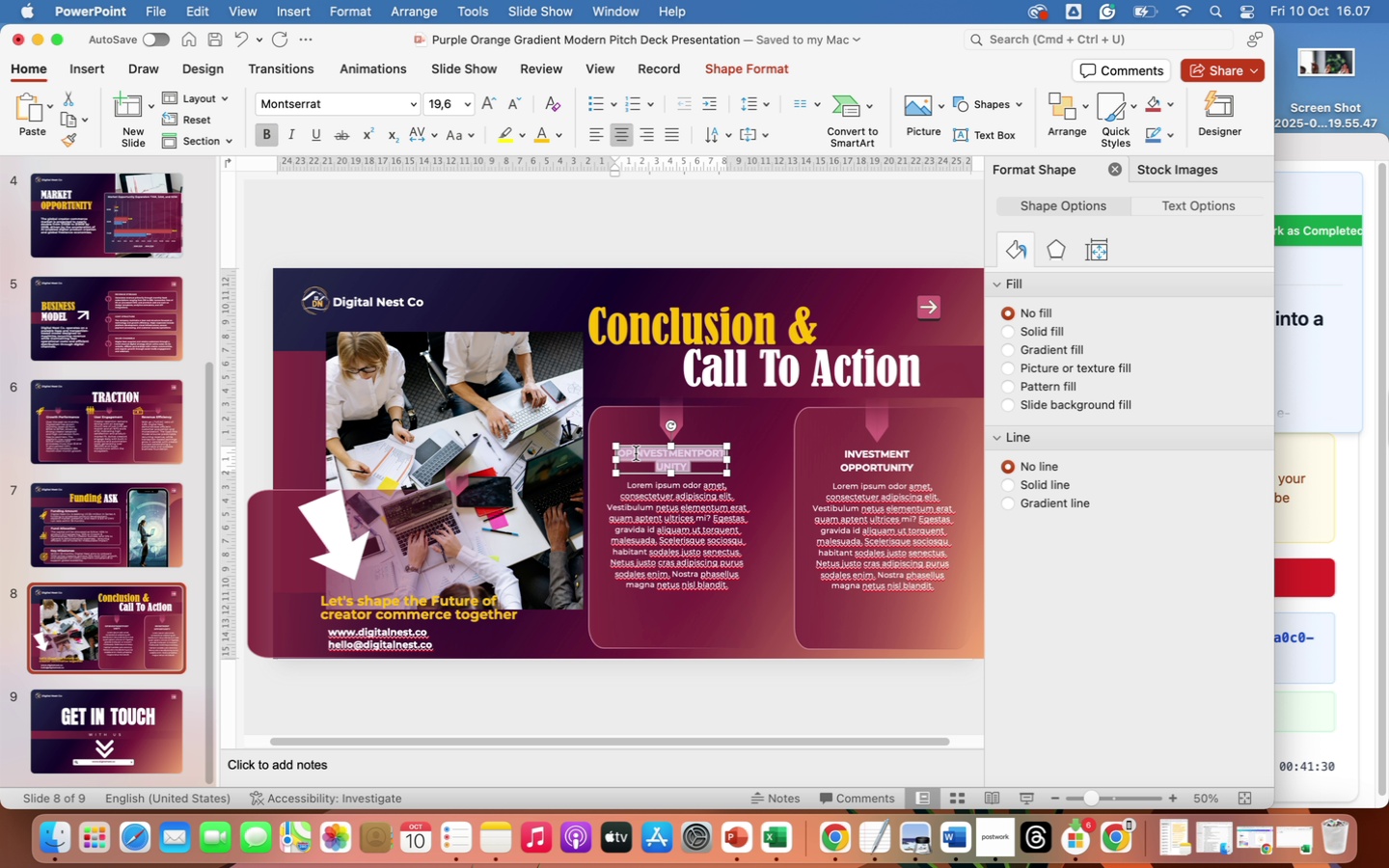 
type(Closing Summary)
 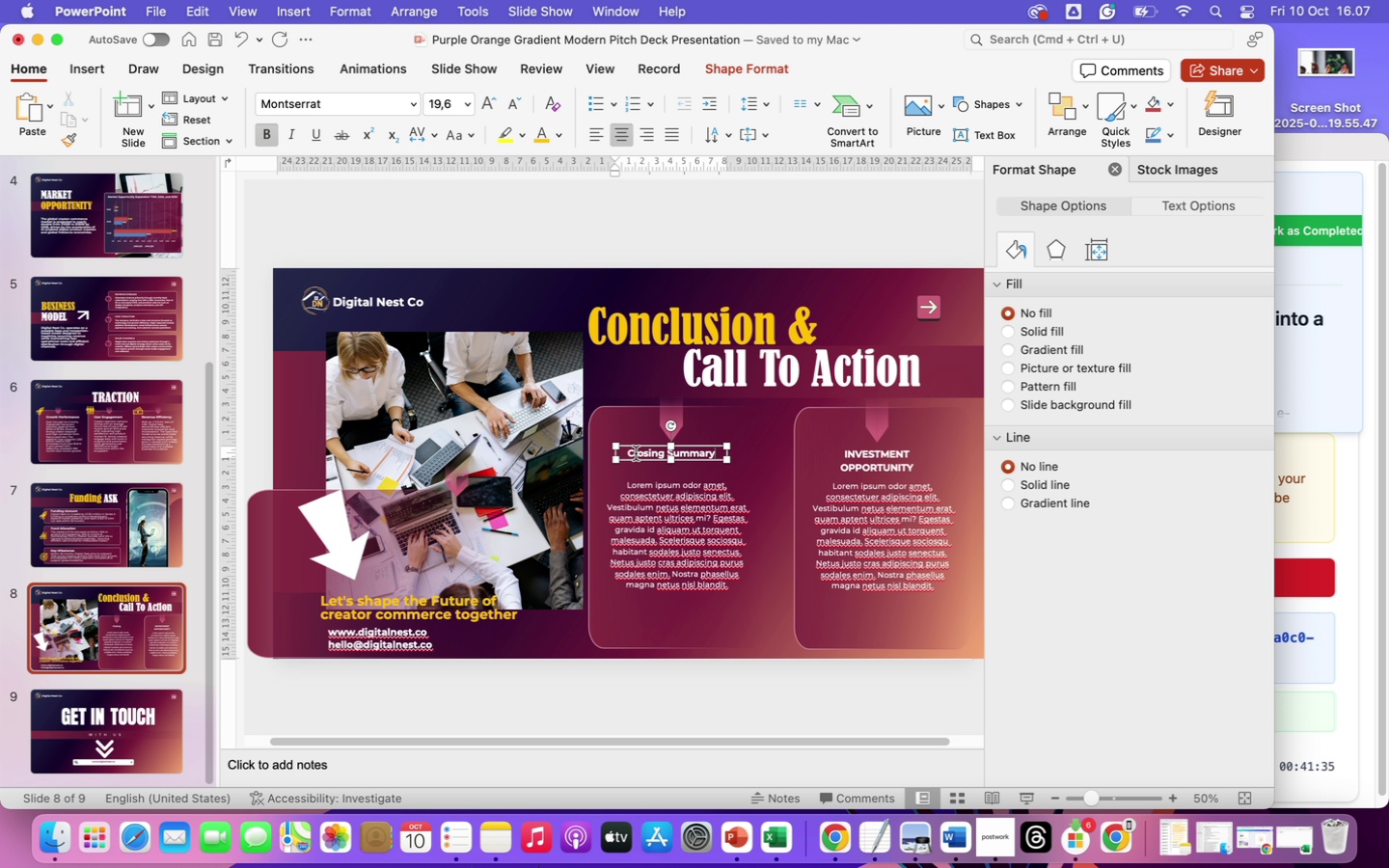 
left_click([697, 460])
 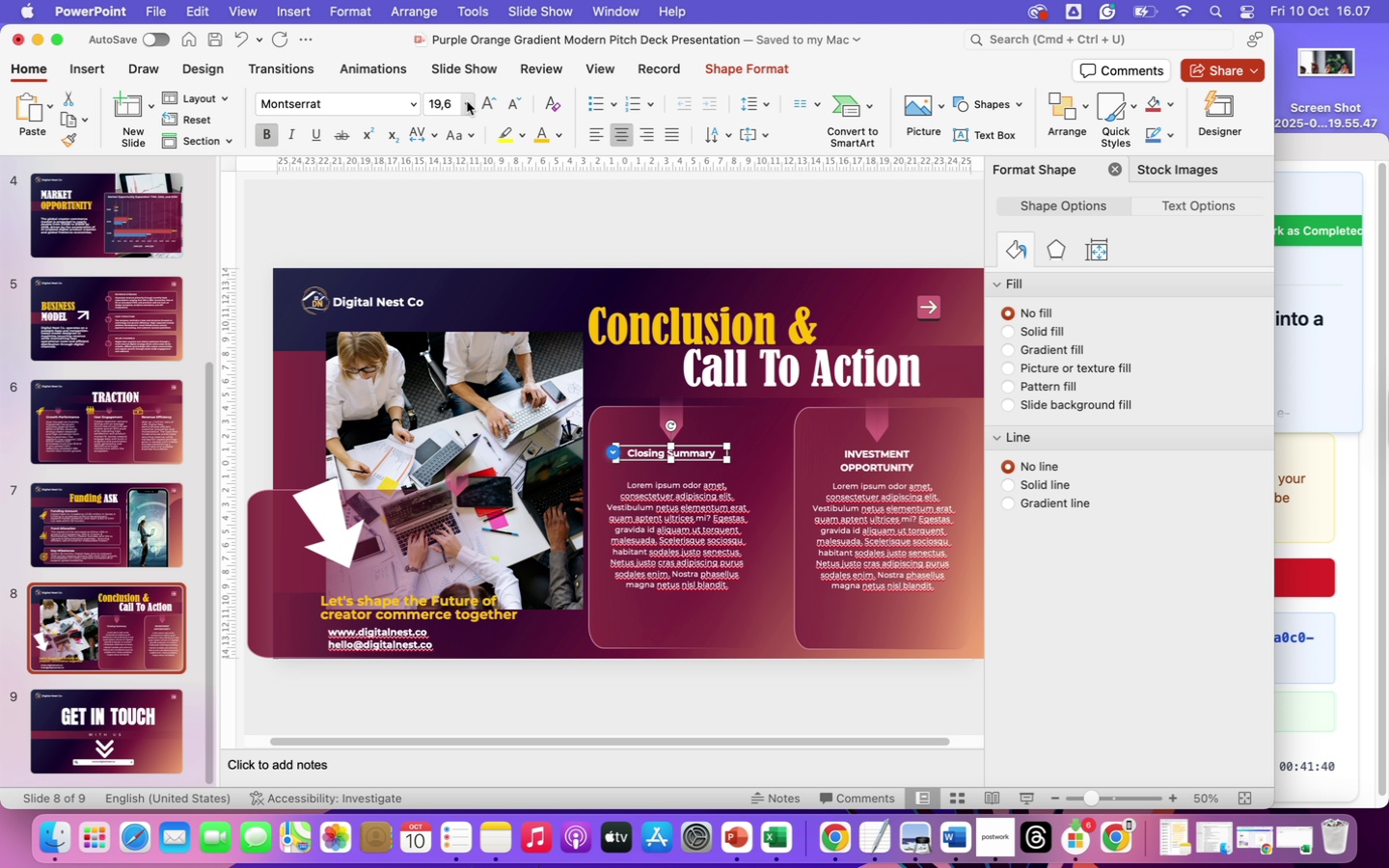 
left_click([467, 102])
 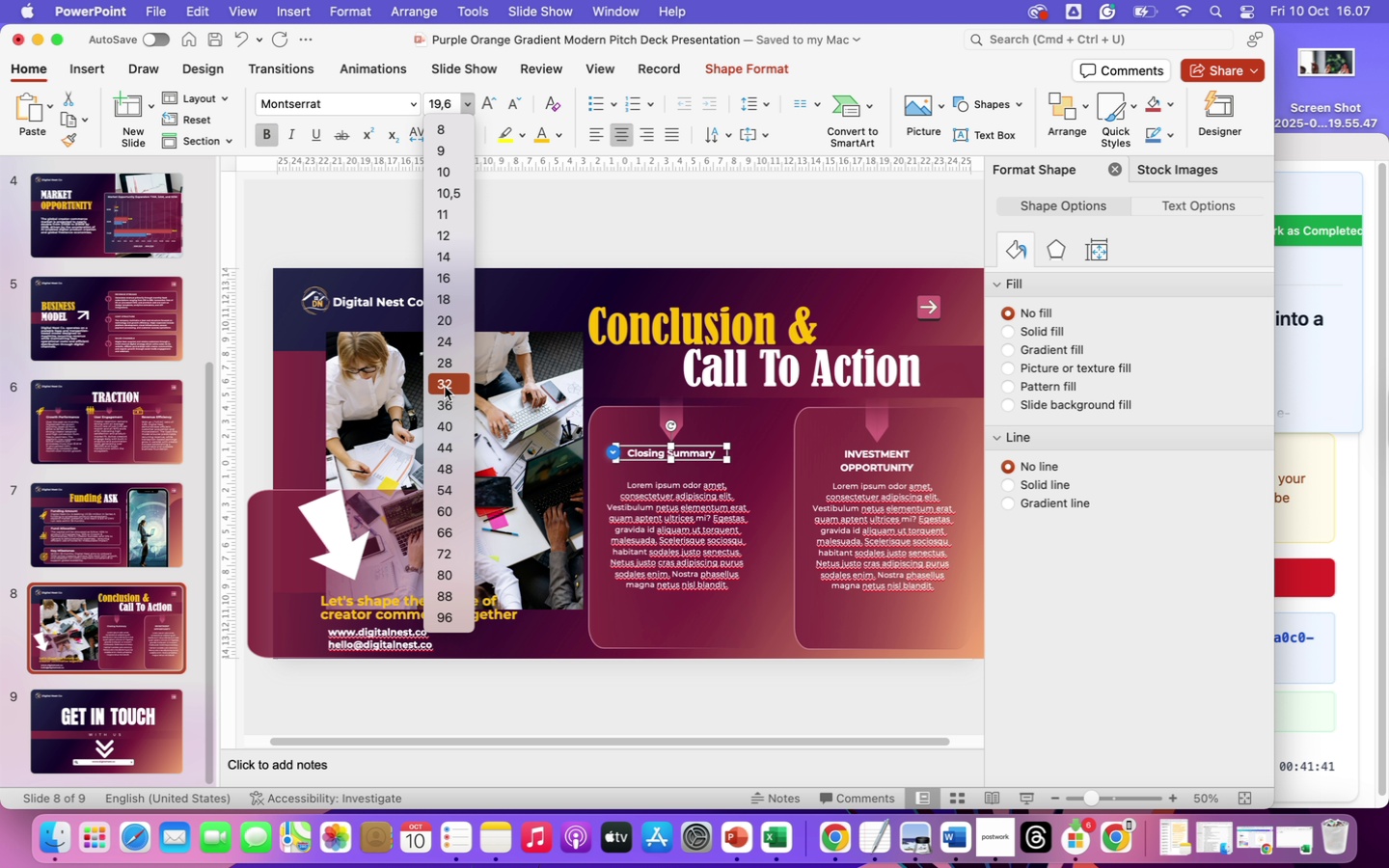 
left_click([445, 387])
 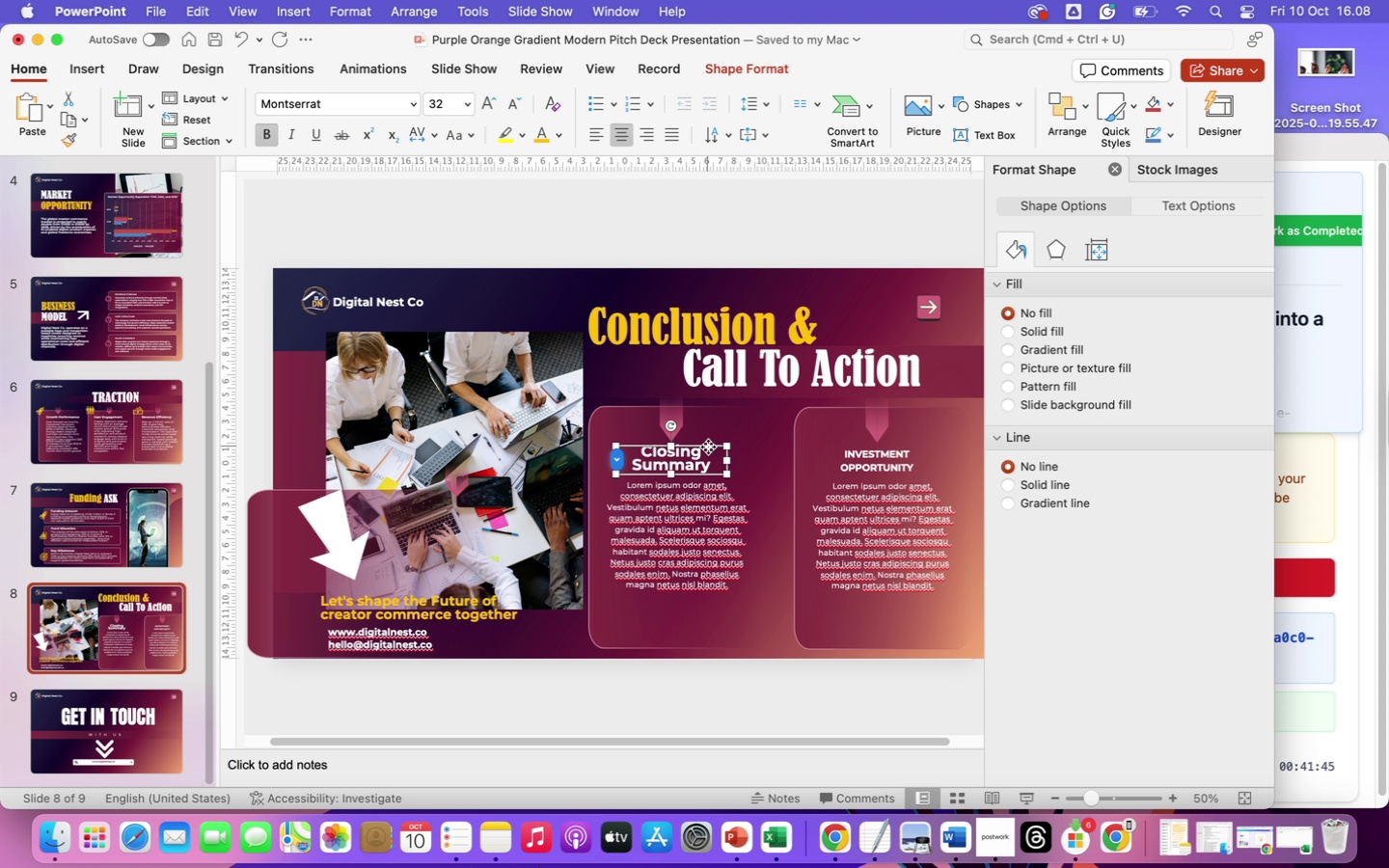 
wait(8.34)
 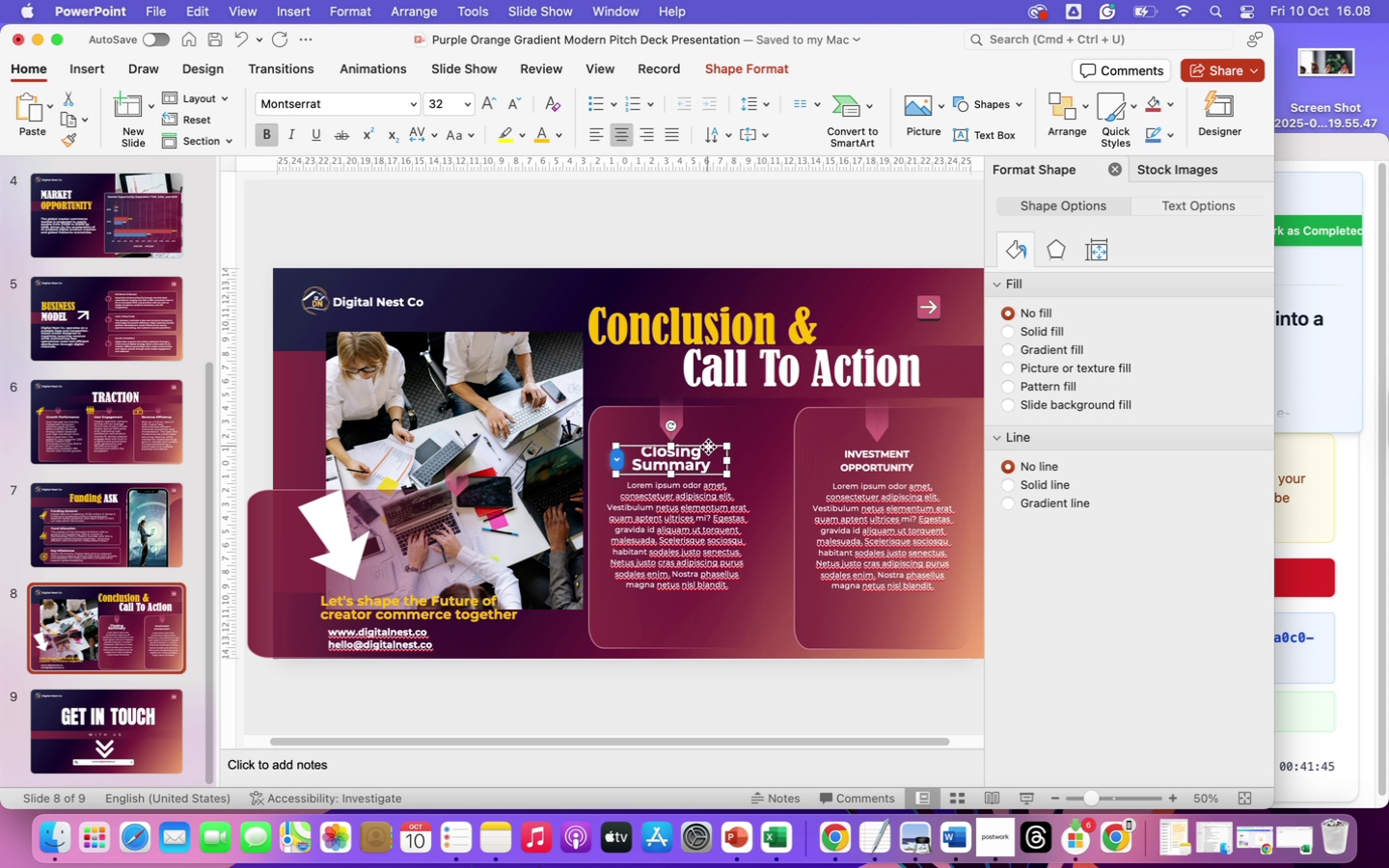 
left_click_drag(start_coordinate=[628, 488], to_coordinate=[734, 596])
 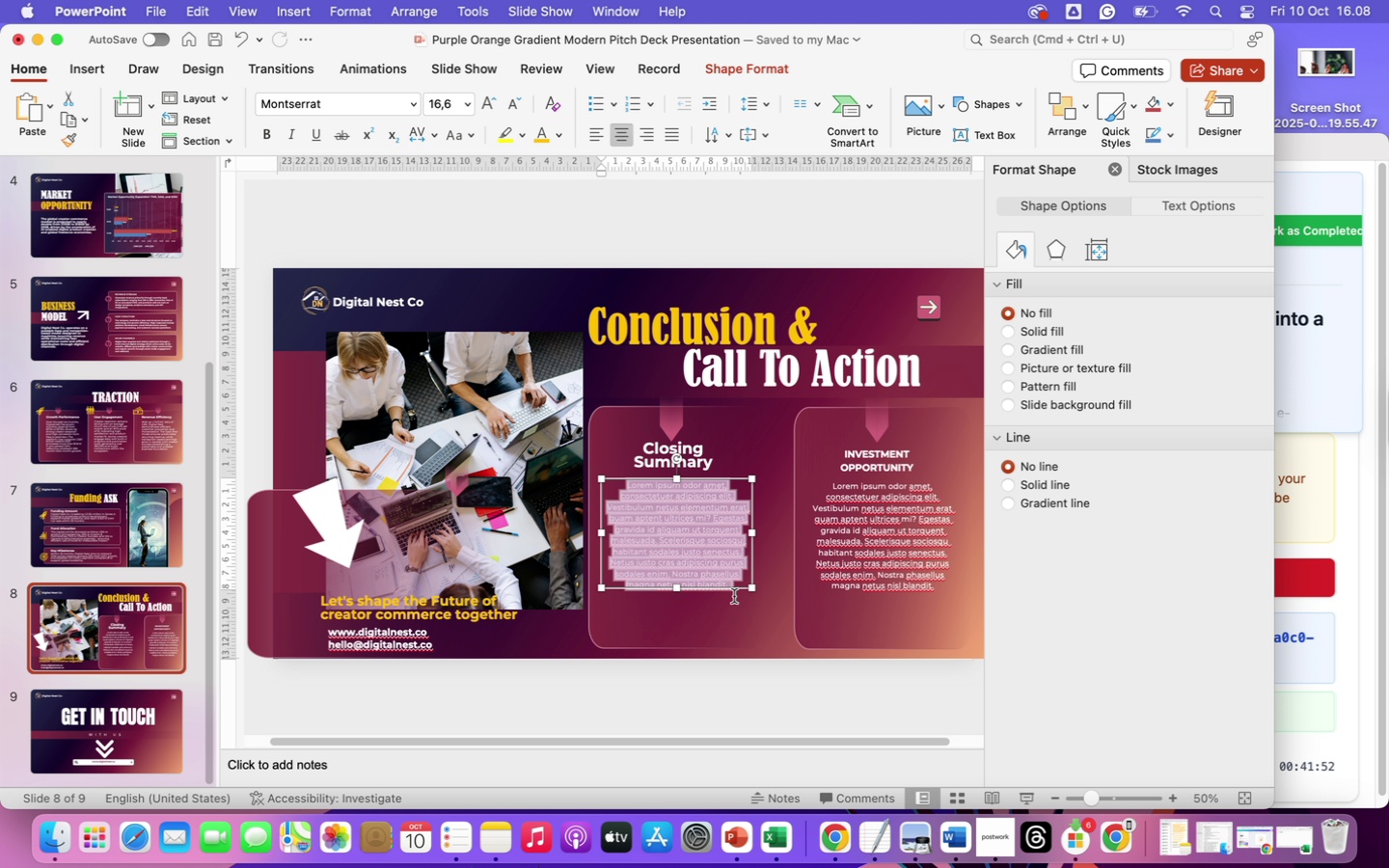 
type(Digital Nest Co. empowers creators and small business to build)
 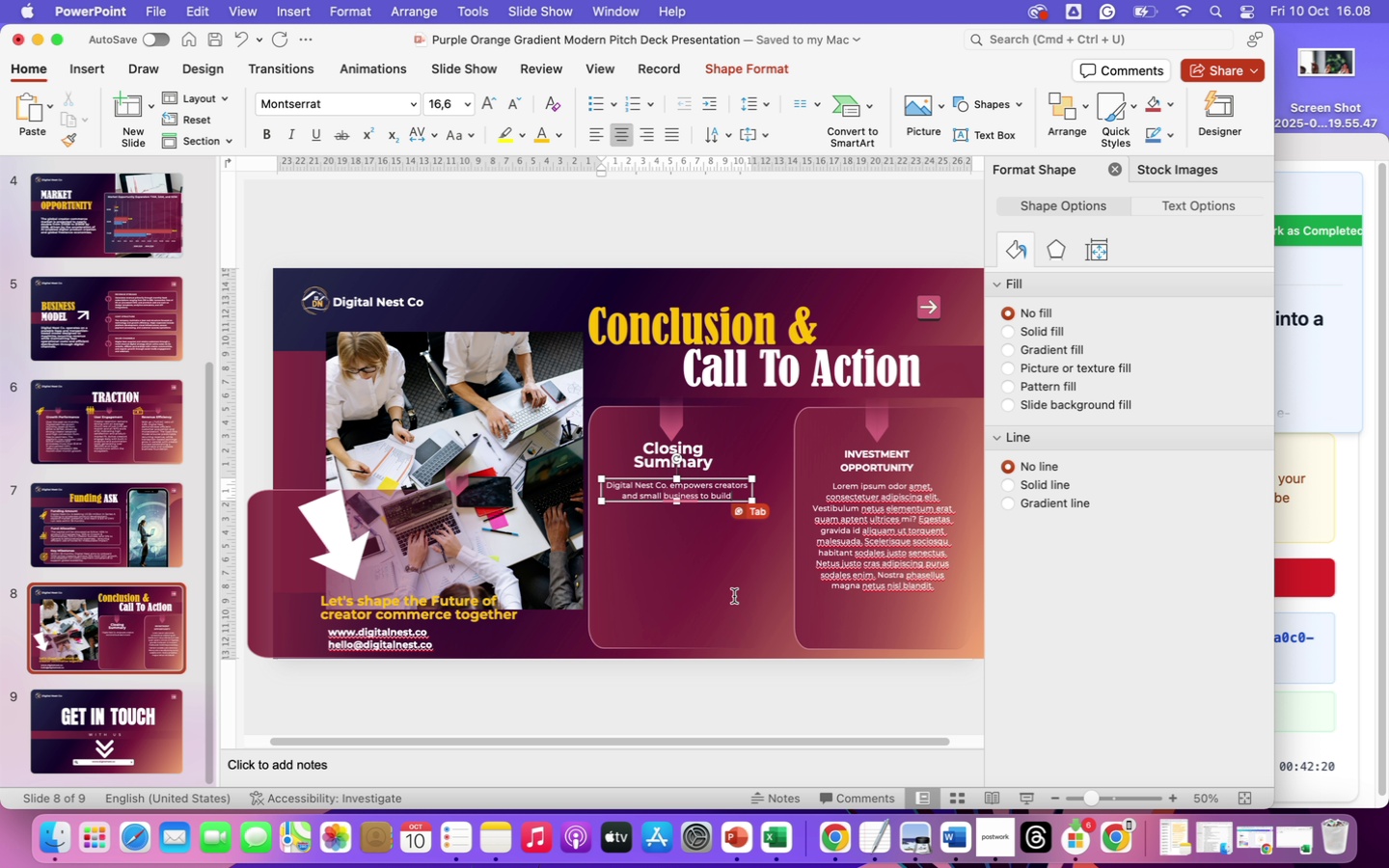 
wait(7.72)
 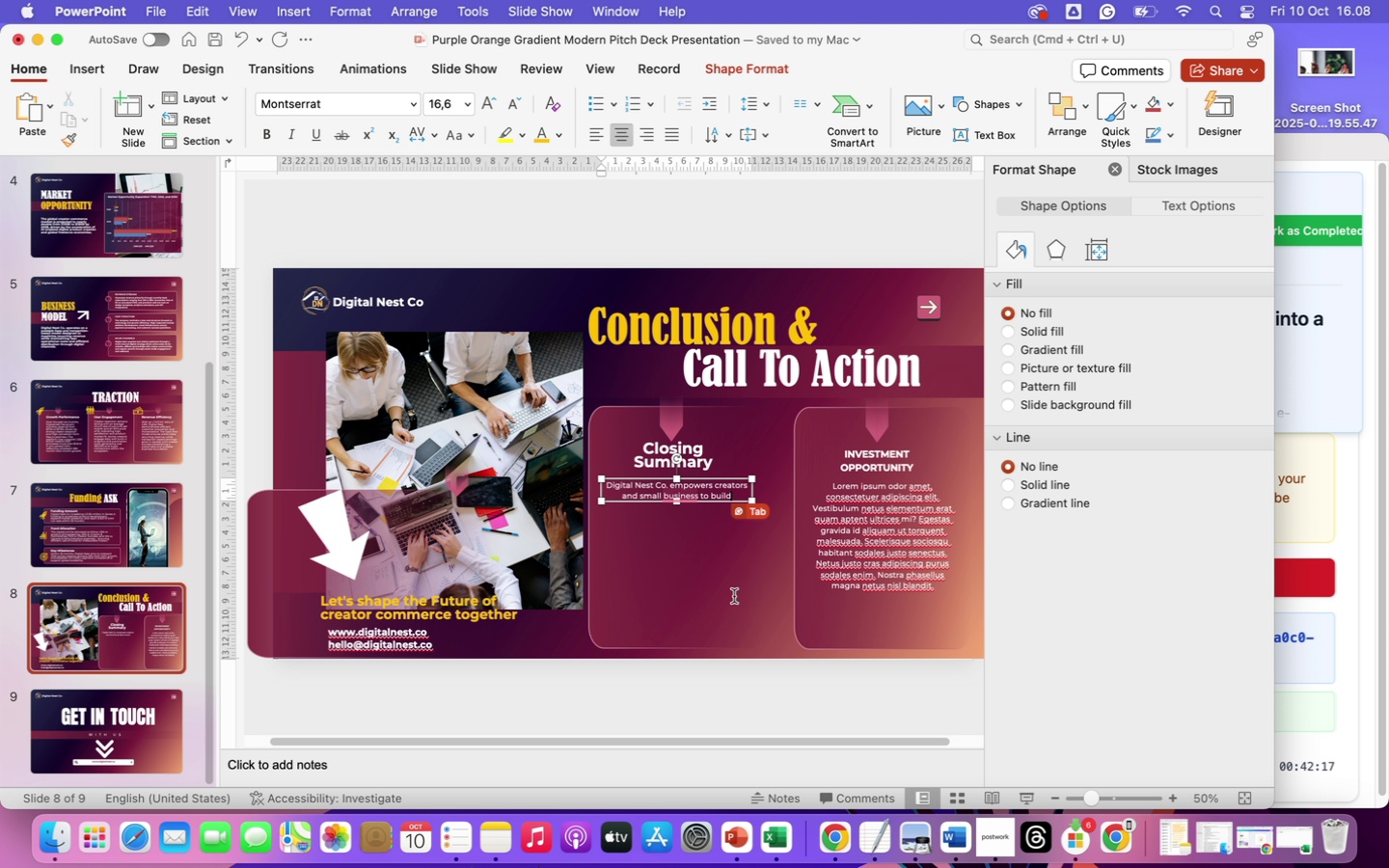 
type(, launch and)
 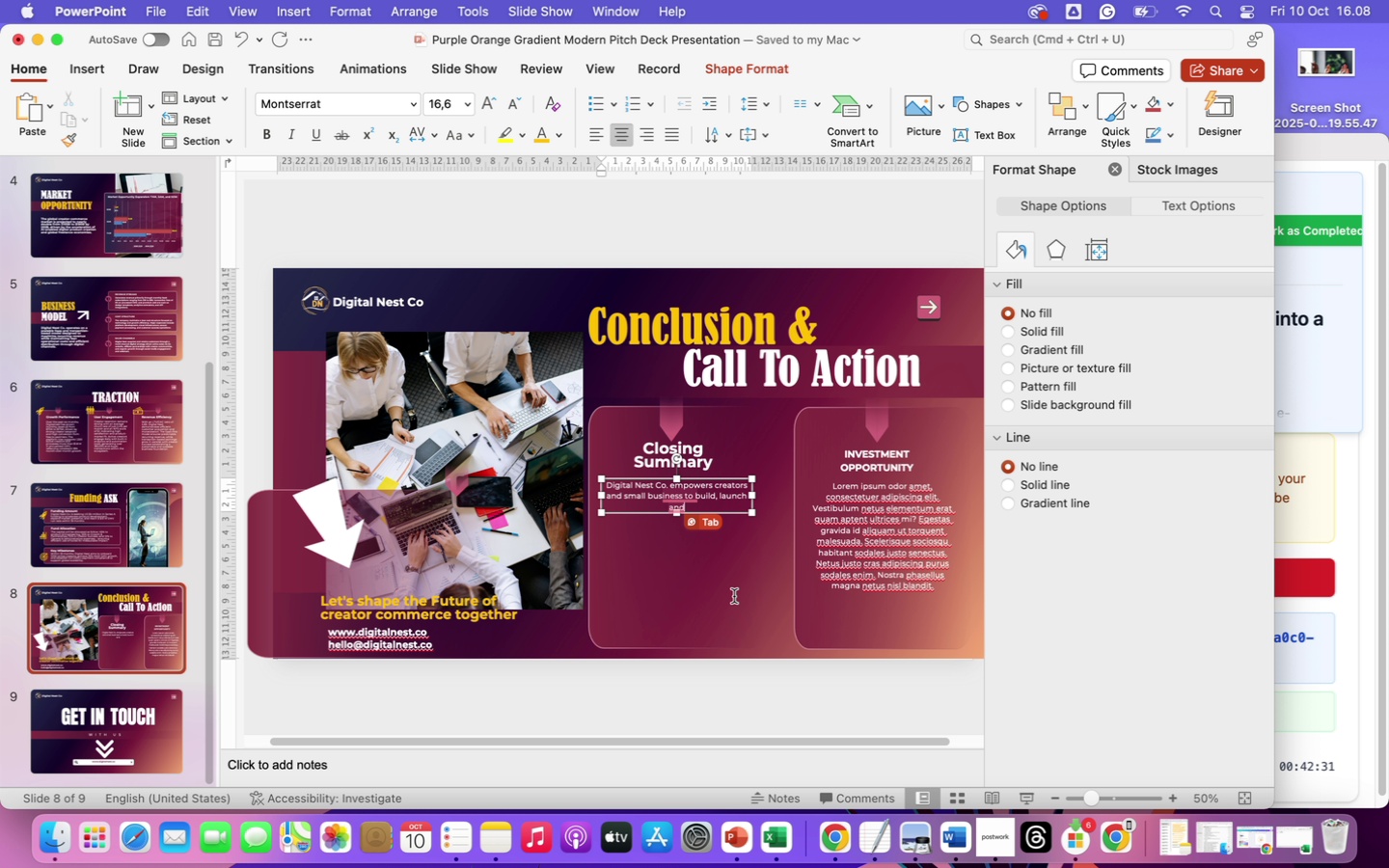 
type( scale digita)
 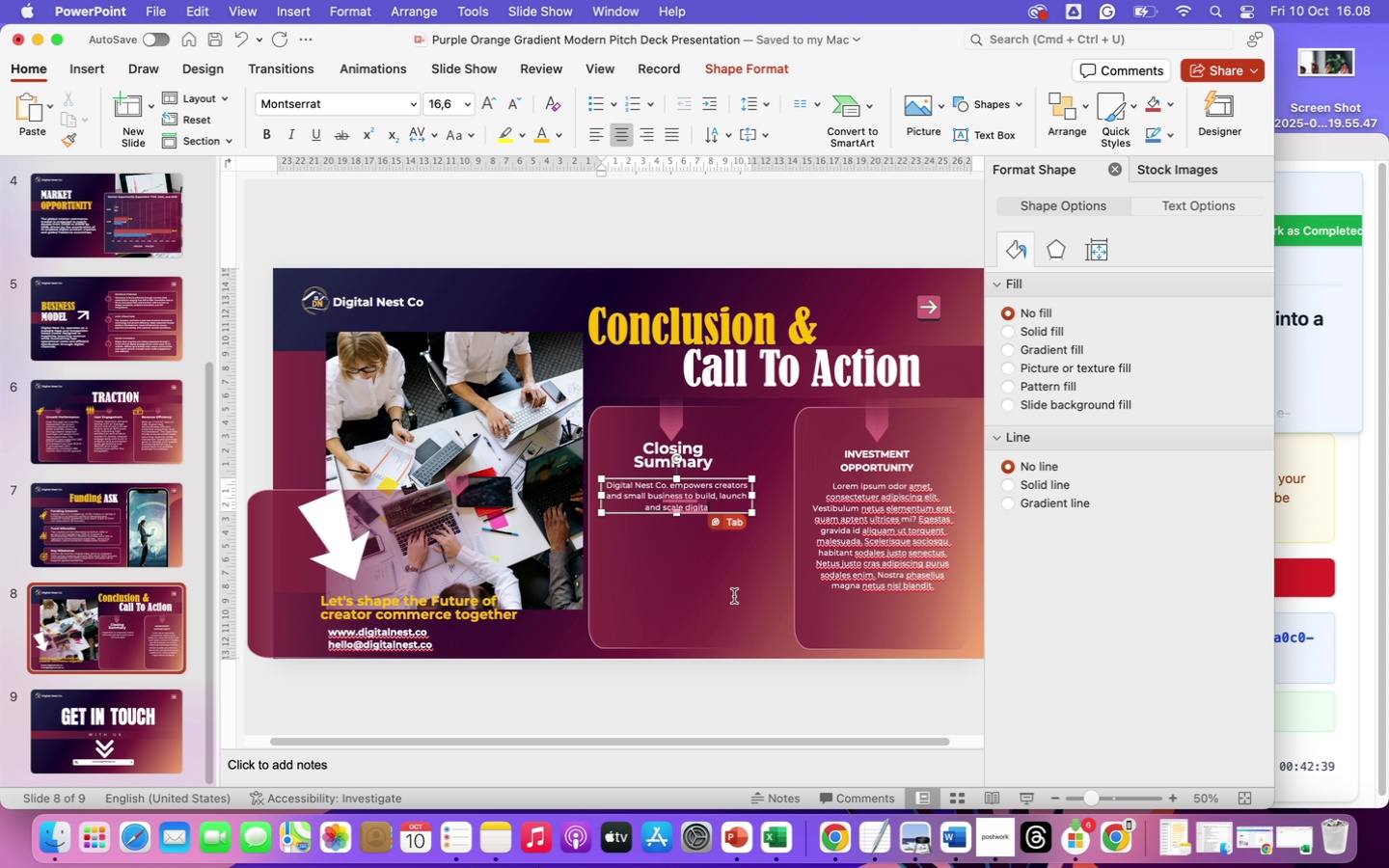 
type(l product stores globally. with proven traction, high retention, and scalable technology, the company is positi)
 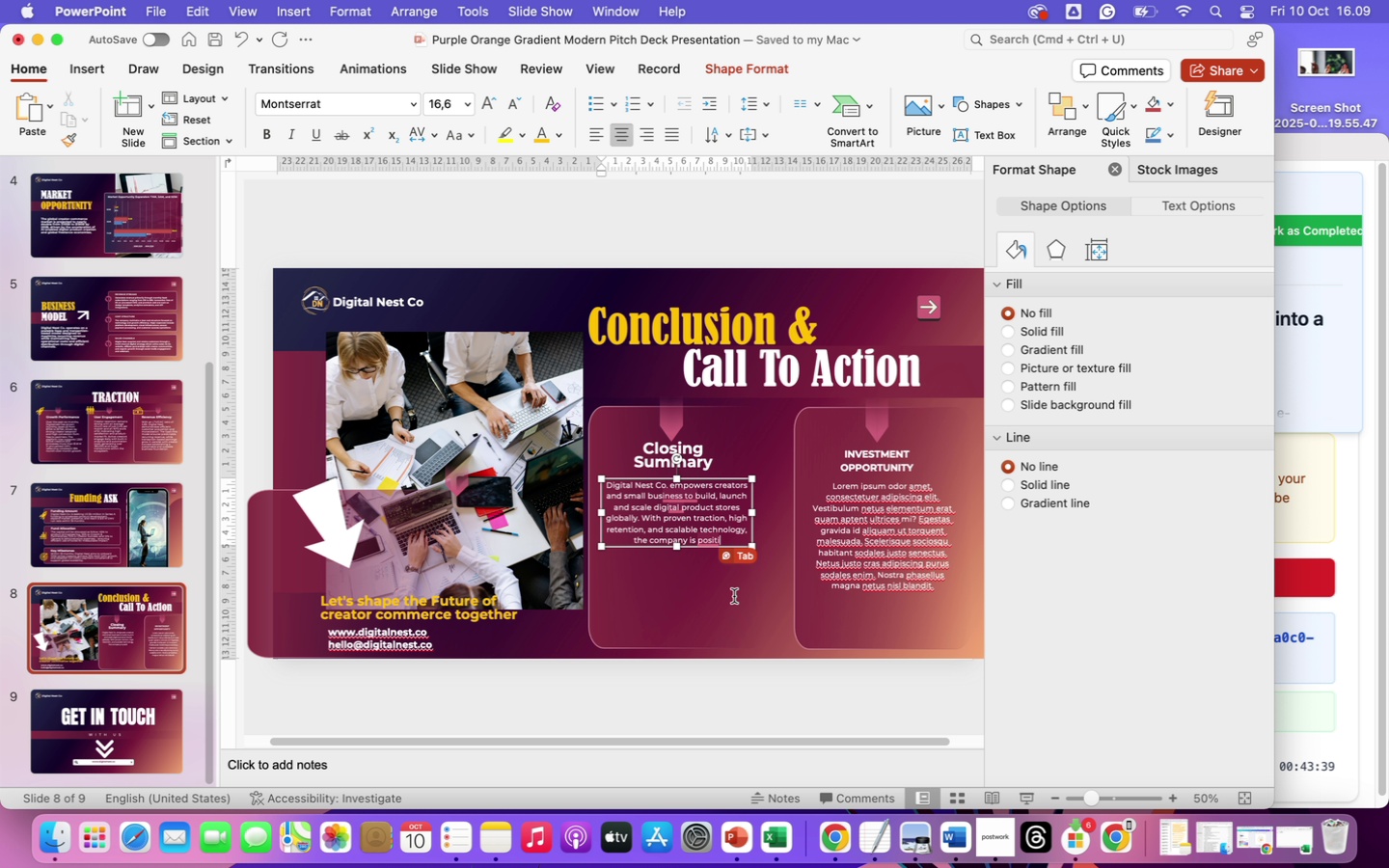 
wait(5.89)
 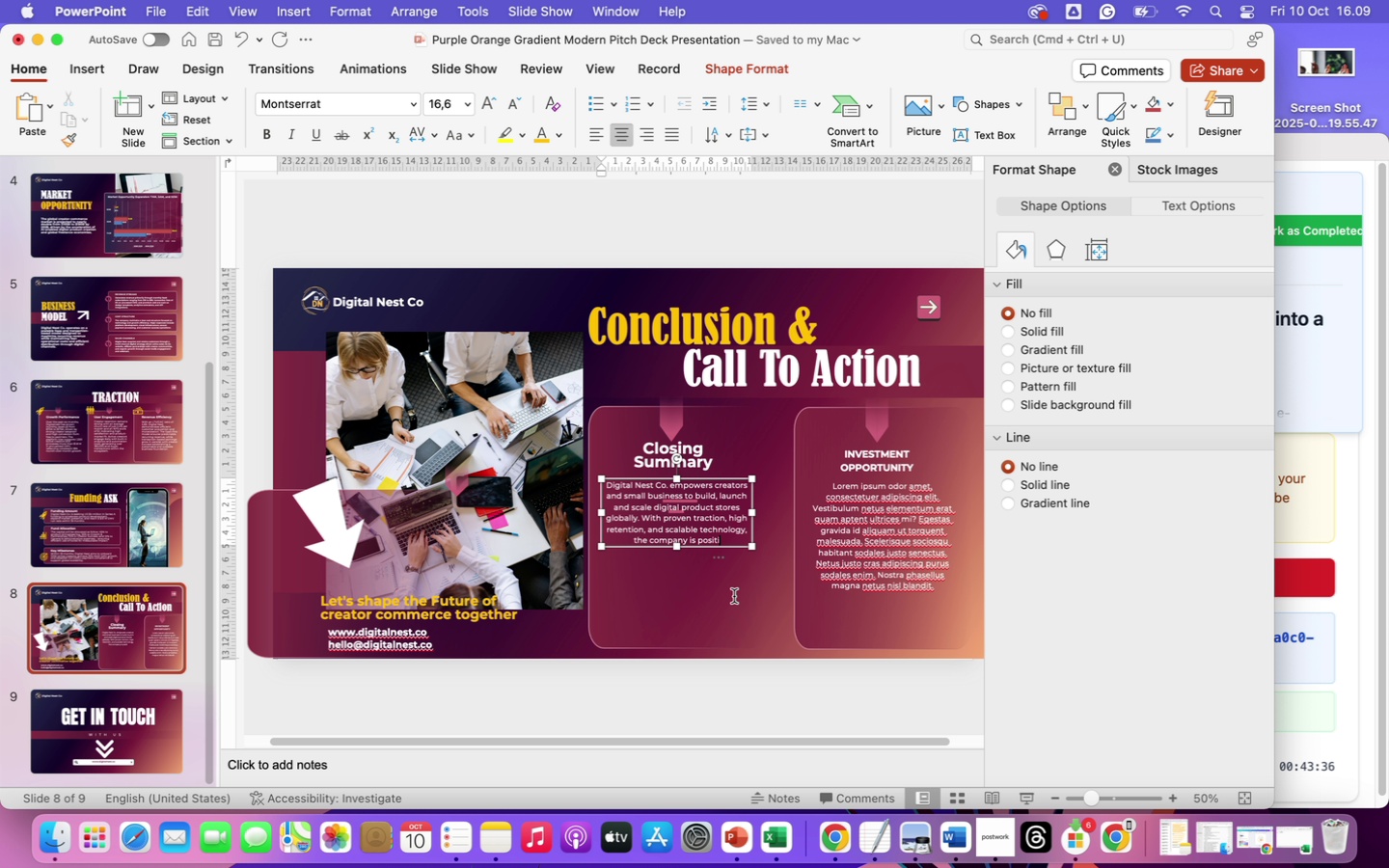 
type(oned to become a leading platform in the global creator-commerce ecosystem.)
 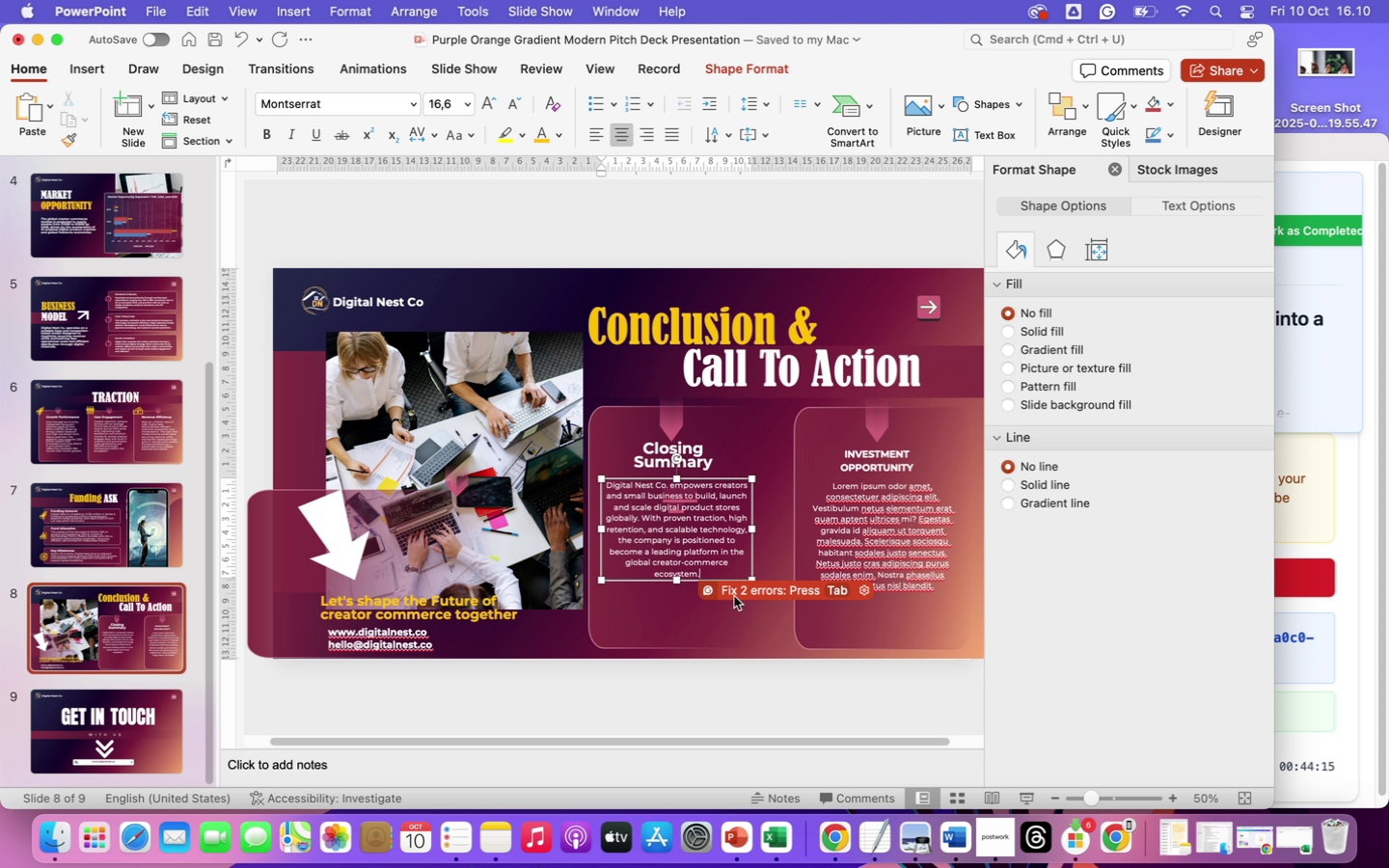 
key(Tab)
 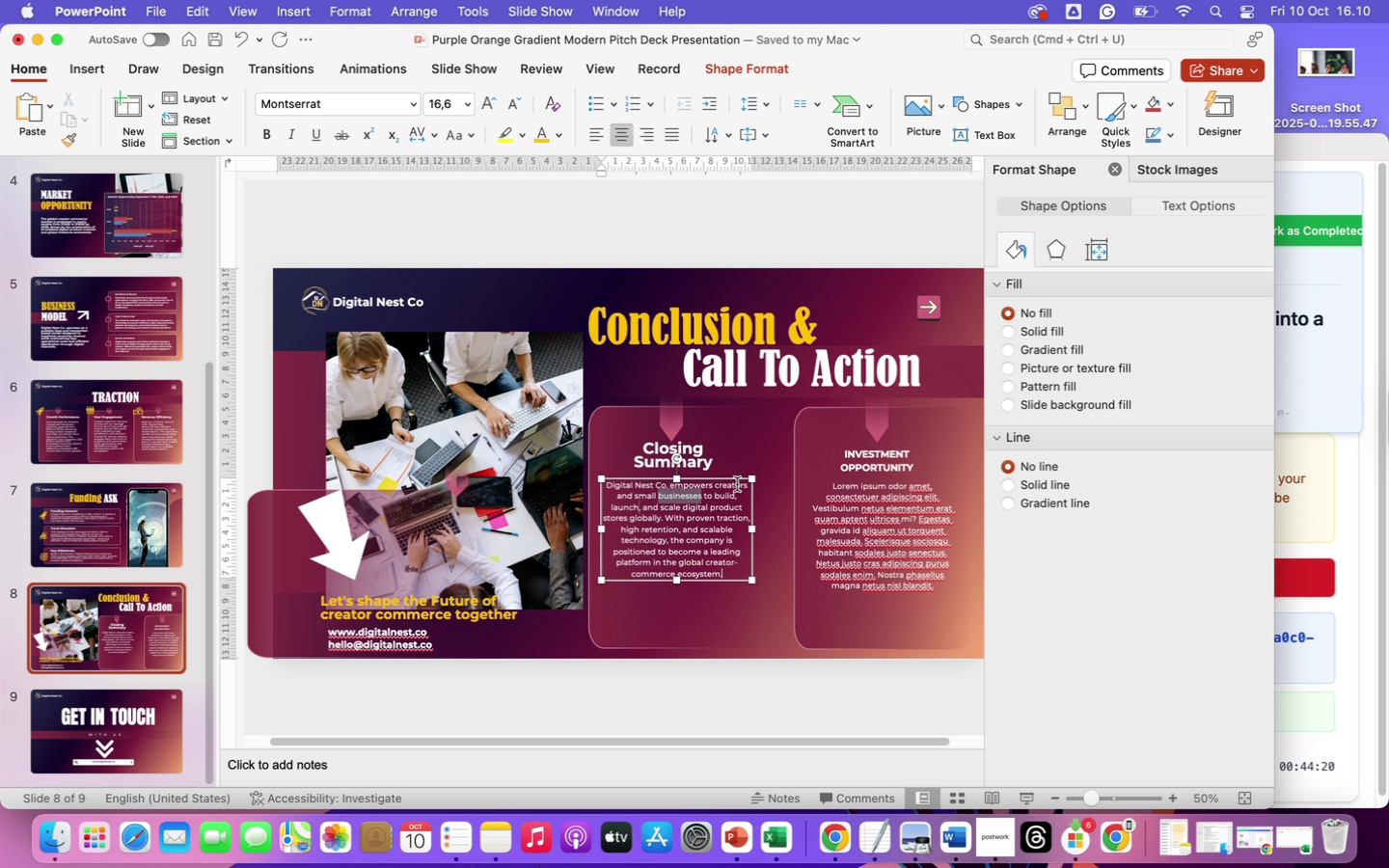 
wait(5.55)
 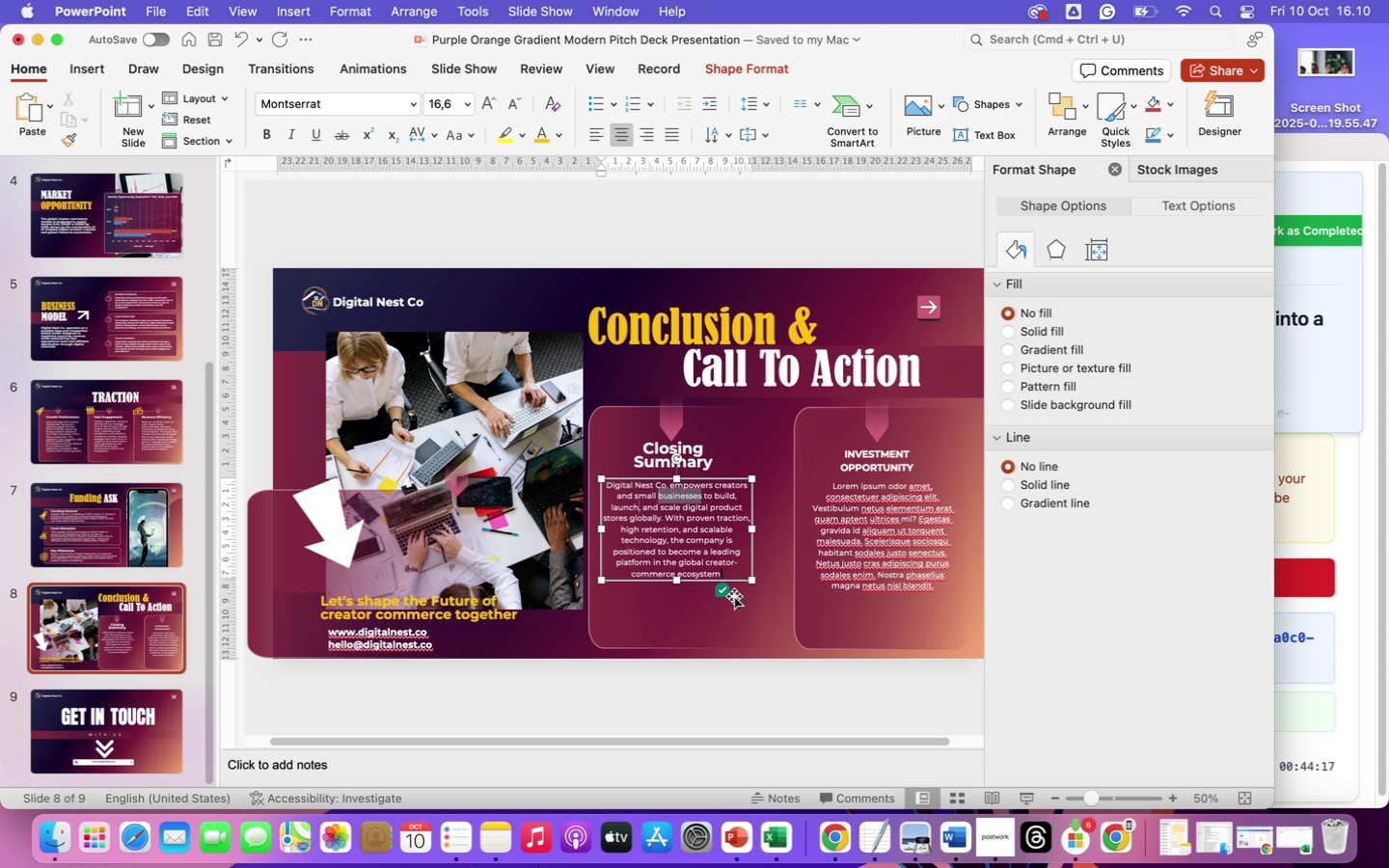 
left_click([737, 479])
 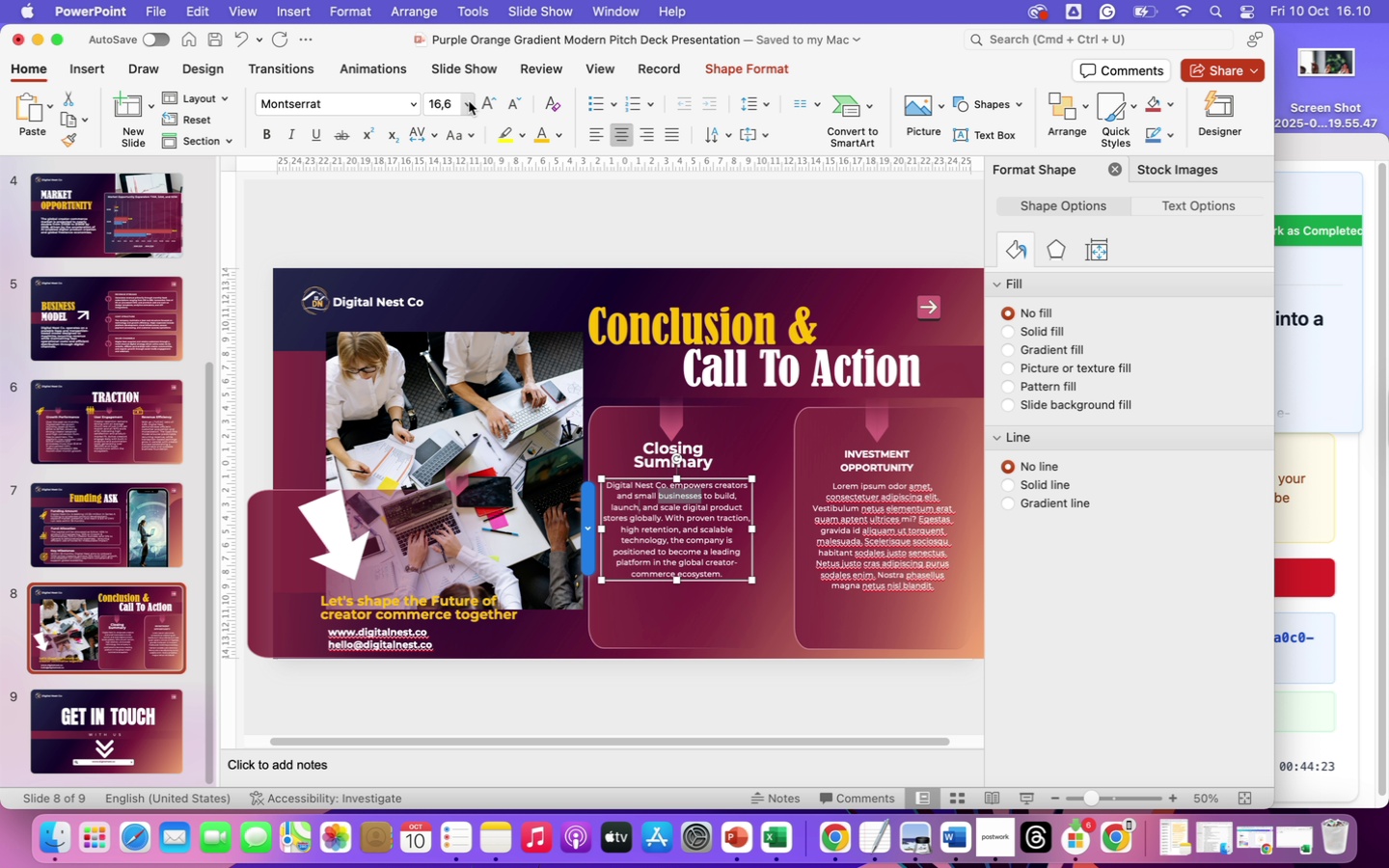 
left_click([469, 101])
 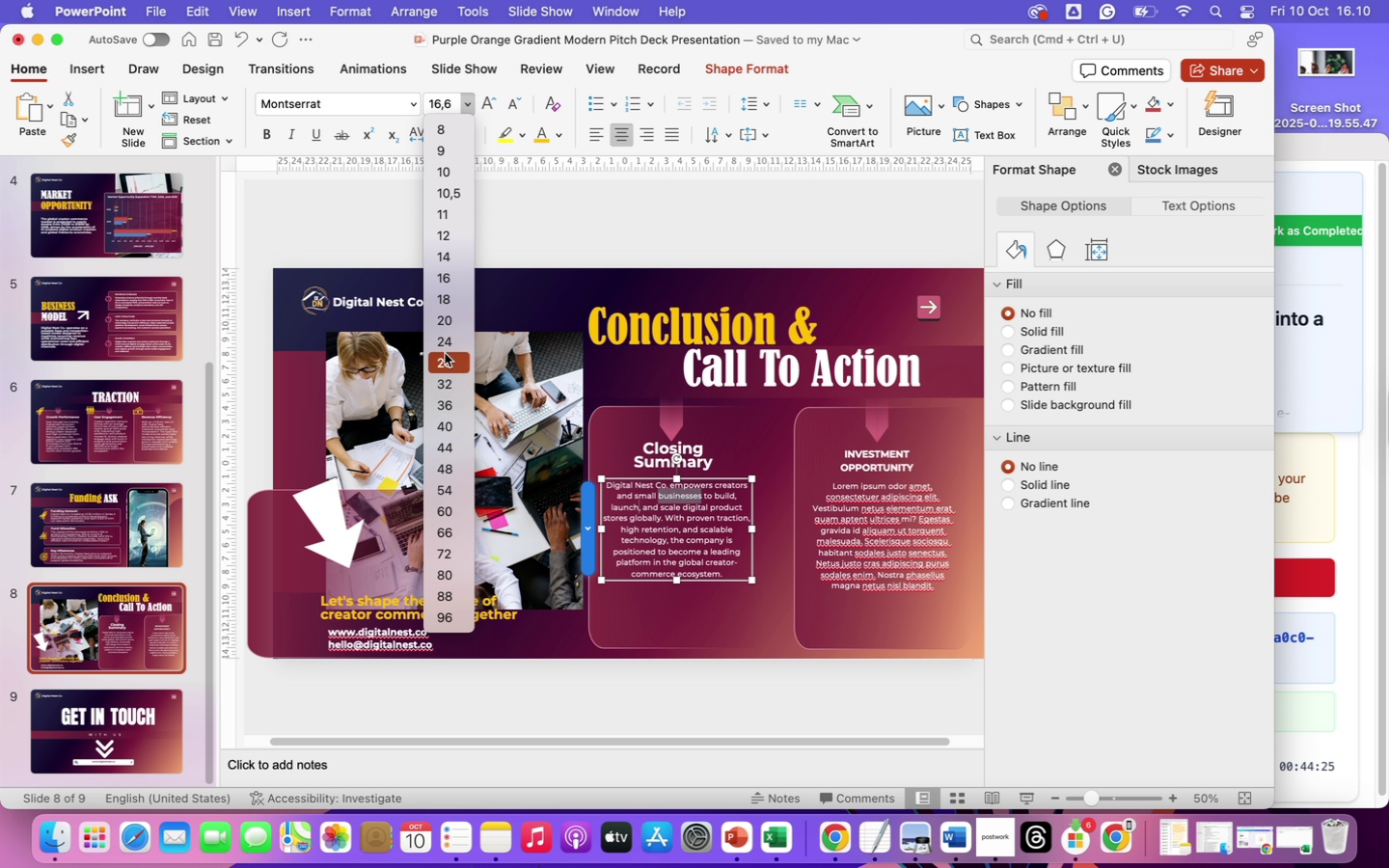 
left_click([444, 347])
 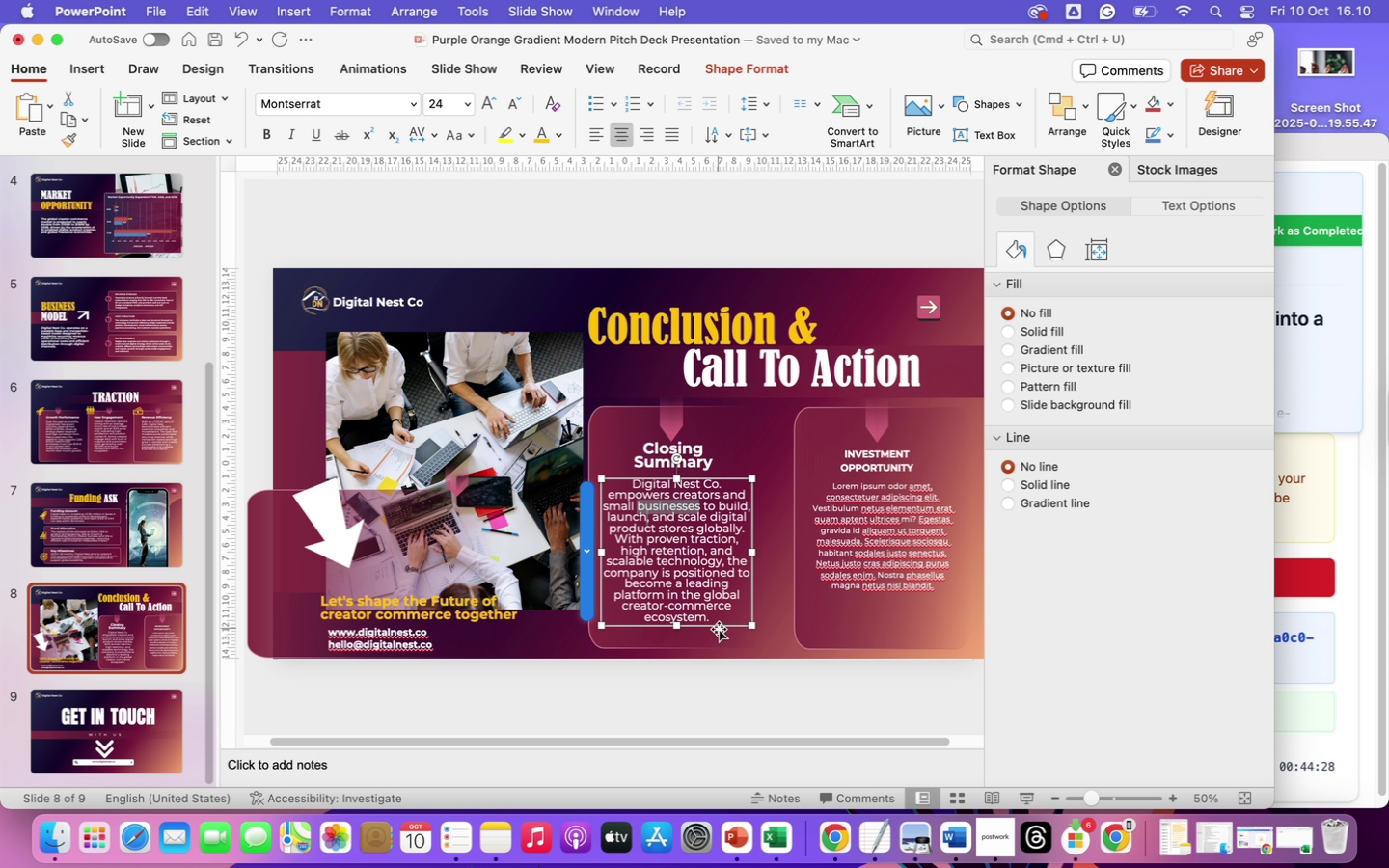 
left_click_drag(start_coordinate=[719, 628], to_coordinate=[718, 633])
 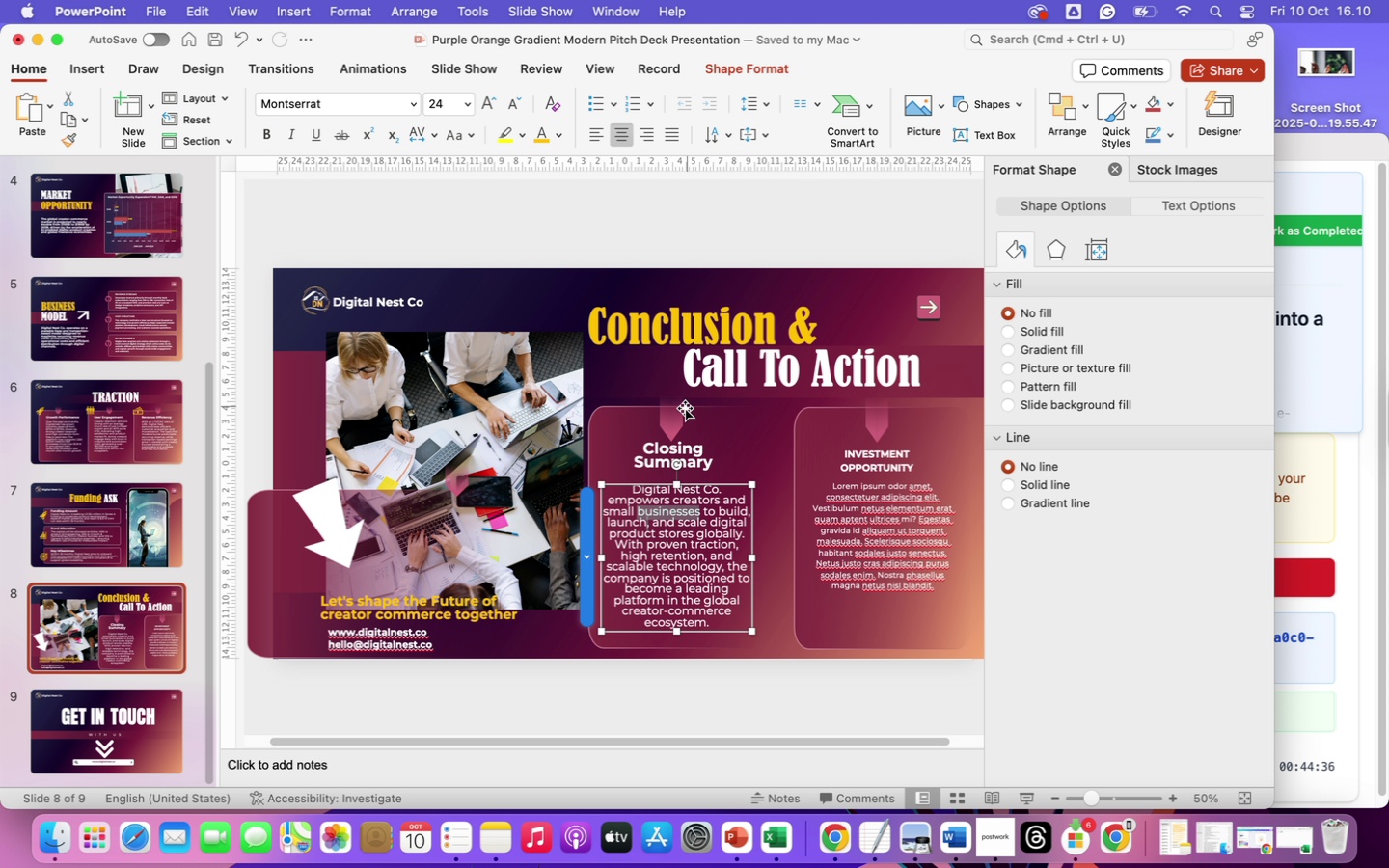 
left_click([674, 413])
 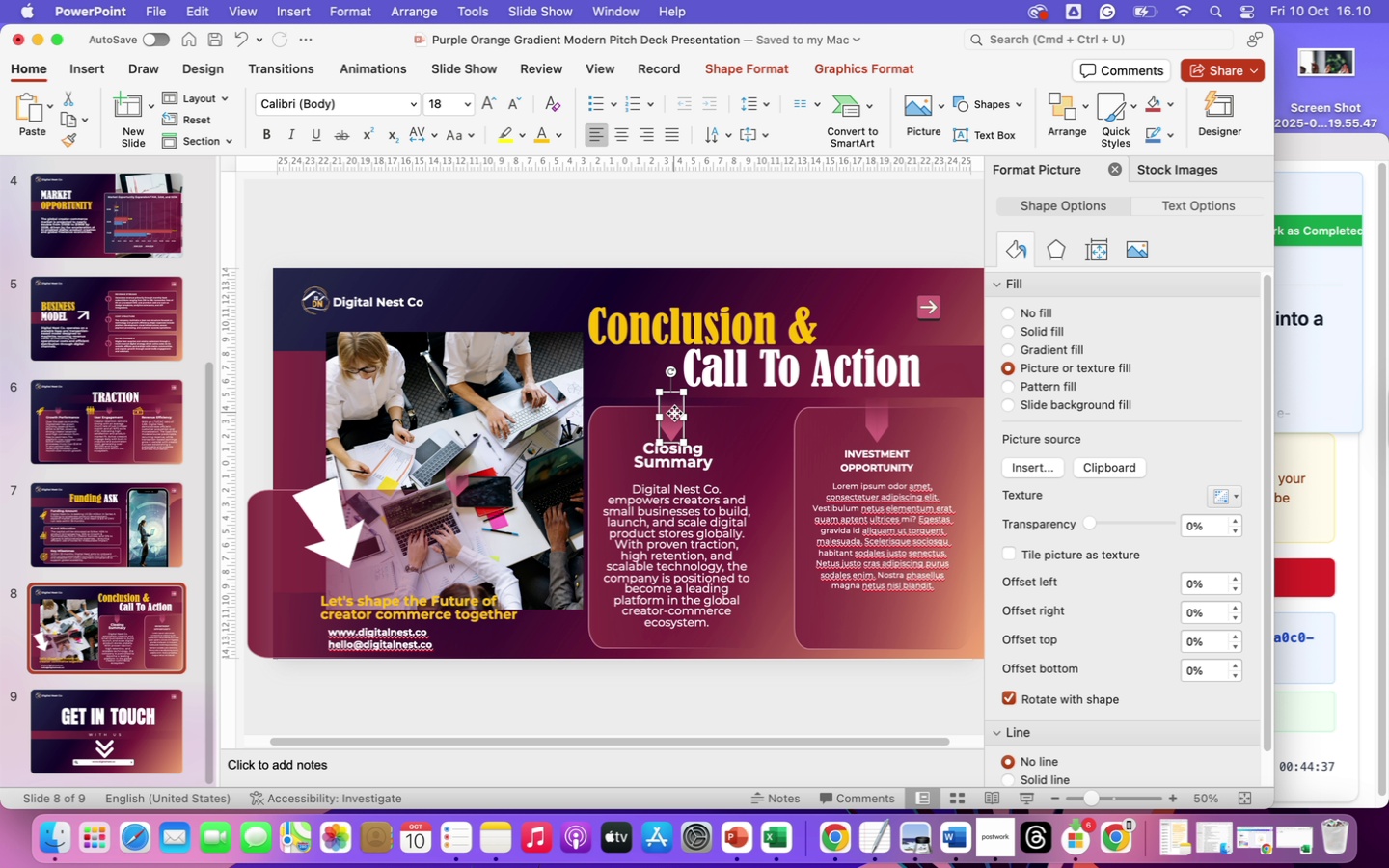 
left_click_drag(start_coordinate=[674, 413], to_coordinate=[681, 408])
 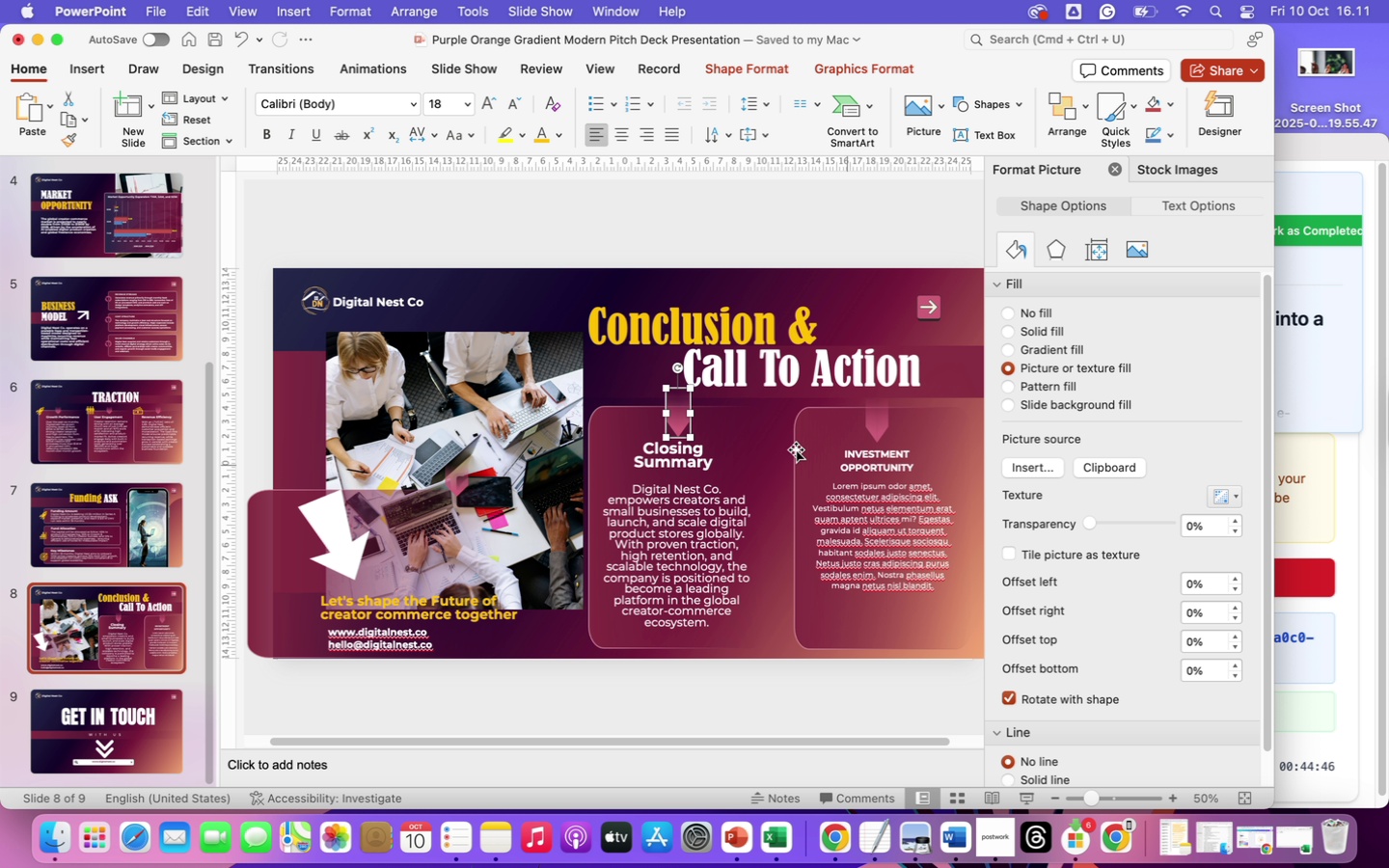 
wait(6.34)
 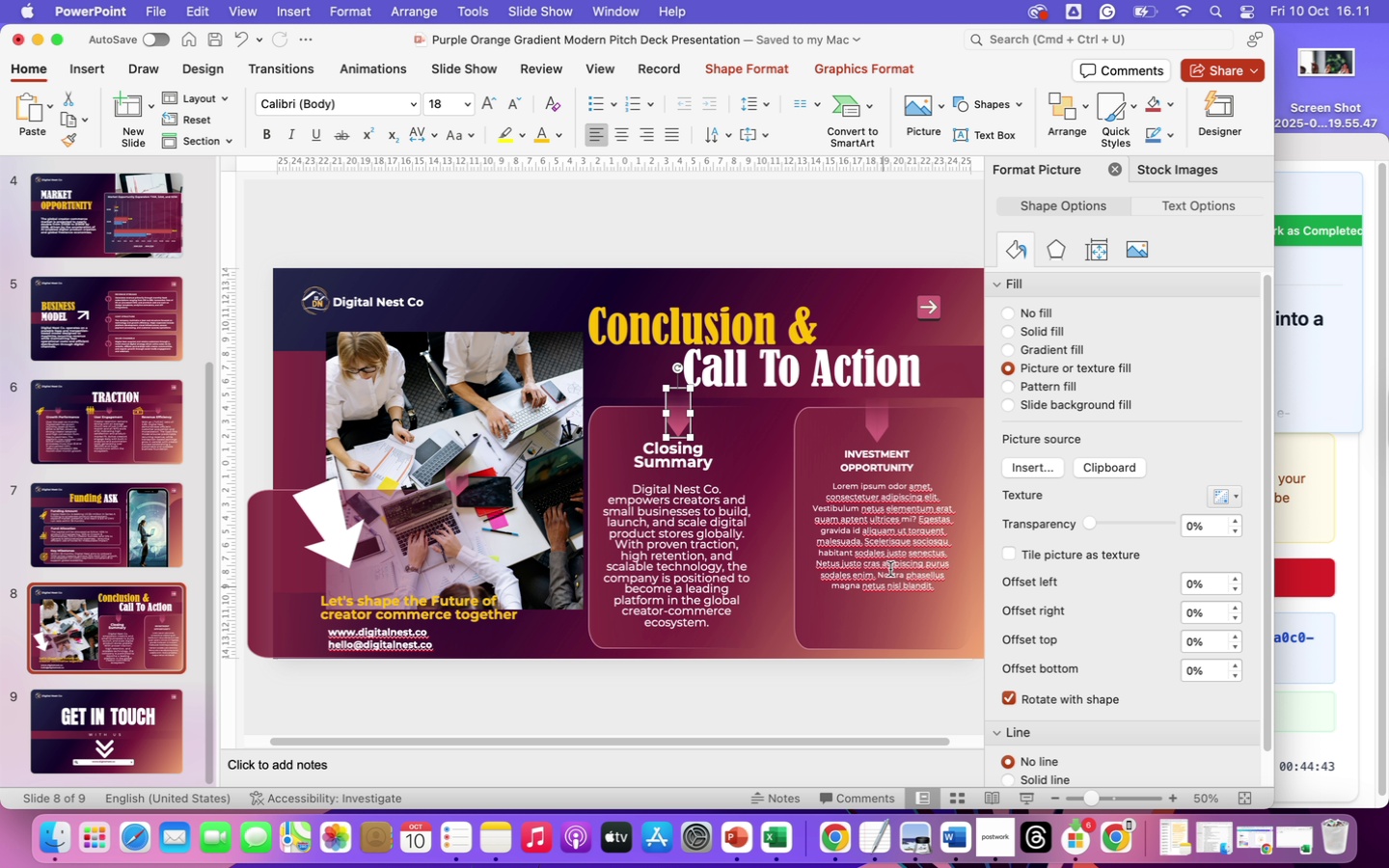 
left_click([877, 458])
 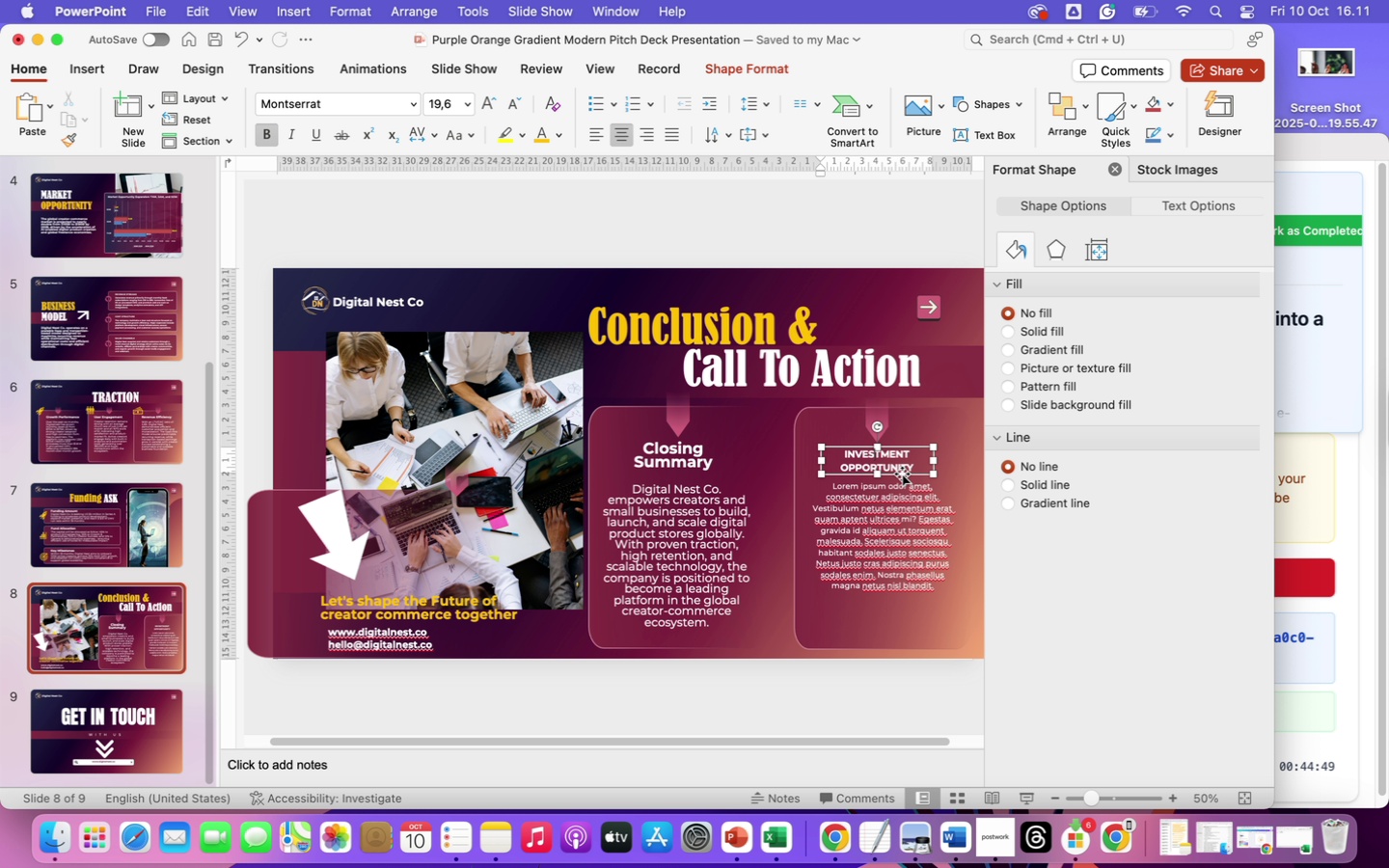 
left_click([901, 472])
 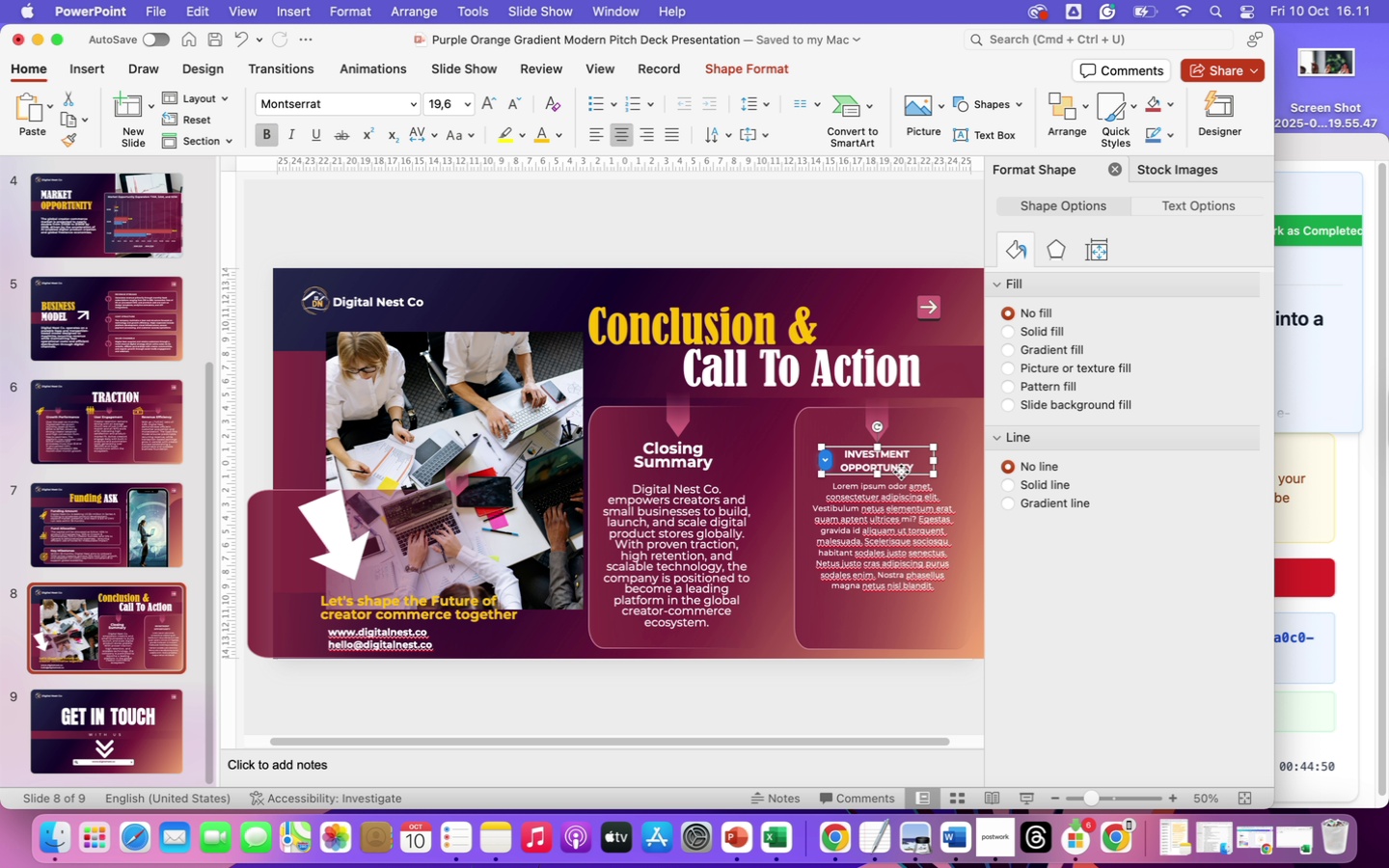 
key(Backspace)
 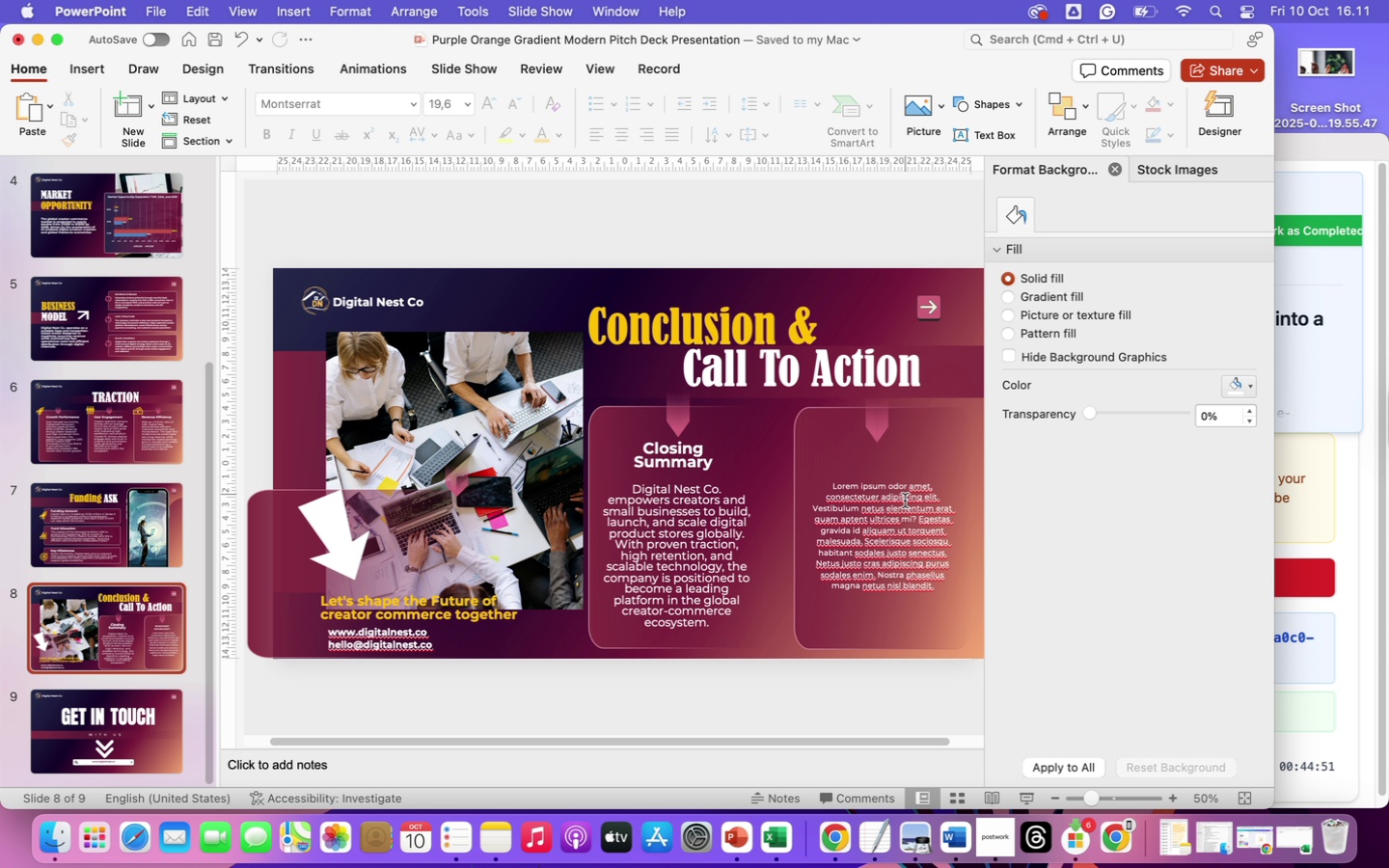 
left_click([905, 501])
 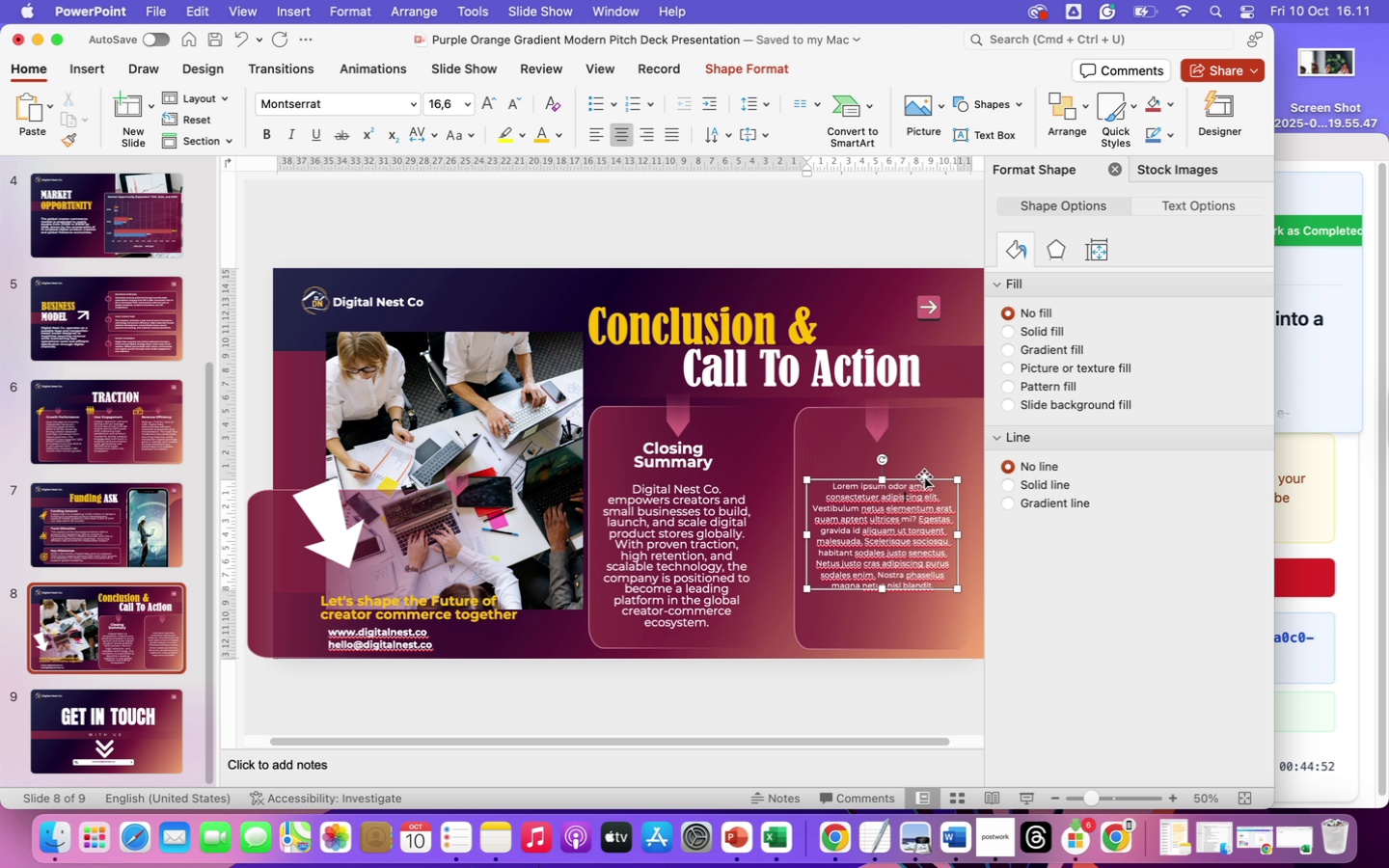 
left_click([924, 476])
 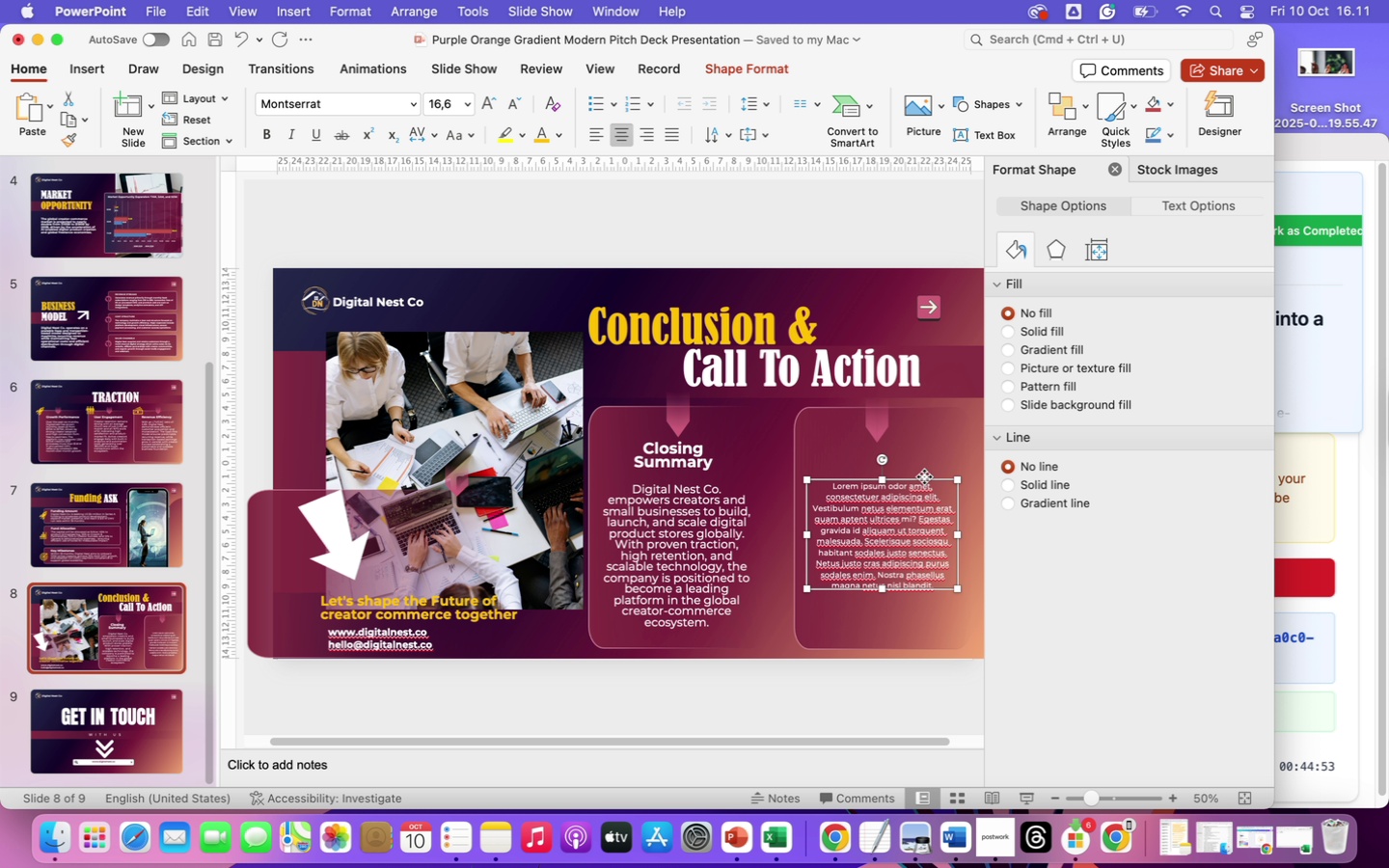 
key(Backspace)
 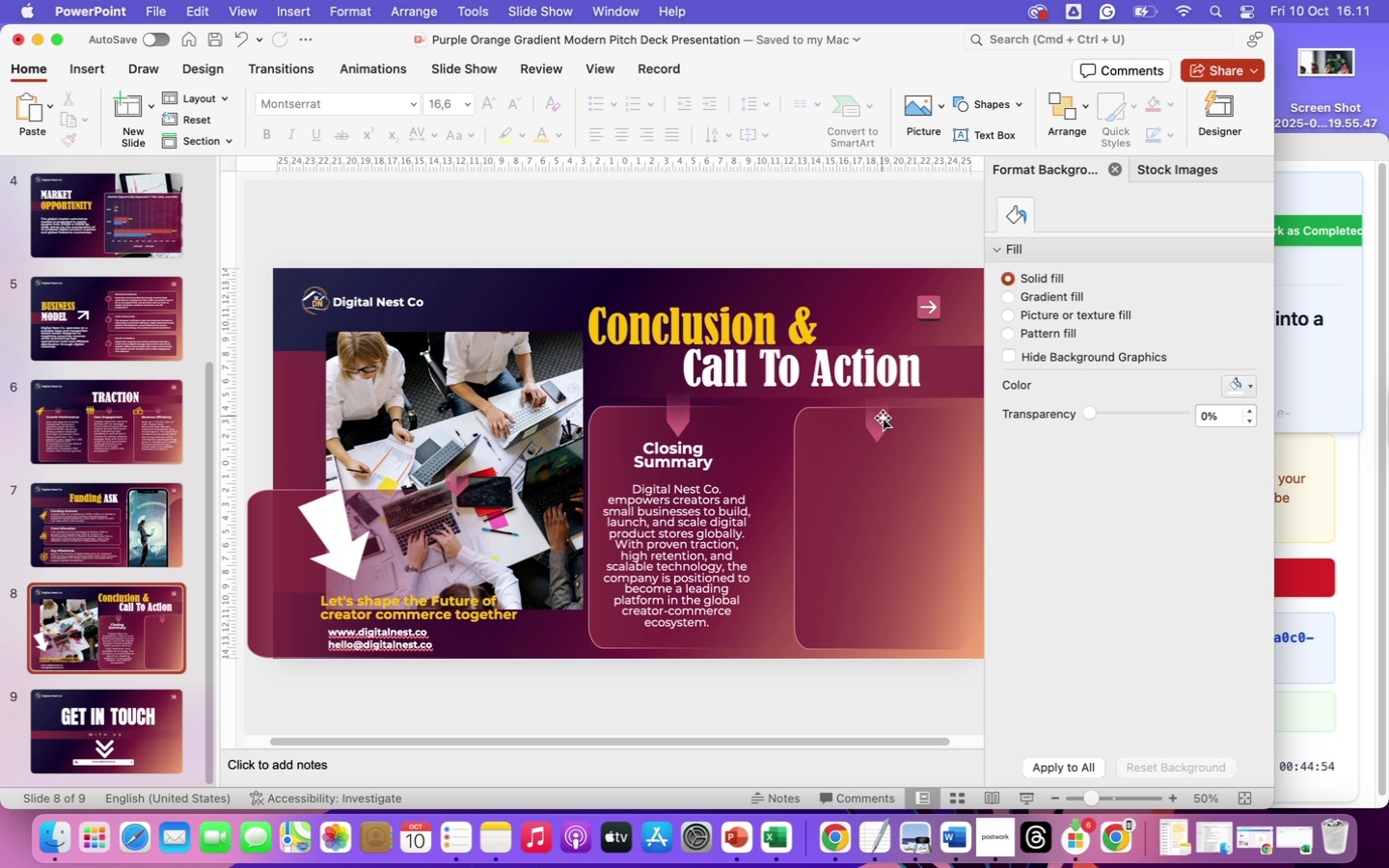 
left_click([882, 421])
 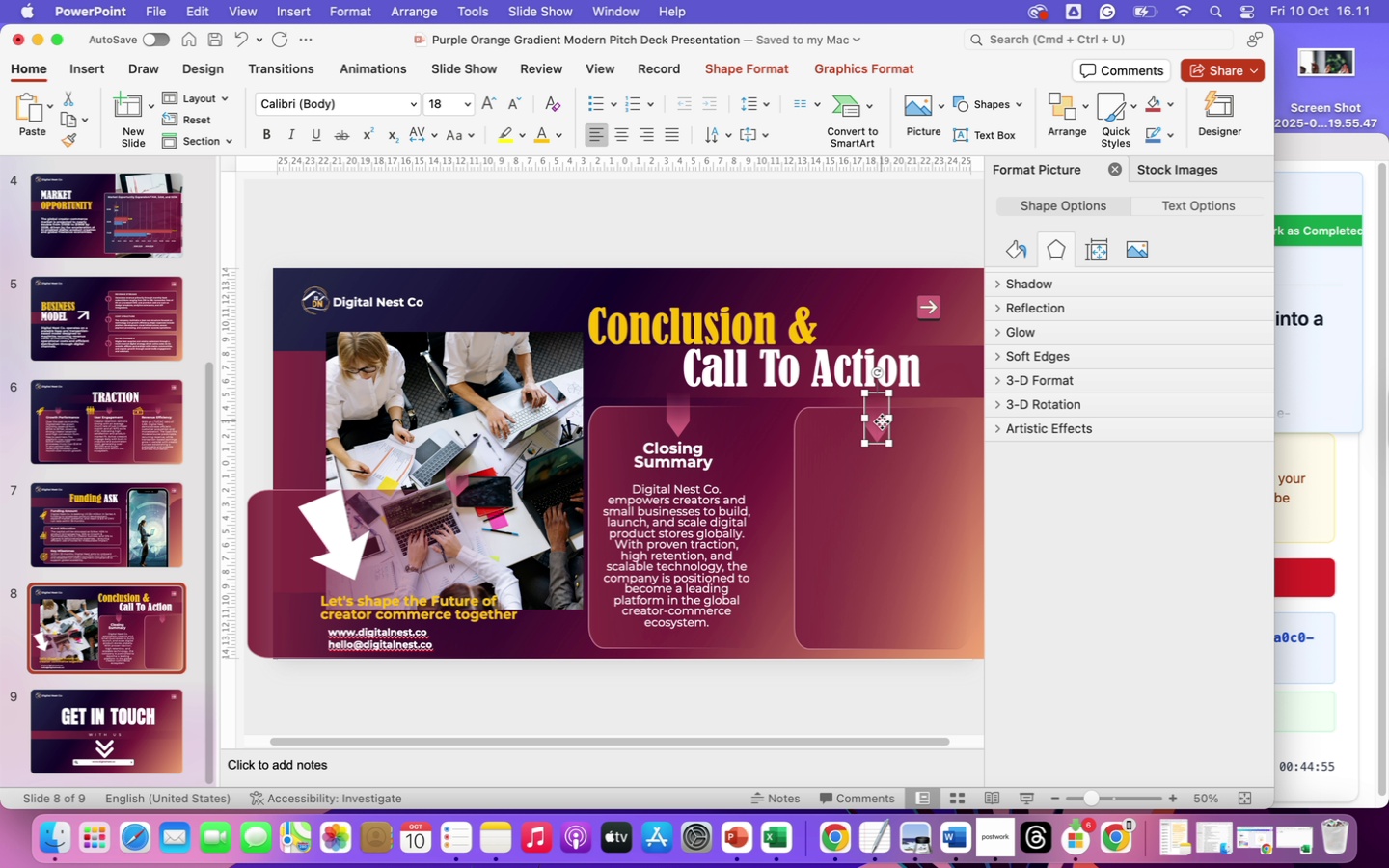 
left_click_drag(start_coordinate=[882, 421], to_coordinate=[888, 423])
 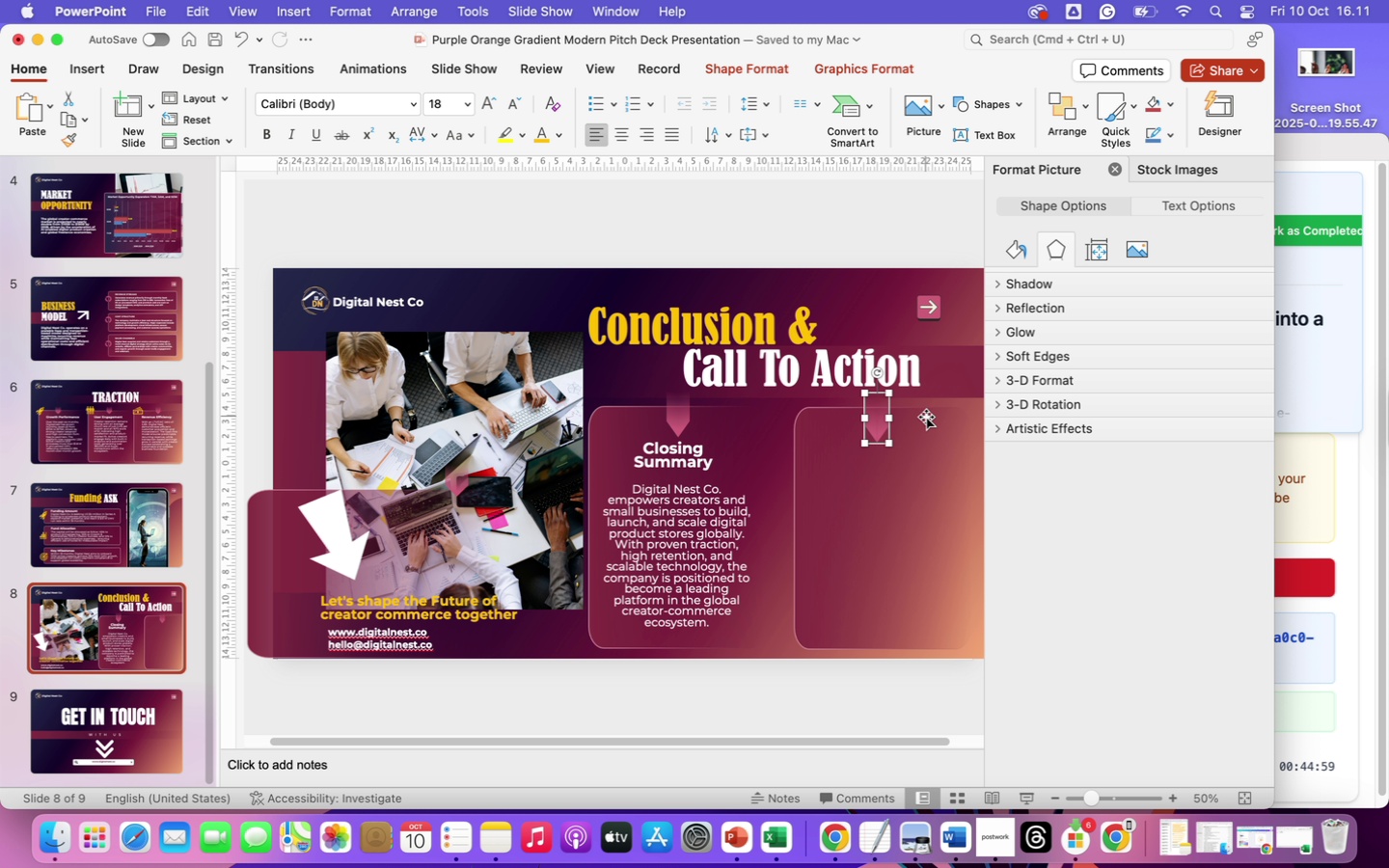 
left_click([926, 417])
 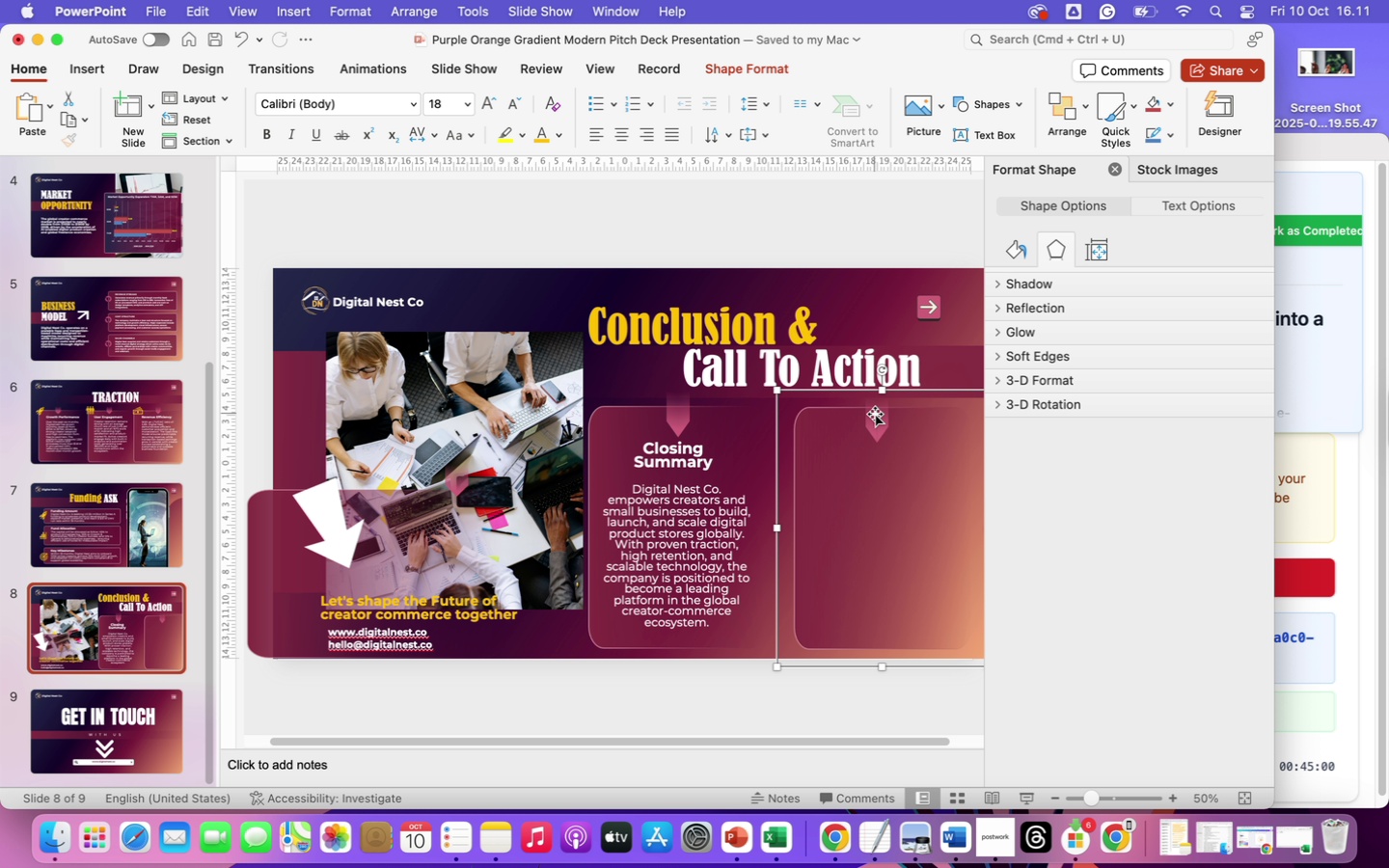 
left_click([875, 414])
 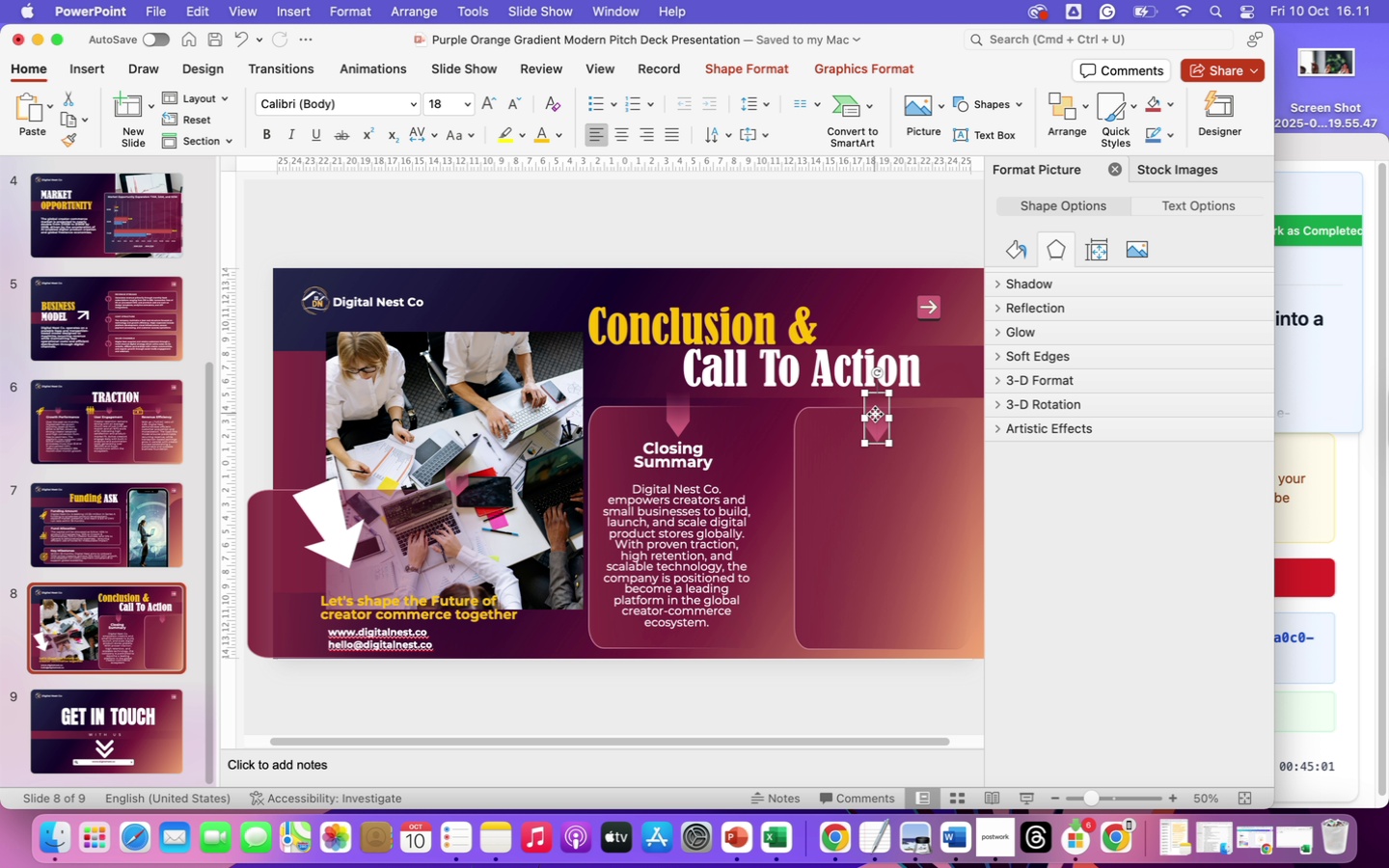 
left_click_drag(start_coordinate=[875, 414], to_coordinate=[893, 409])
 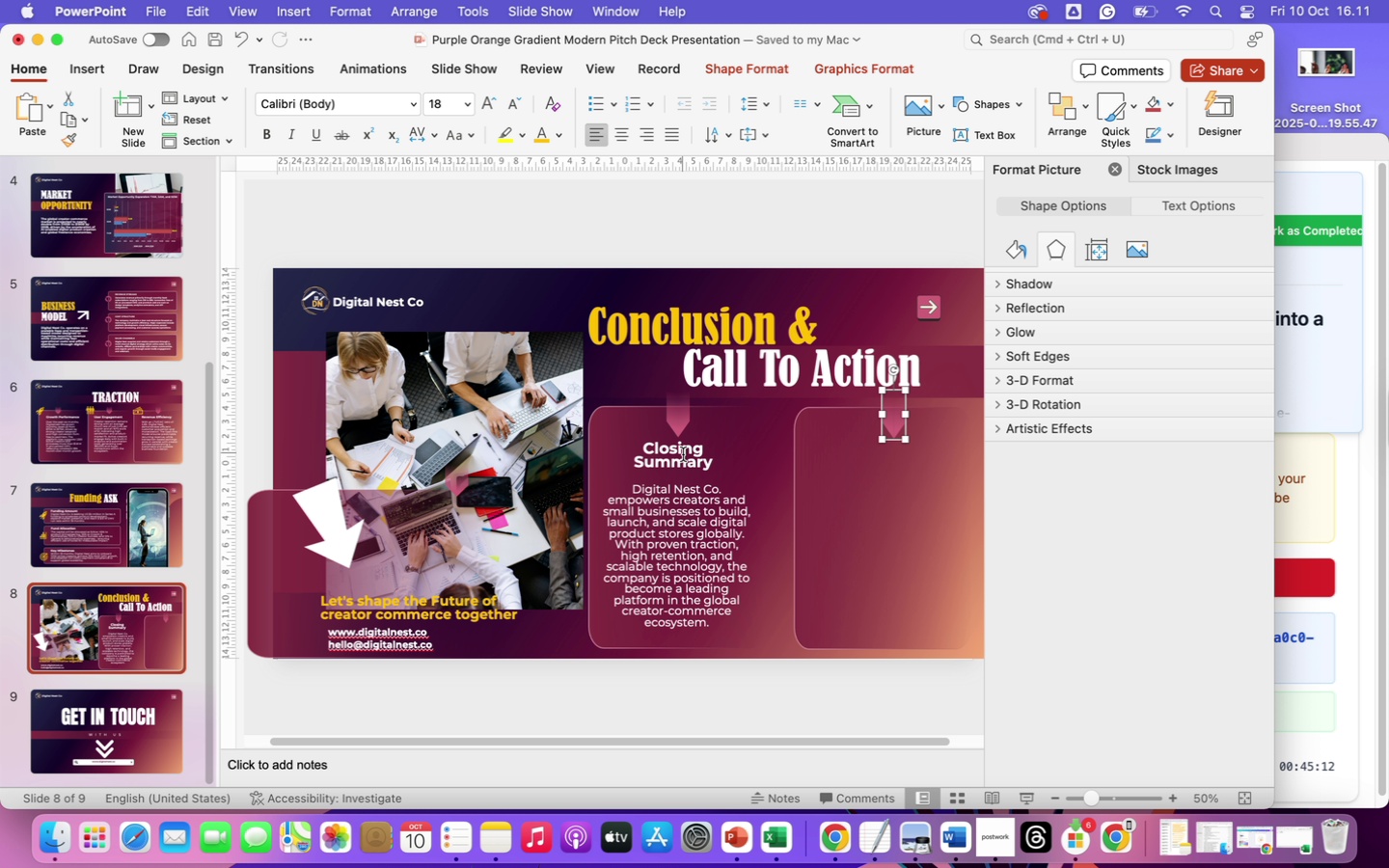 
left_click([680, 459])
 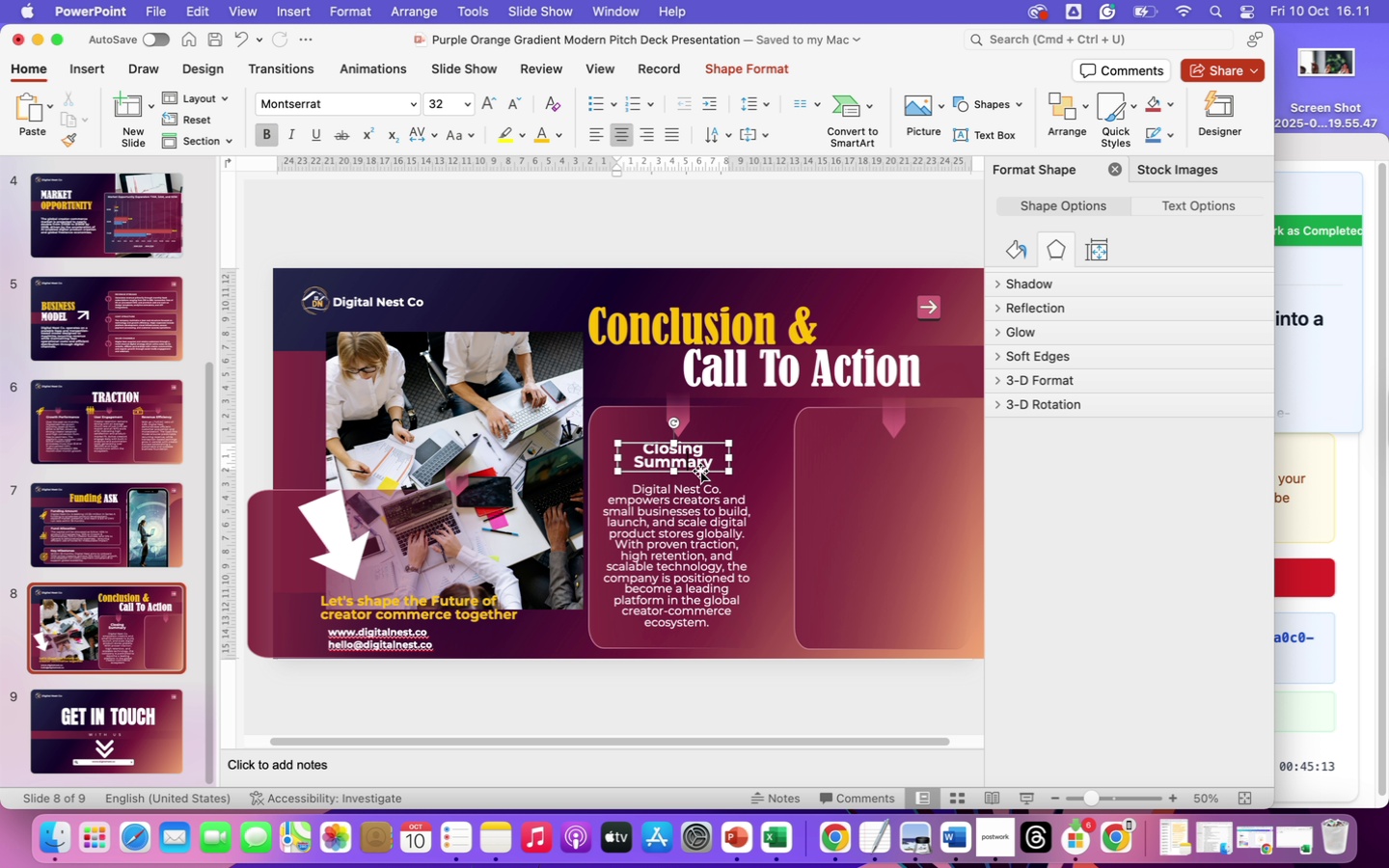 
left_click([700, 471])
 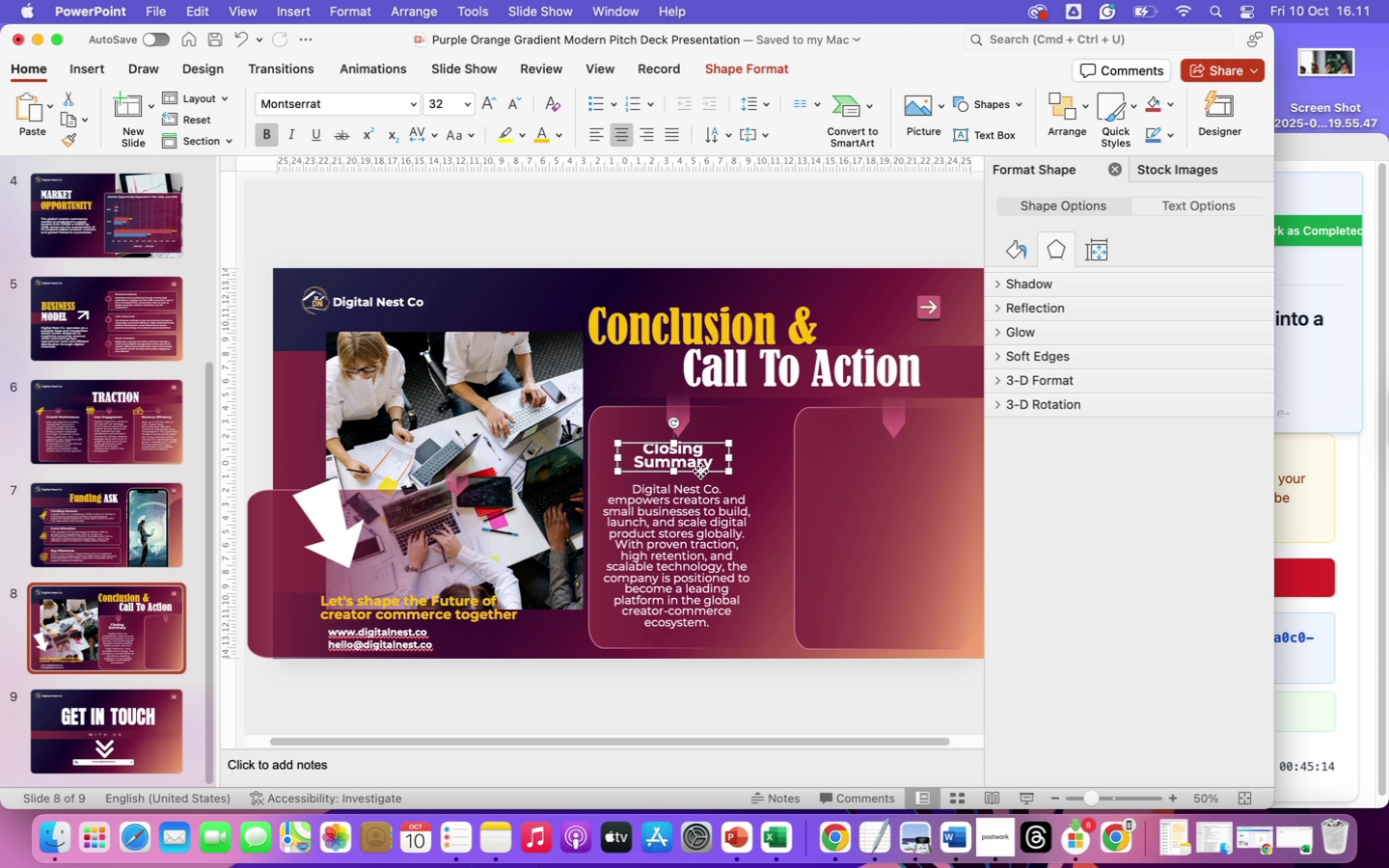 
hold_key(key=CommandLeft, duration=0.82)
left_click([688, 502])
 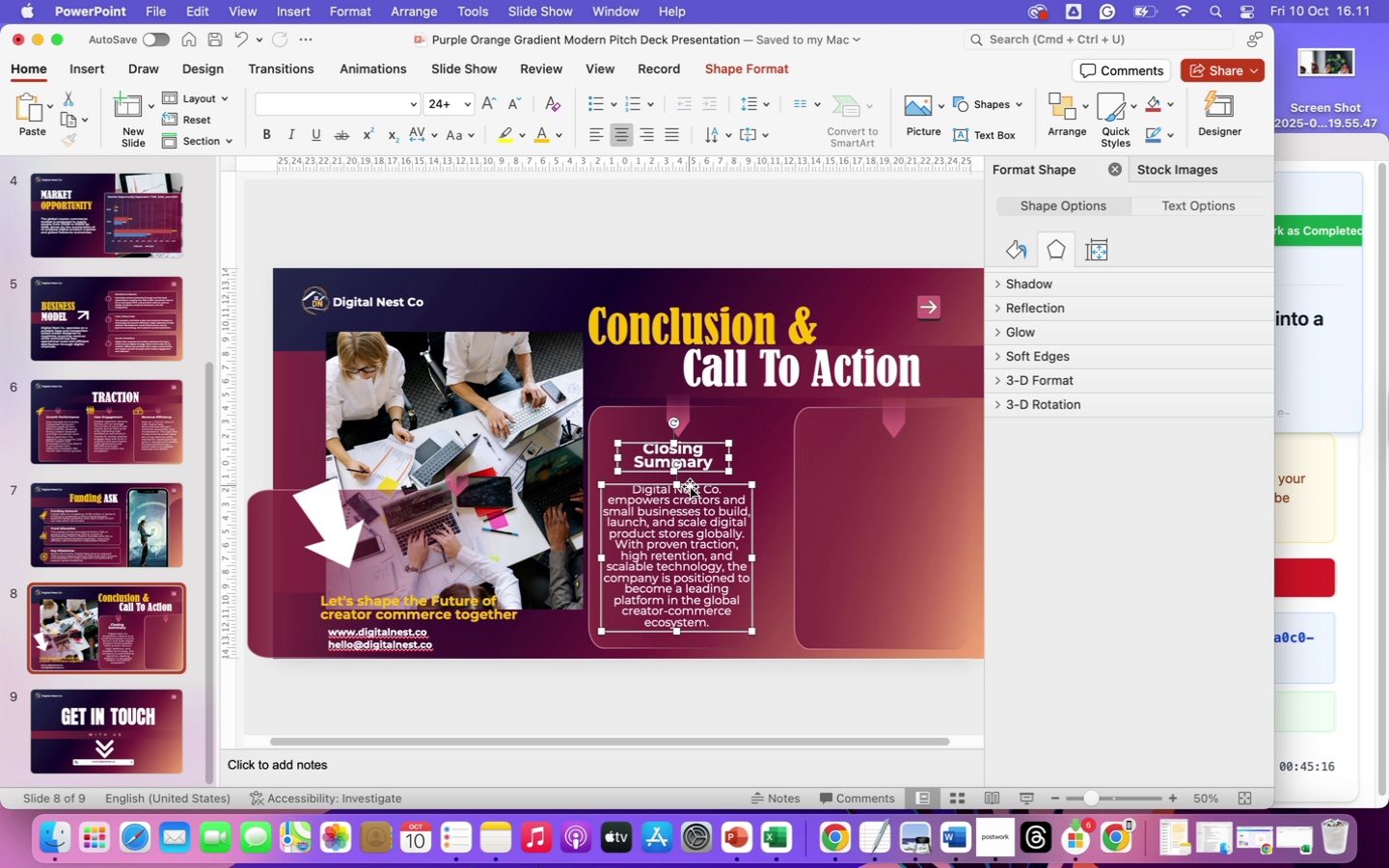 
right_click([690, 486])
 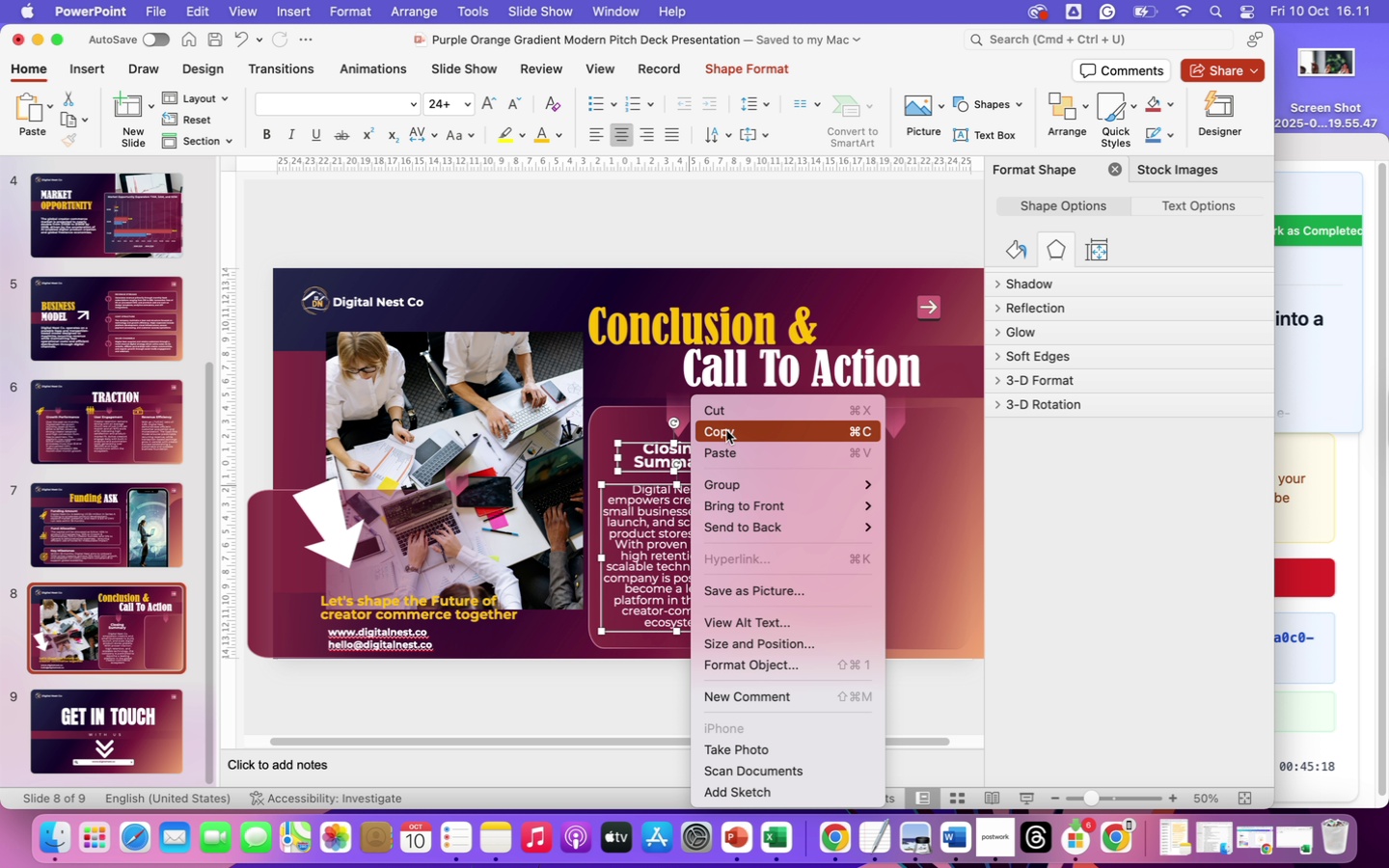 
left_click([725, 431])
 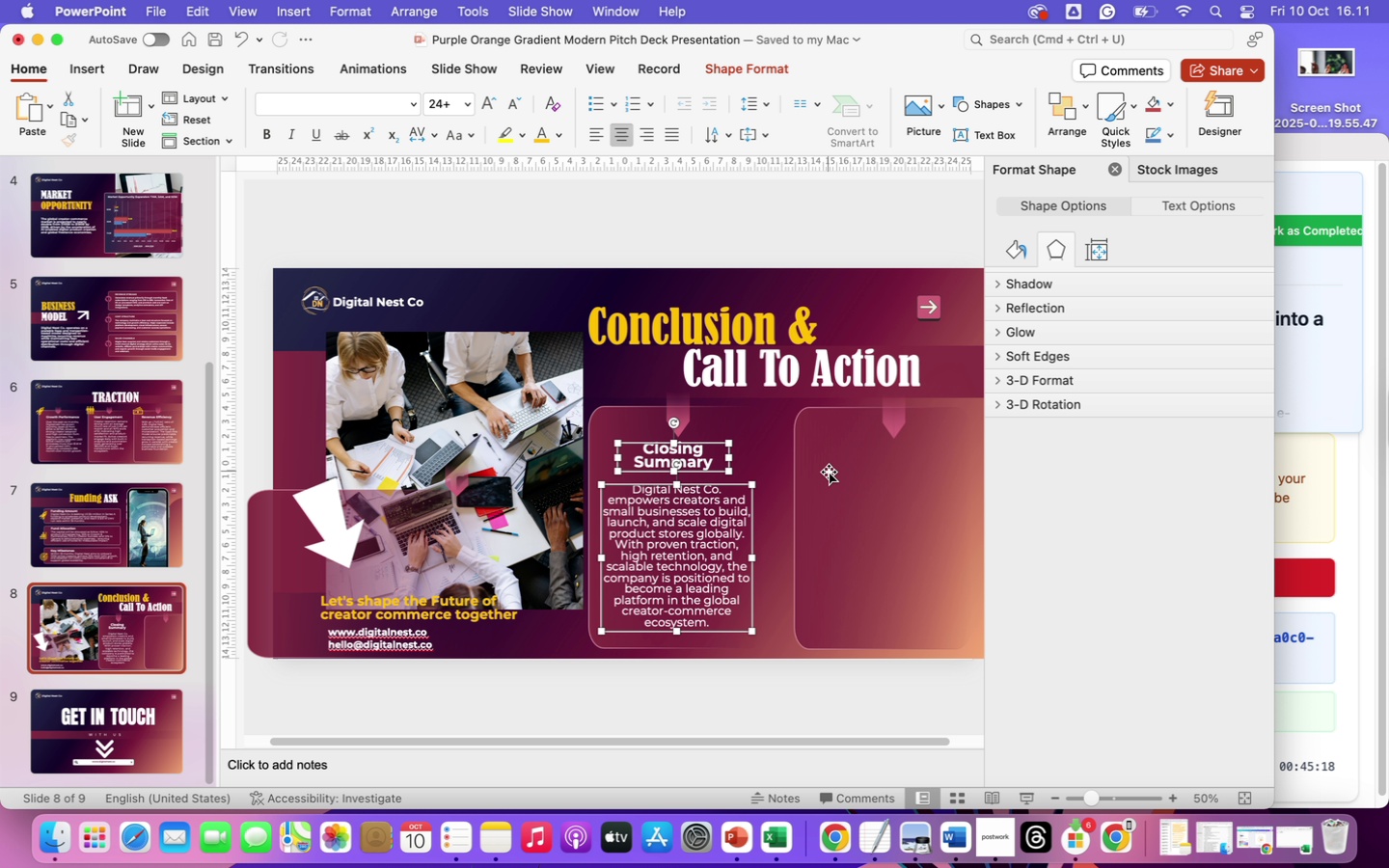 
left_click([829, 472])
 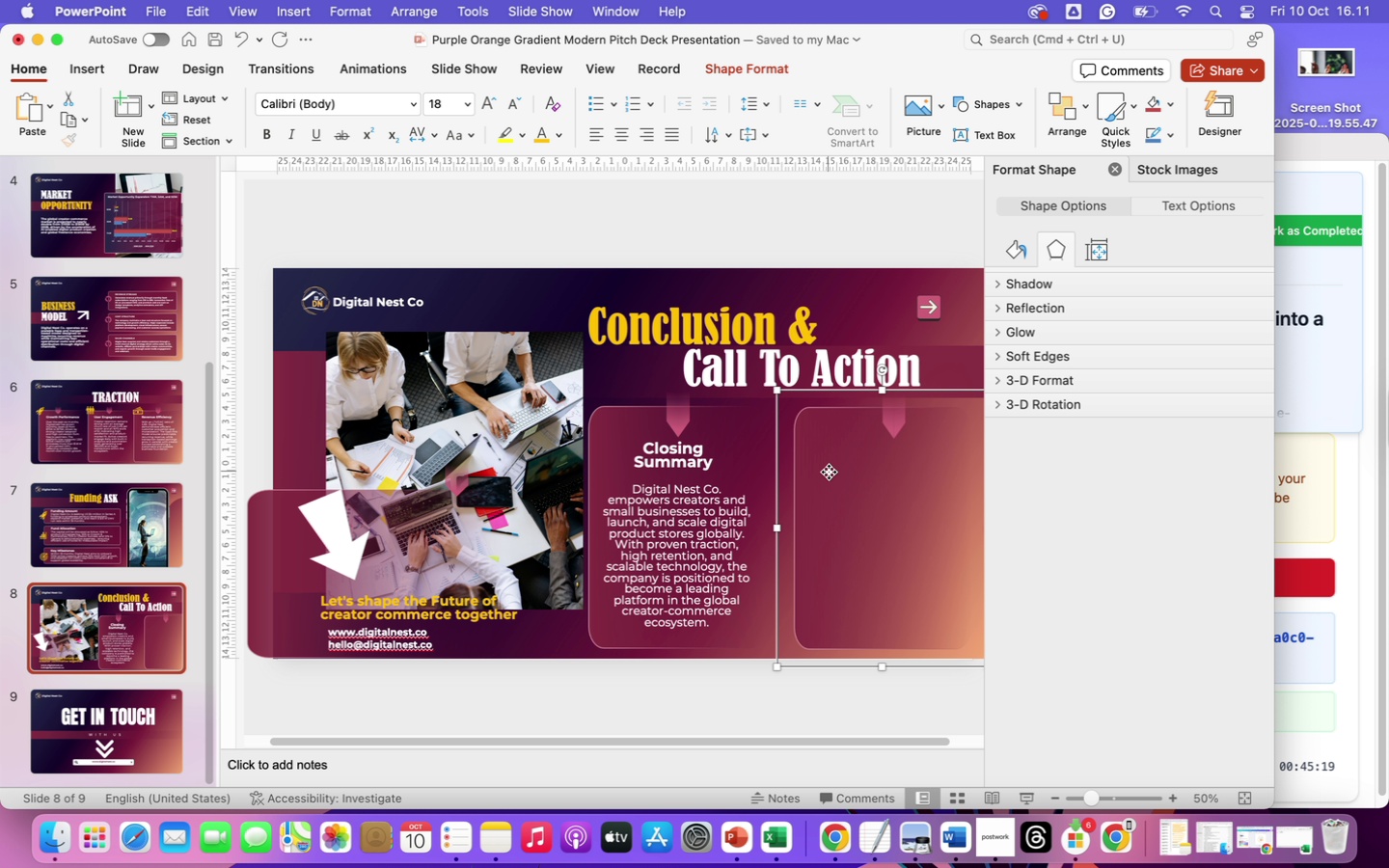 
right_click([829, 472])
 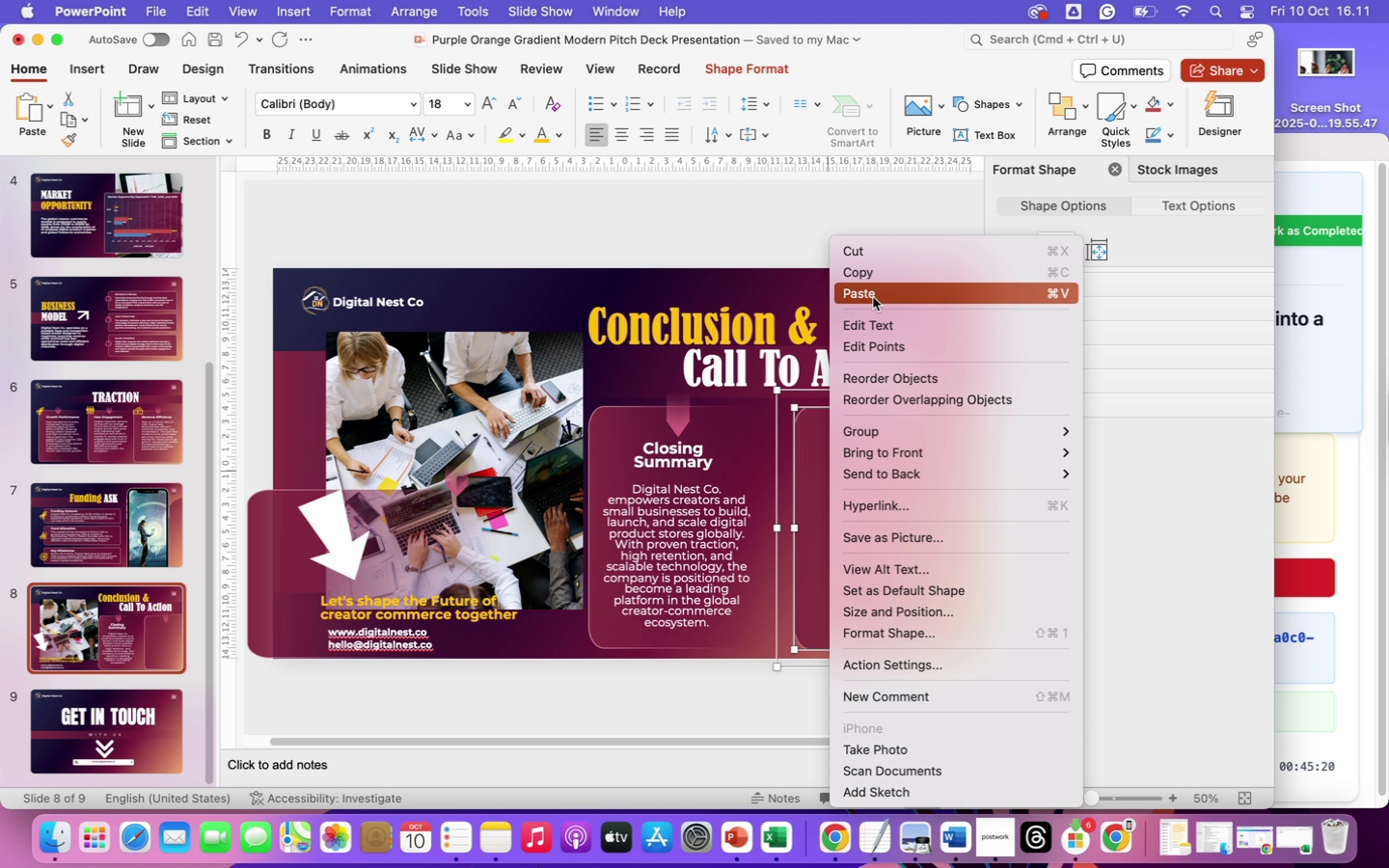 
left_click([872, 297])
 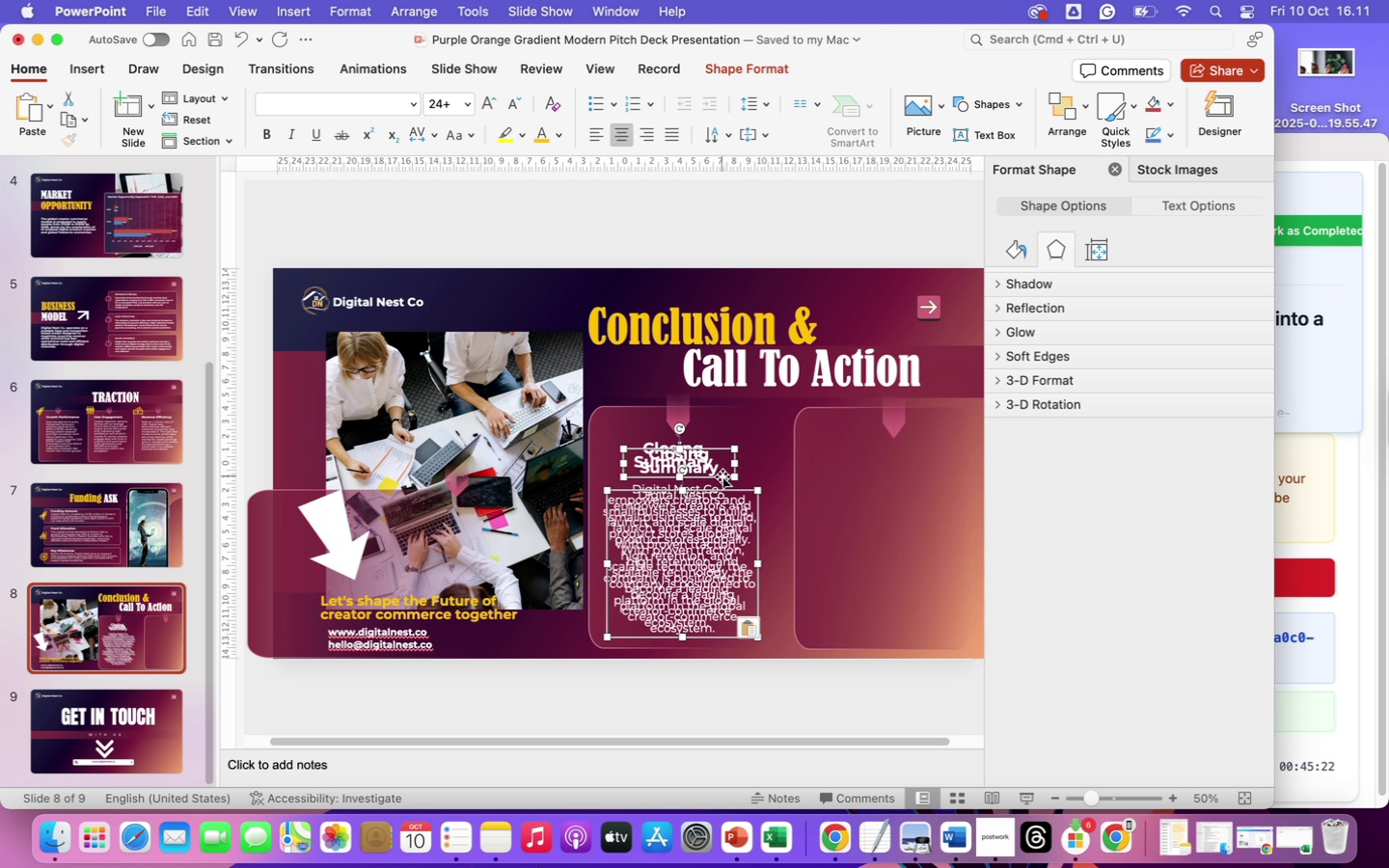 
left_click_drag(start_coordinate=[722, 476], to_coordinate=[936, 471])
 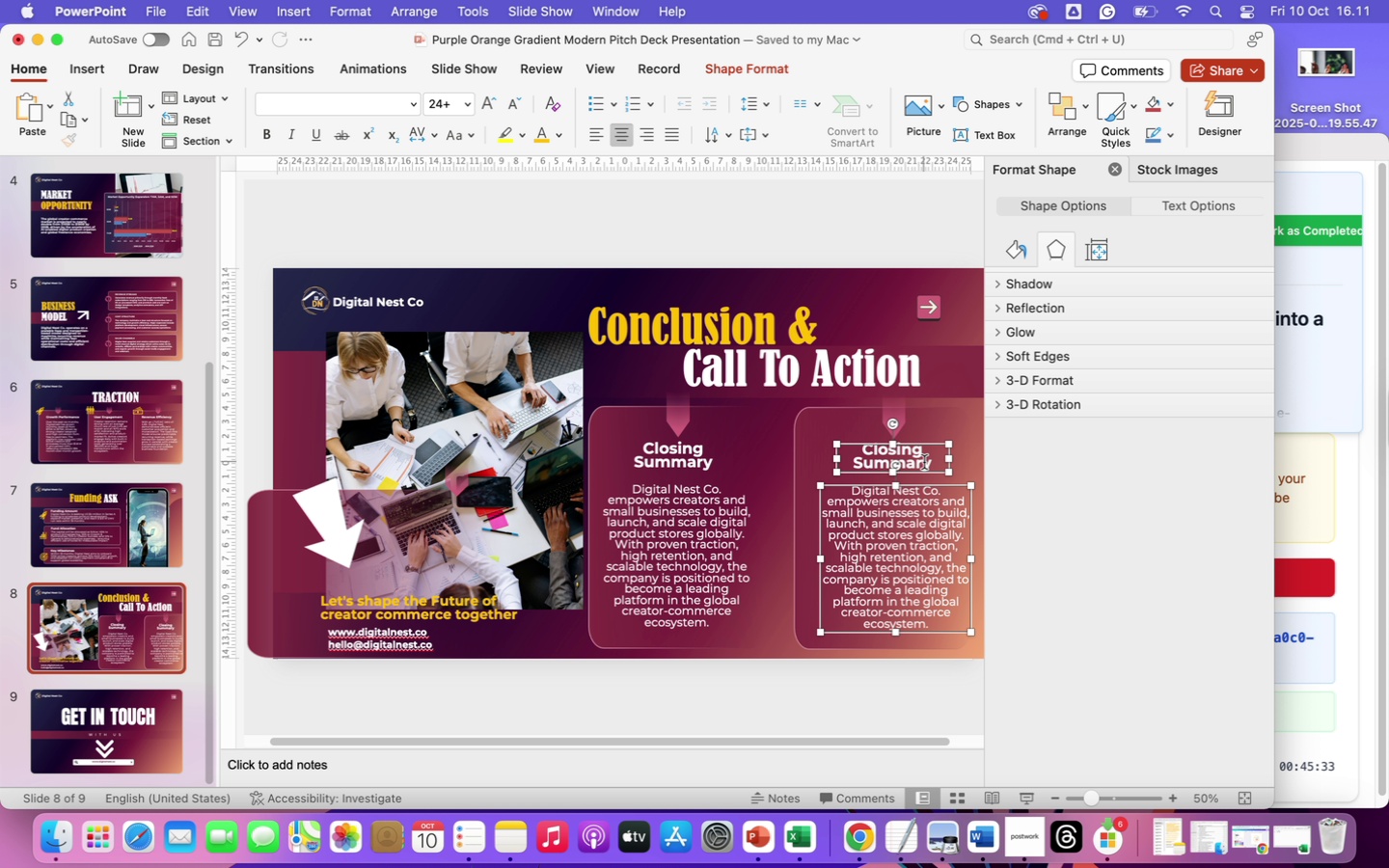 
double_click([924, 462])
 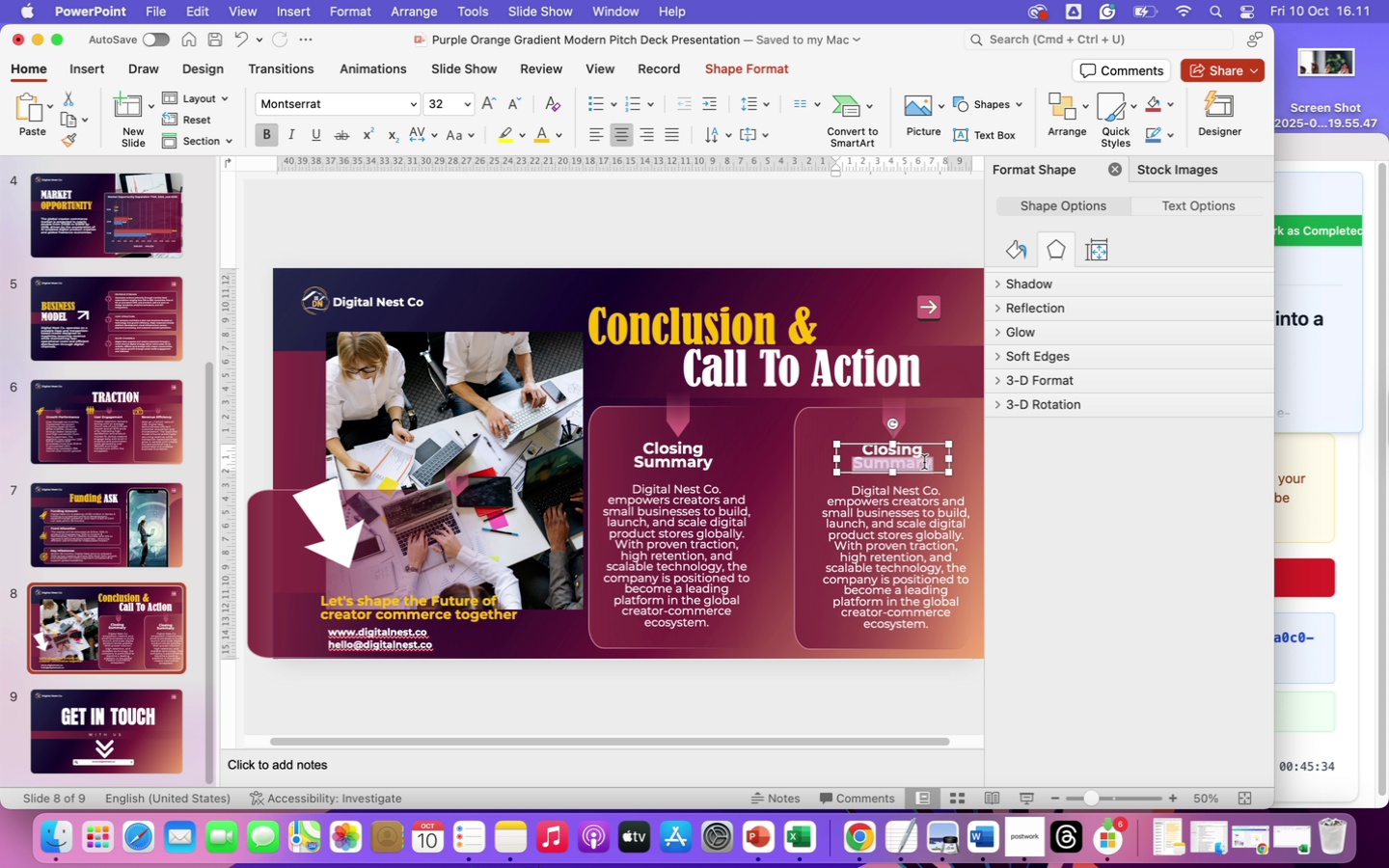 
hold_key(key=Backspace, duration=0.53)
 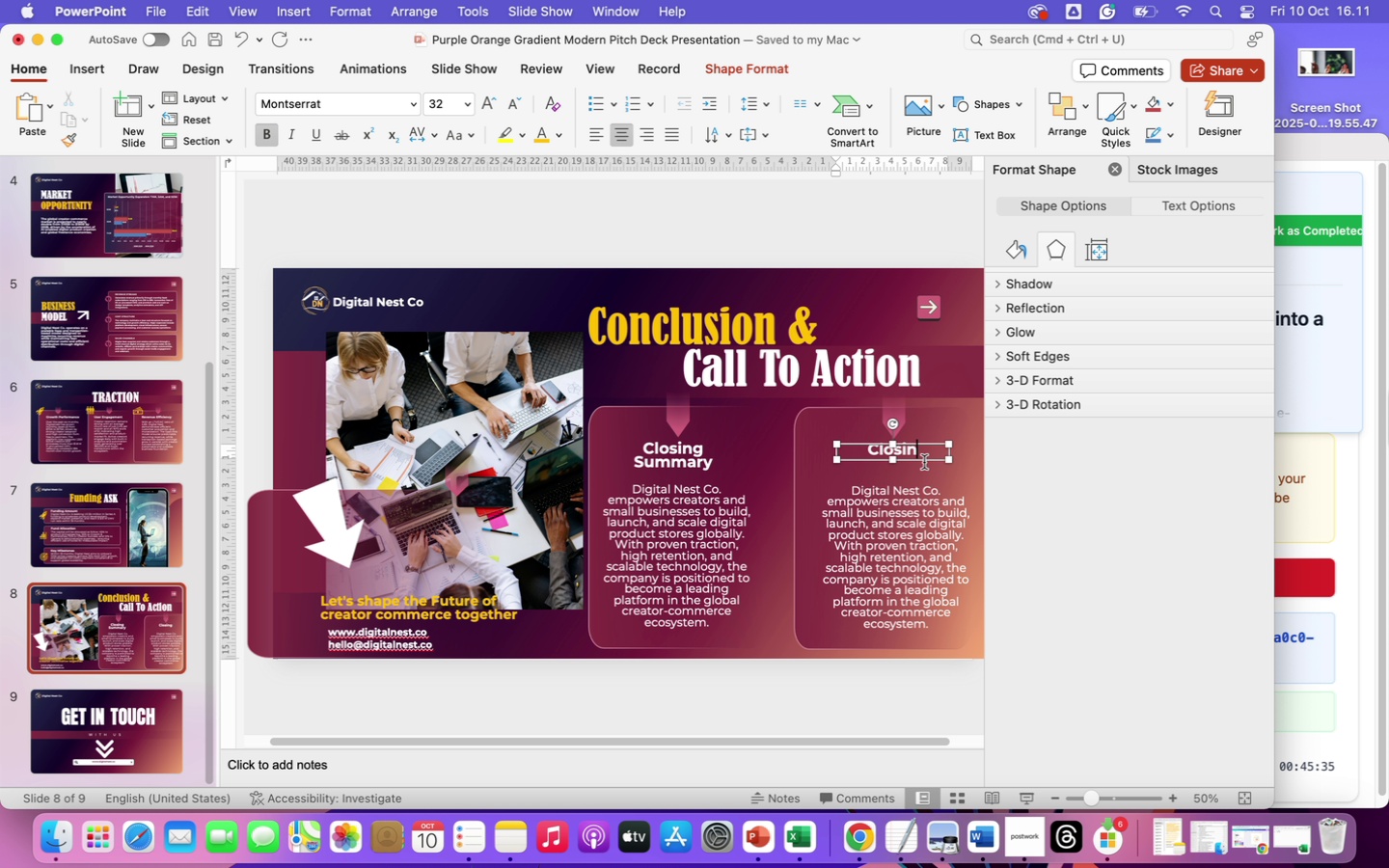 
key(Backspace)
 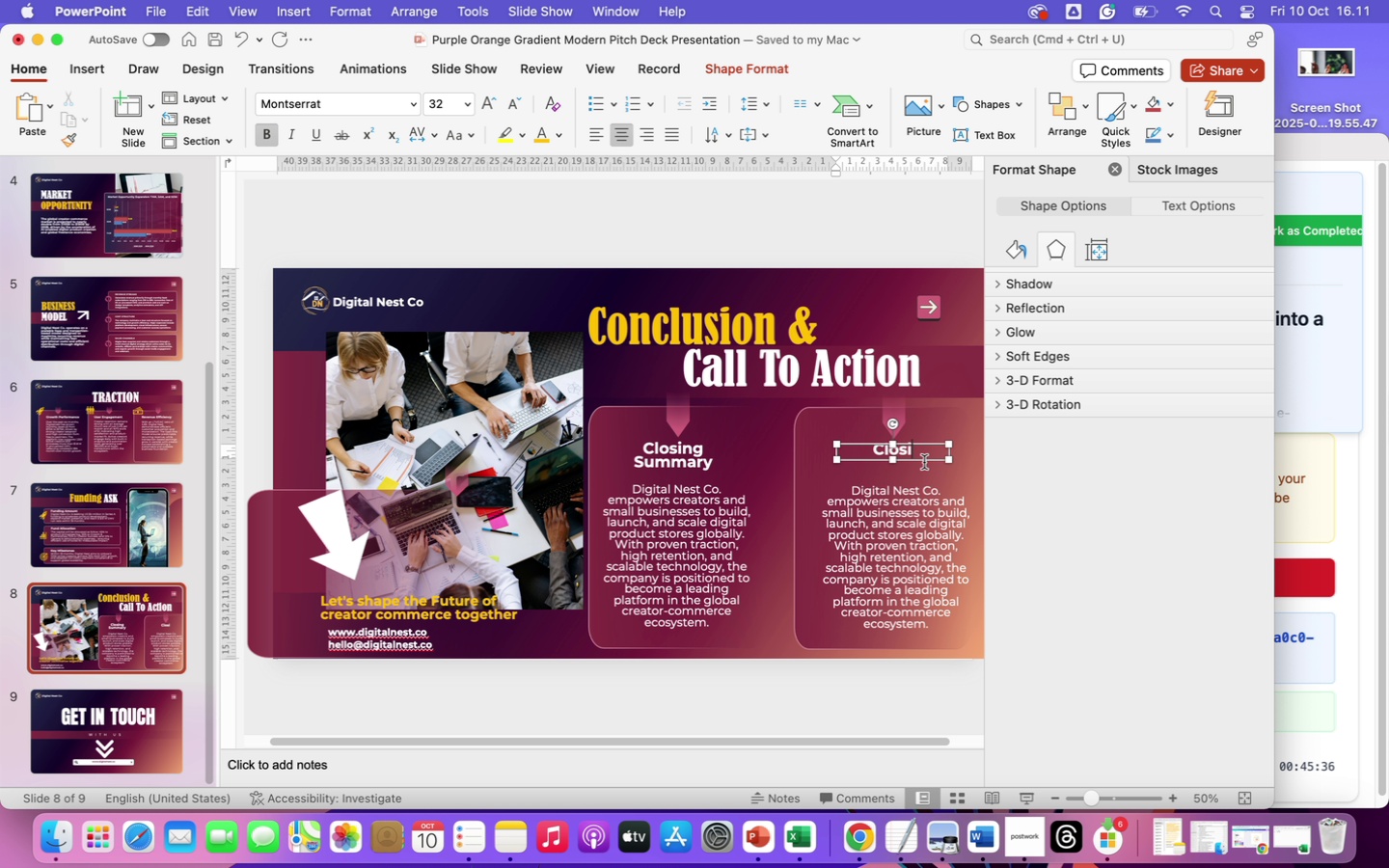 
key(Backspace)
 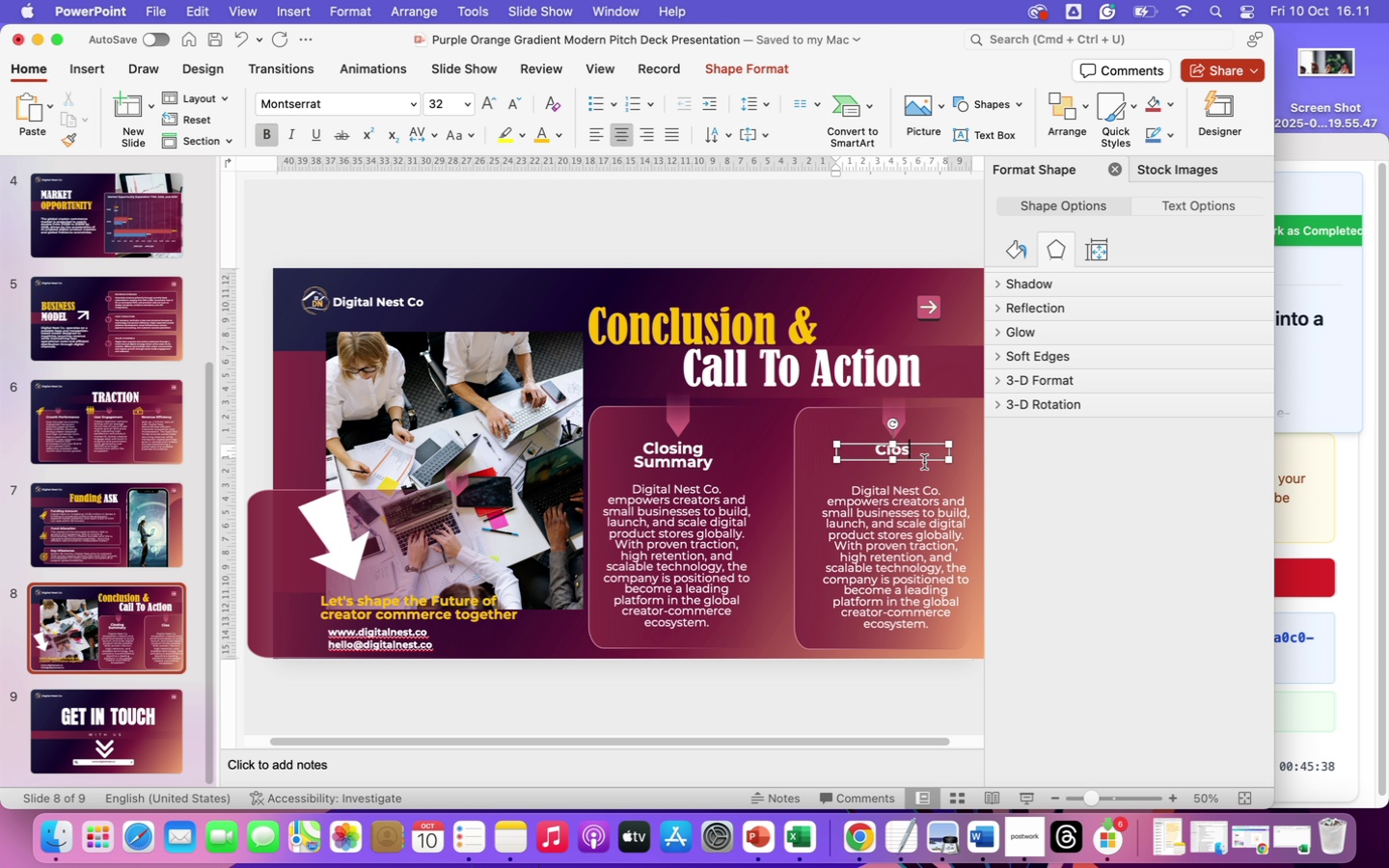 
key(Backspace)
 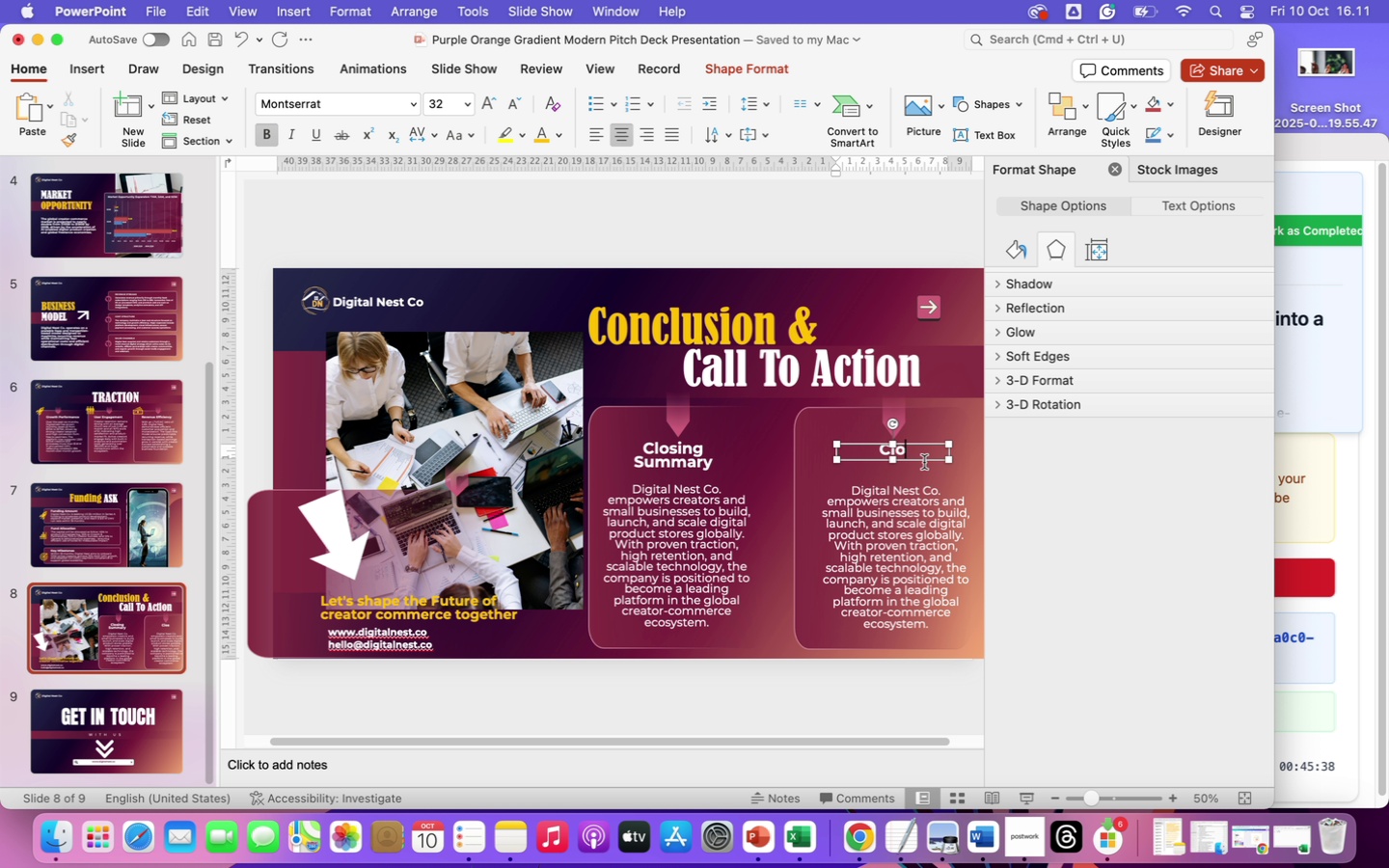 
key(Backspace)
 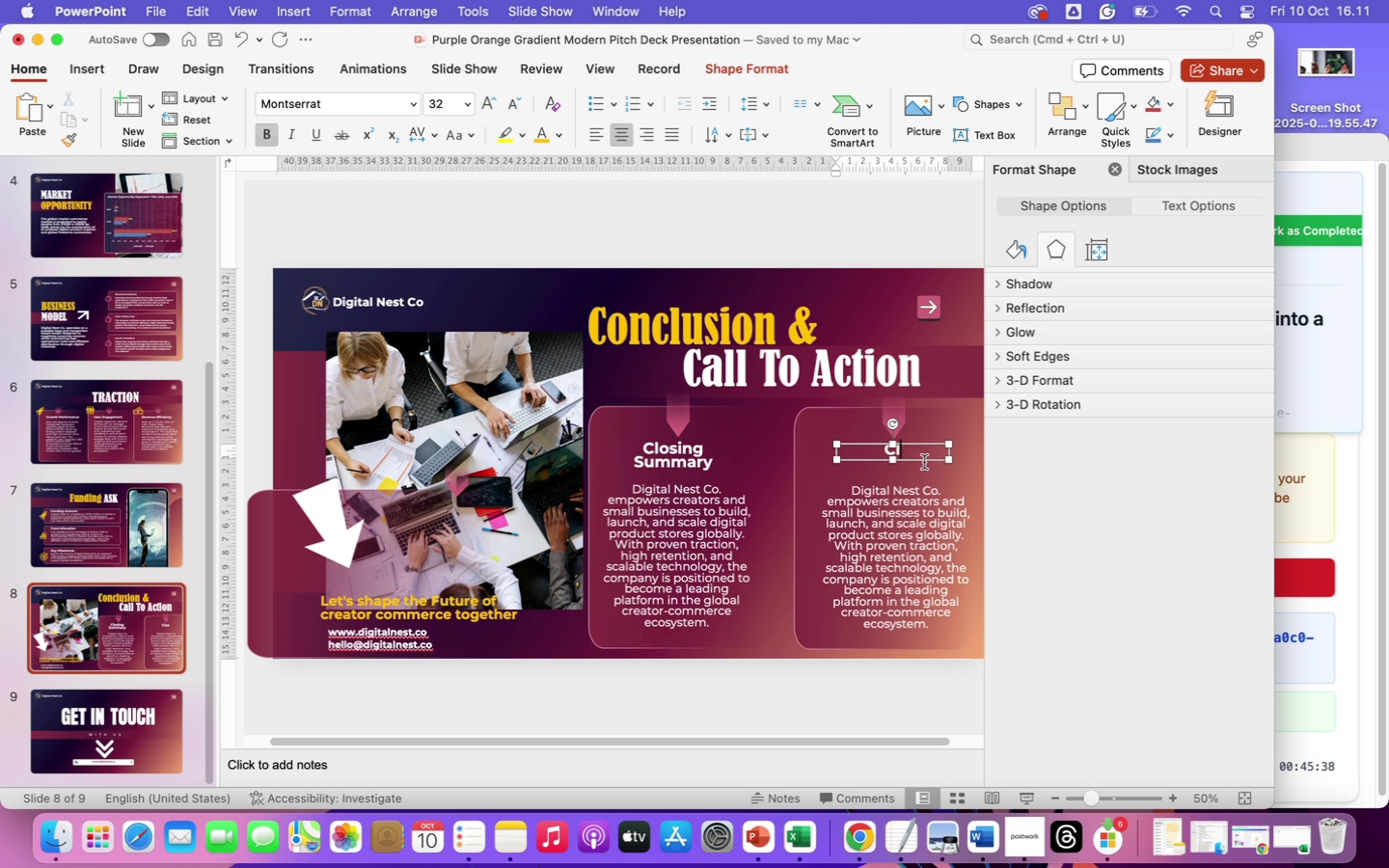 
key(Backspace)
 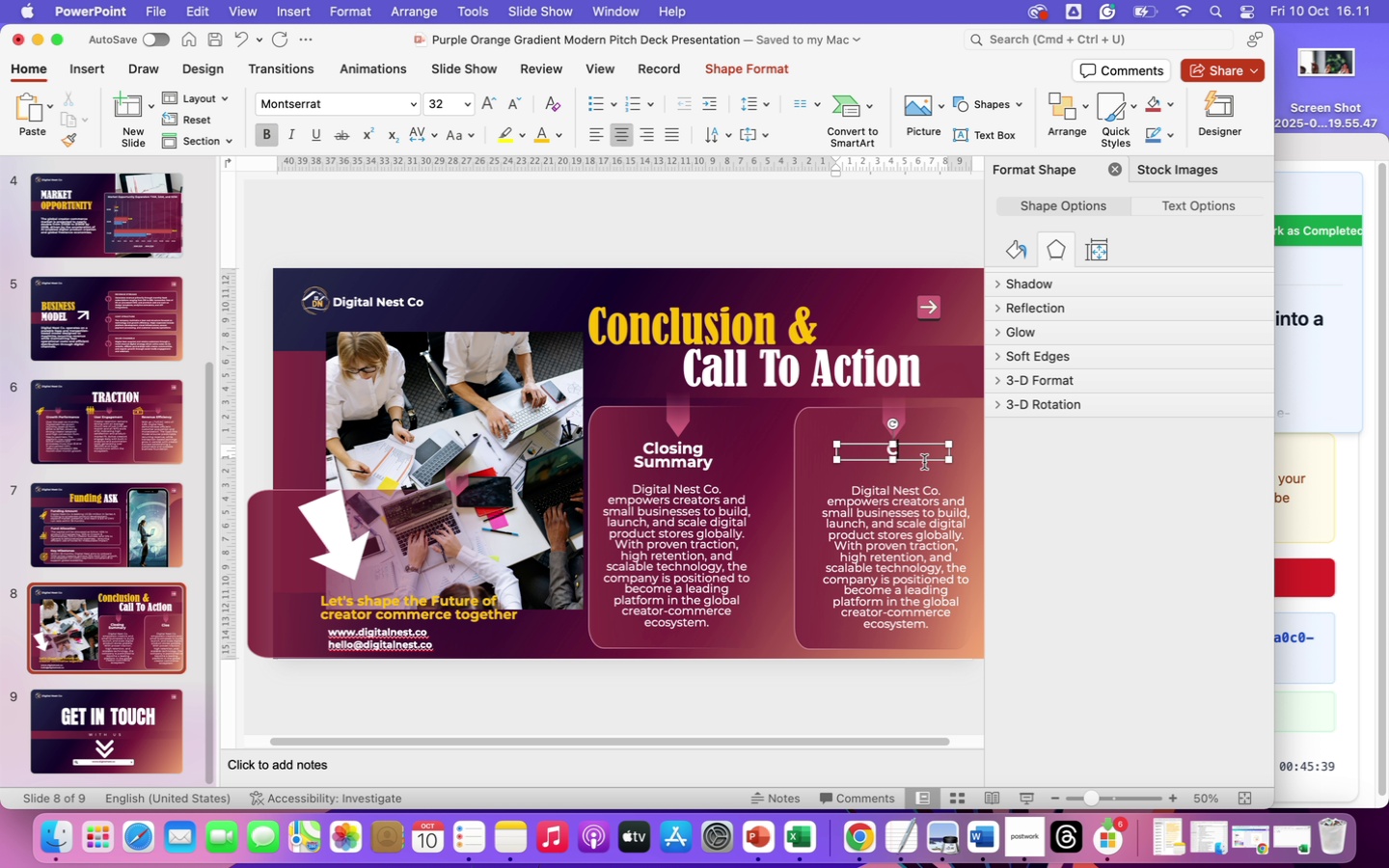 
key(Backspace)
 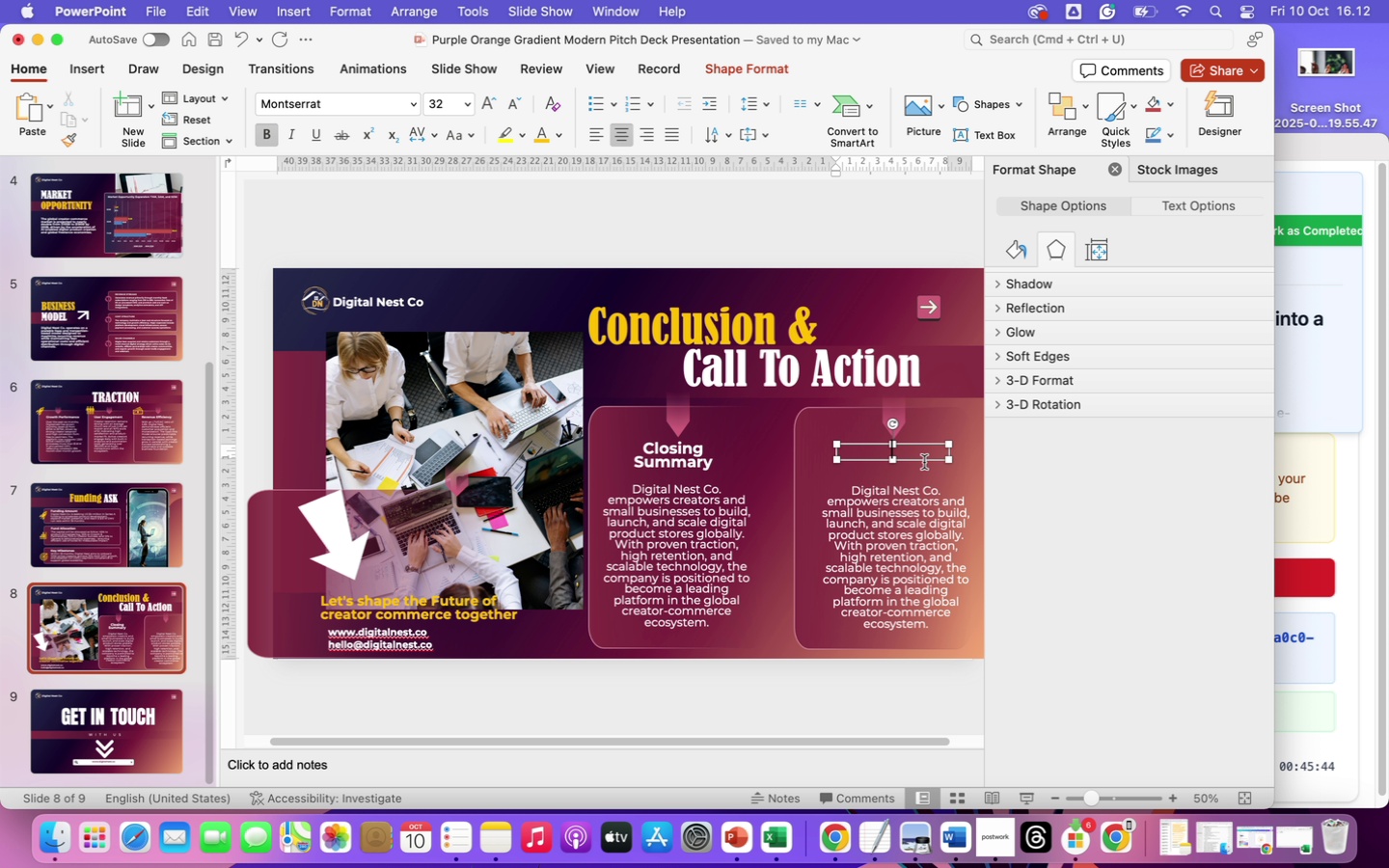 
wait(6.43)
 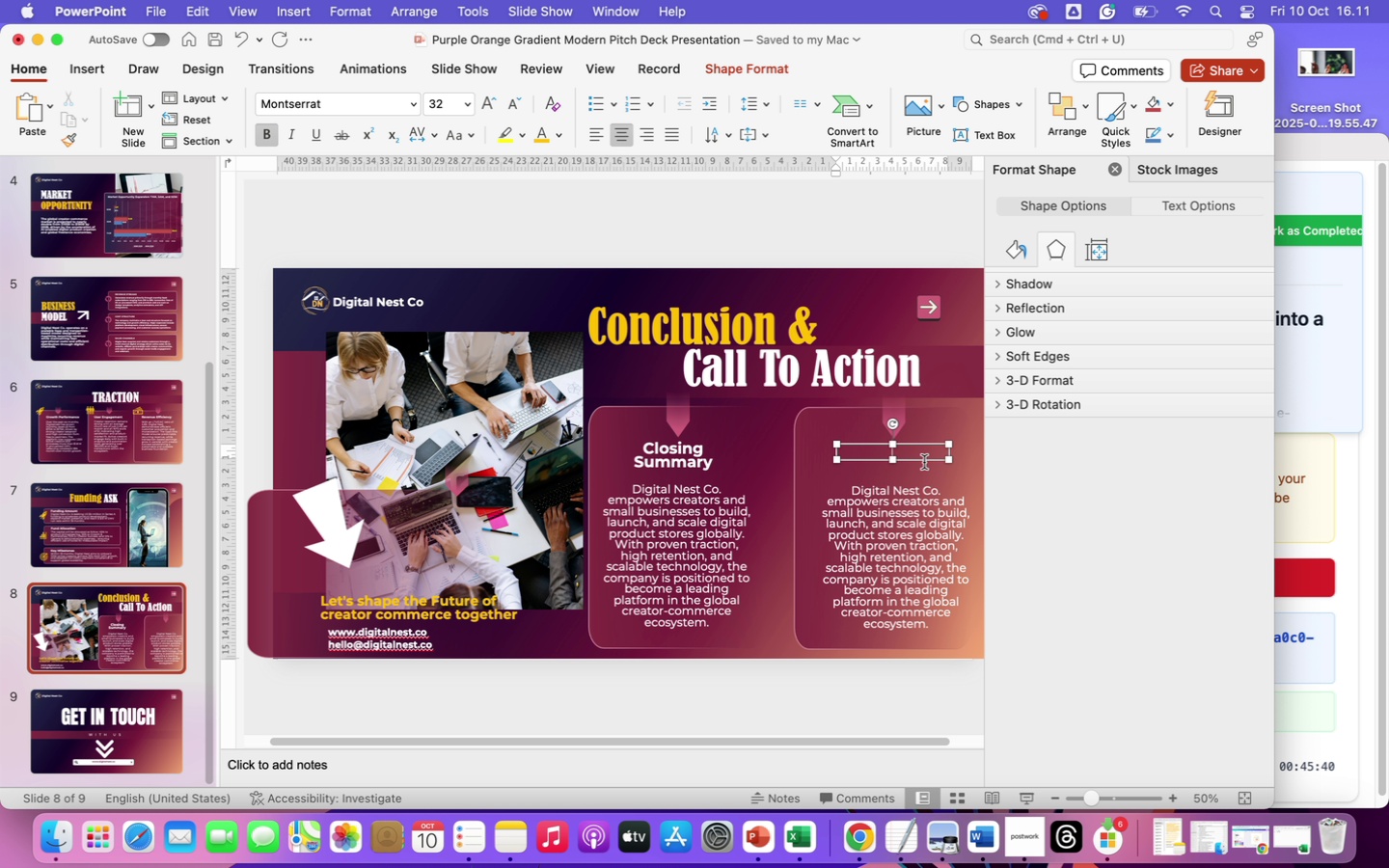 
type(Funding Impact)
 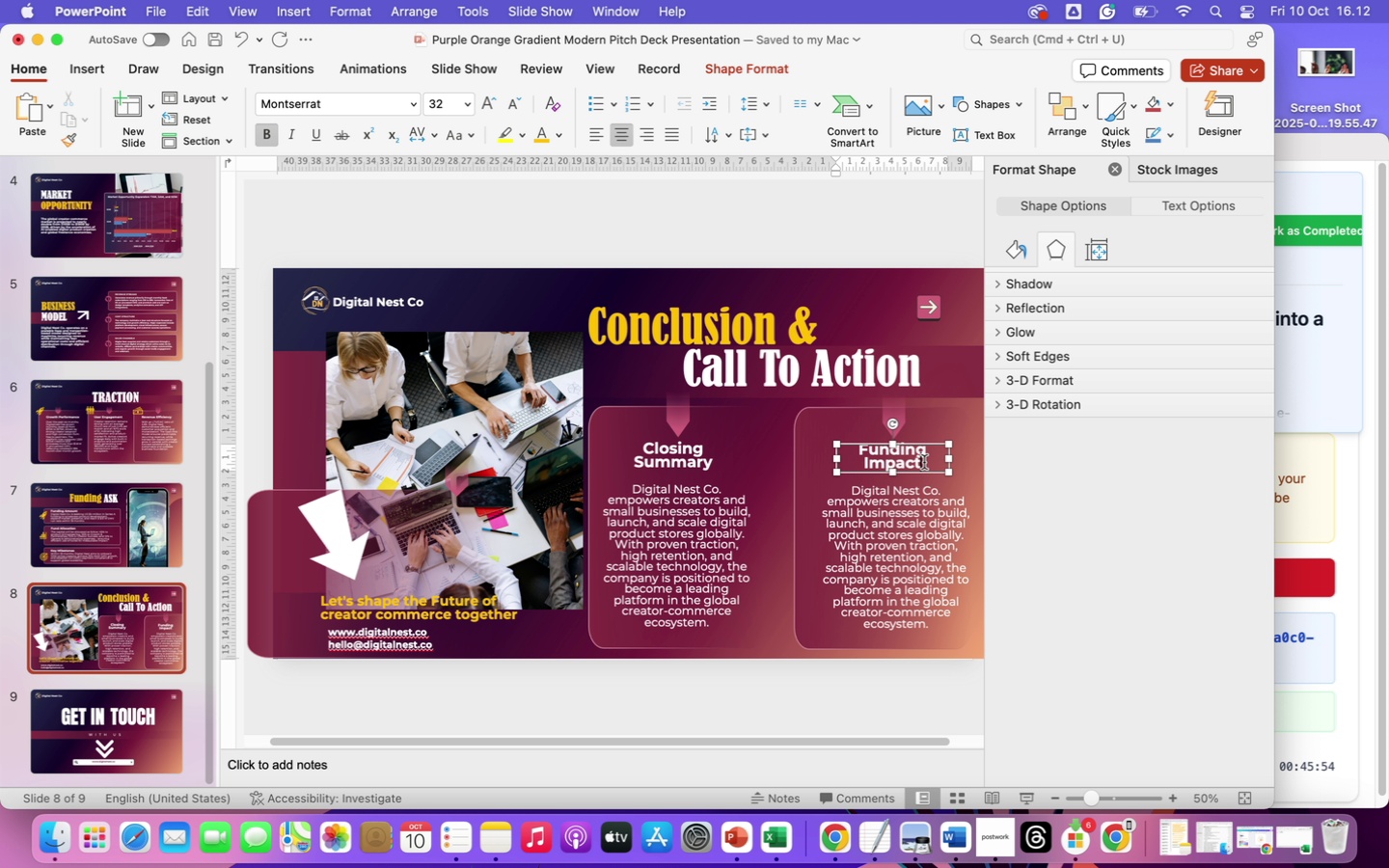 
wait(9.67)
 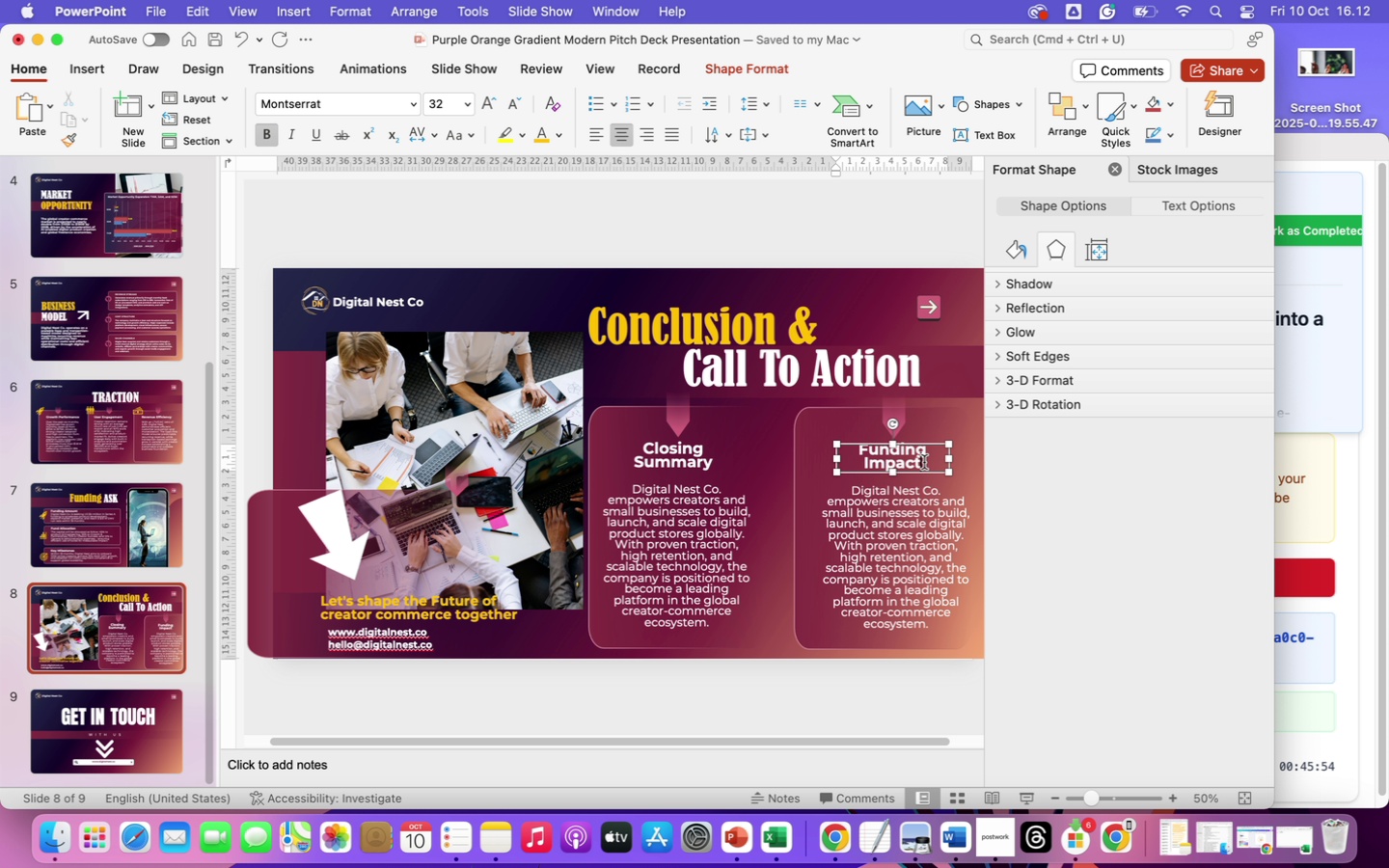 
left_click([86, 72])
 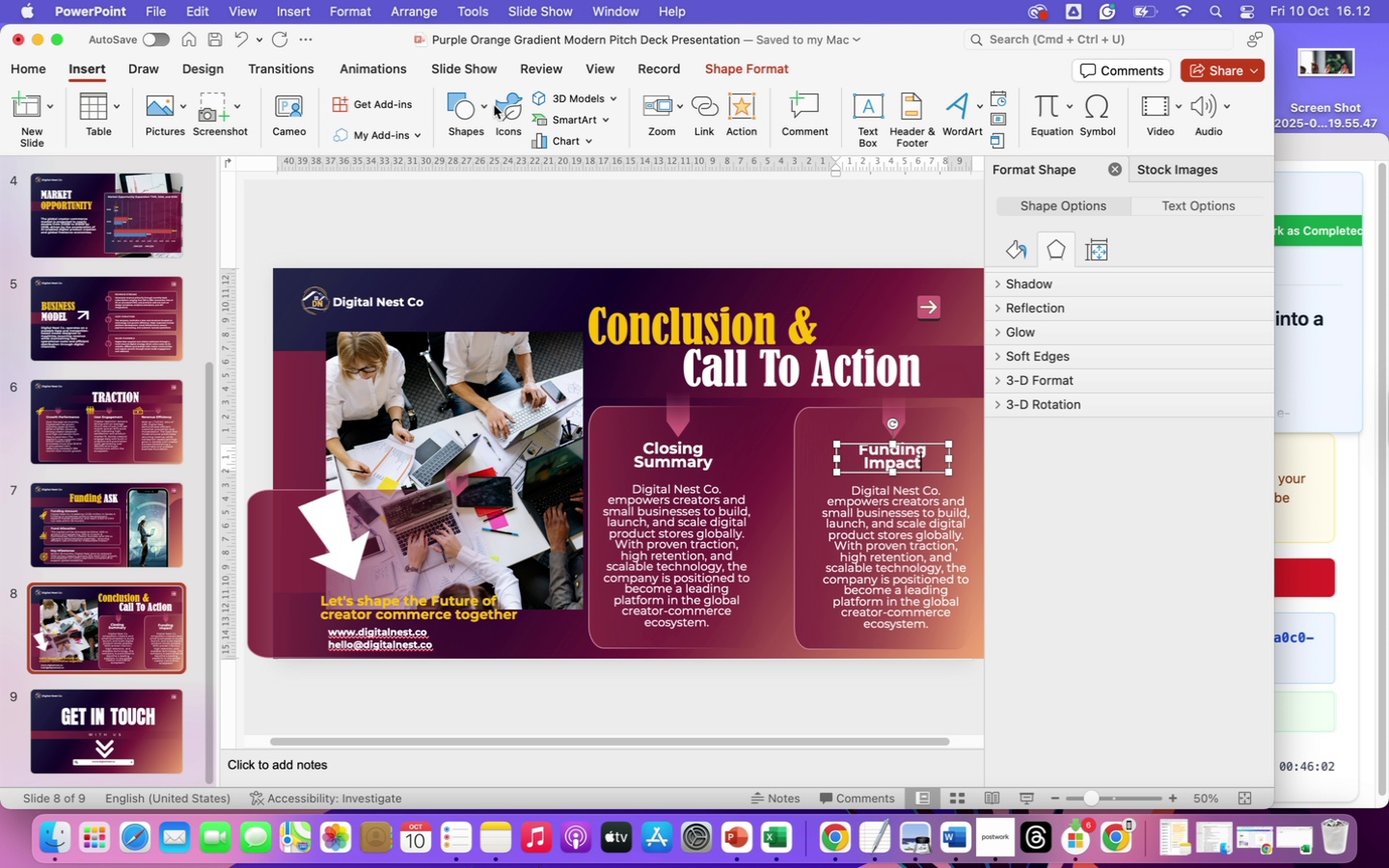 
left_click([502, 100])
 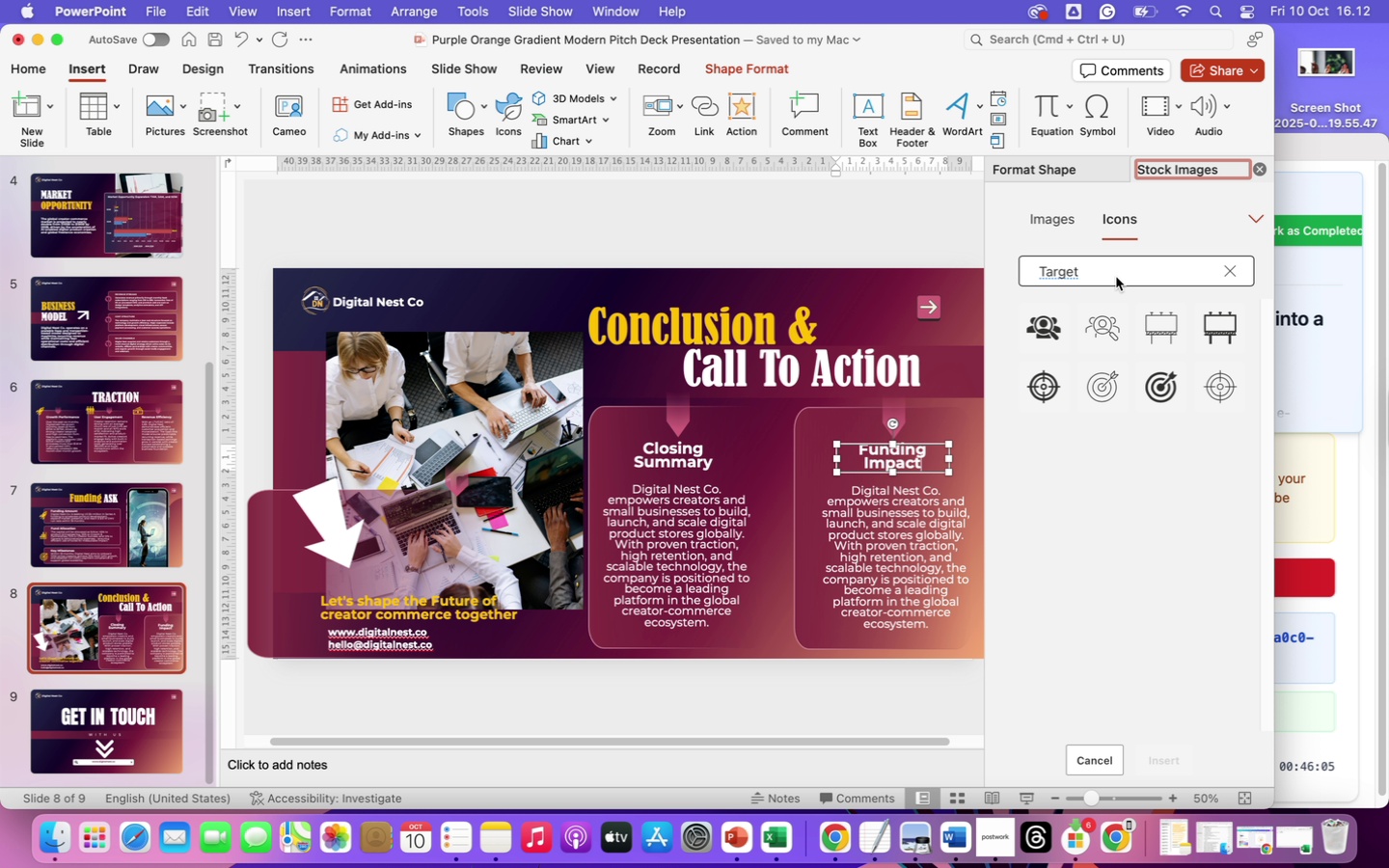 
left_click_drag(start_coordinate=[1119, 271], to_coordinate=[1018, 267])
 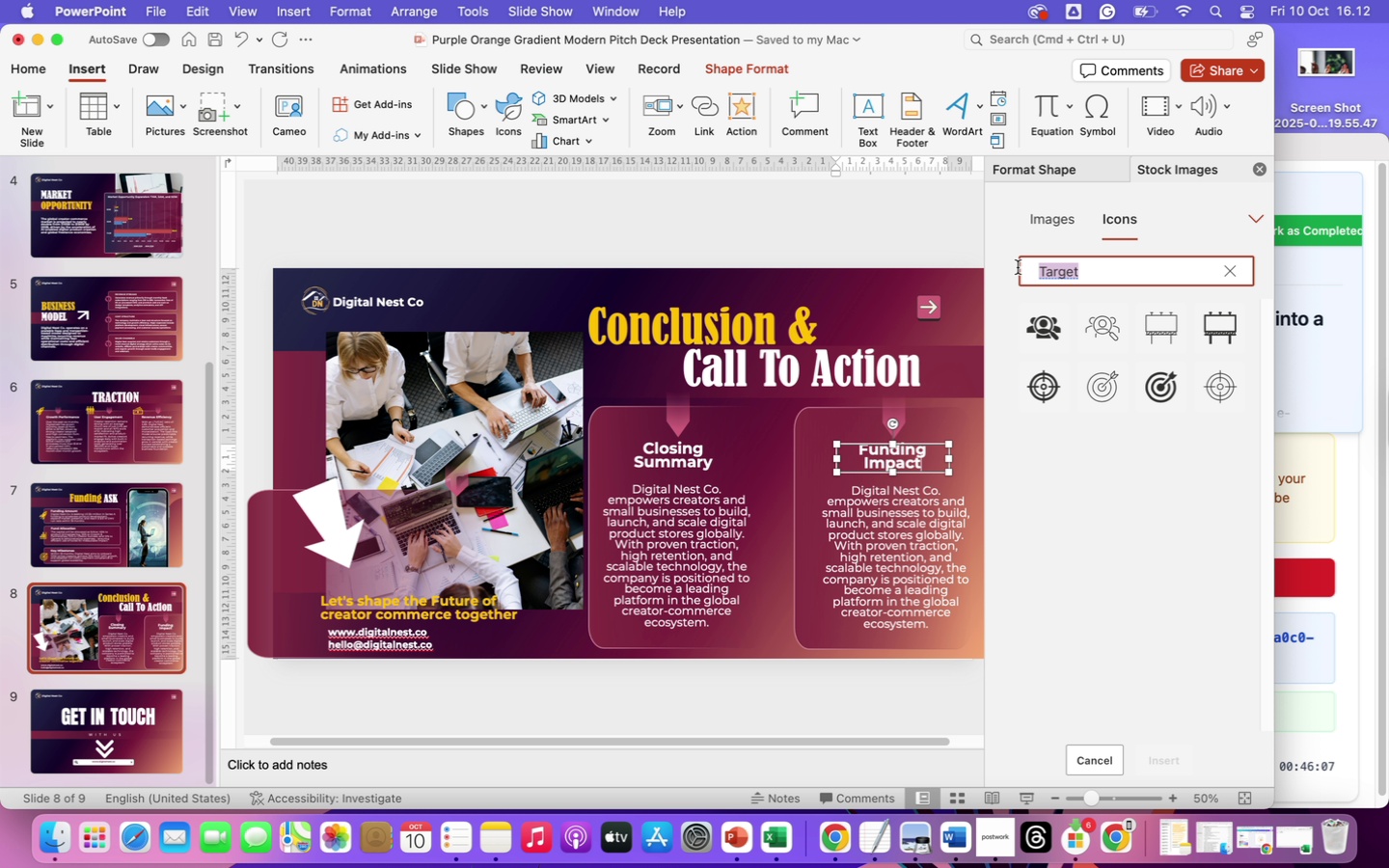 
type(summary)
 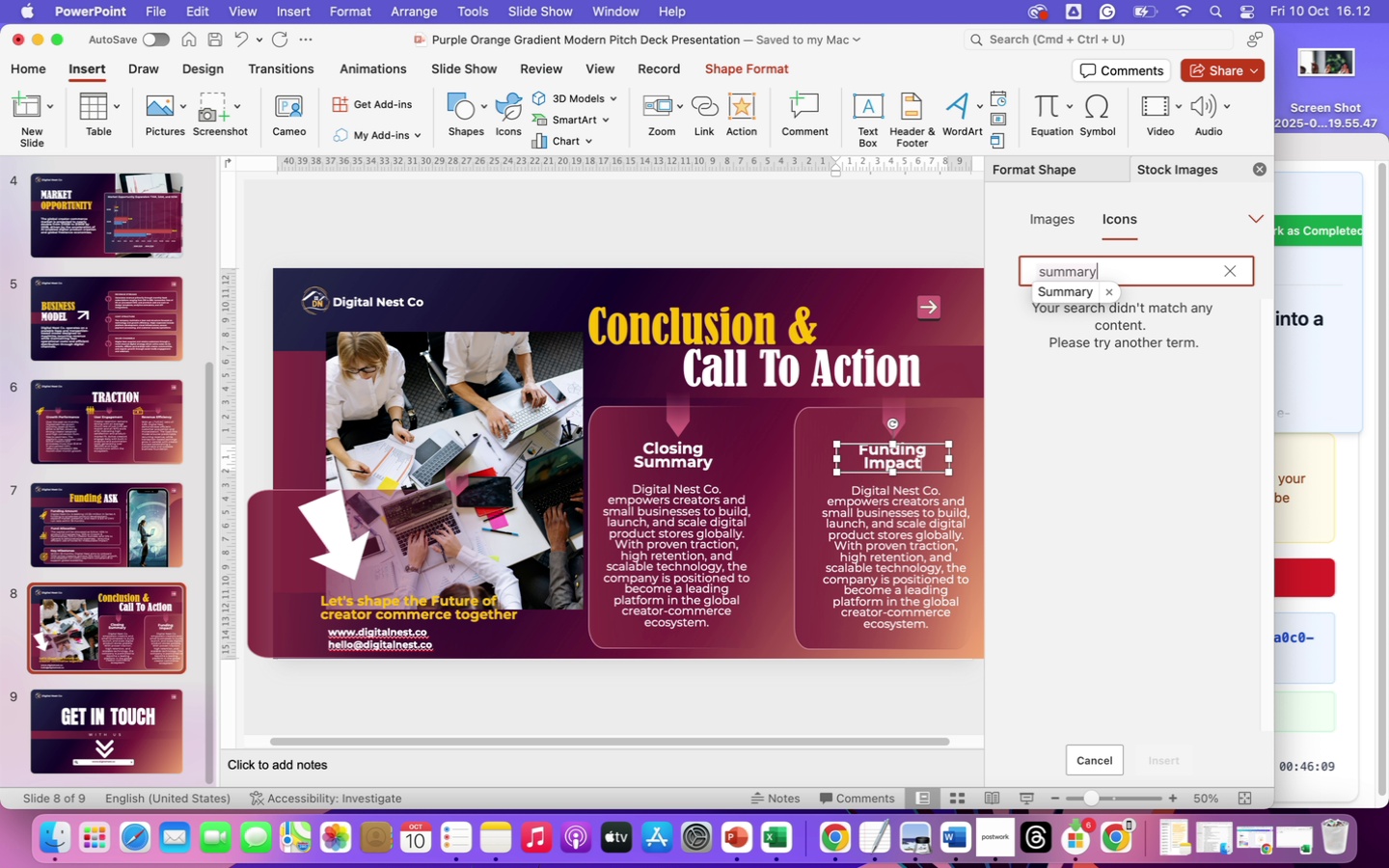 
key(Enter)
 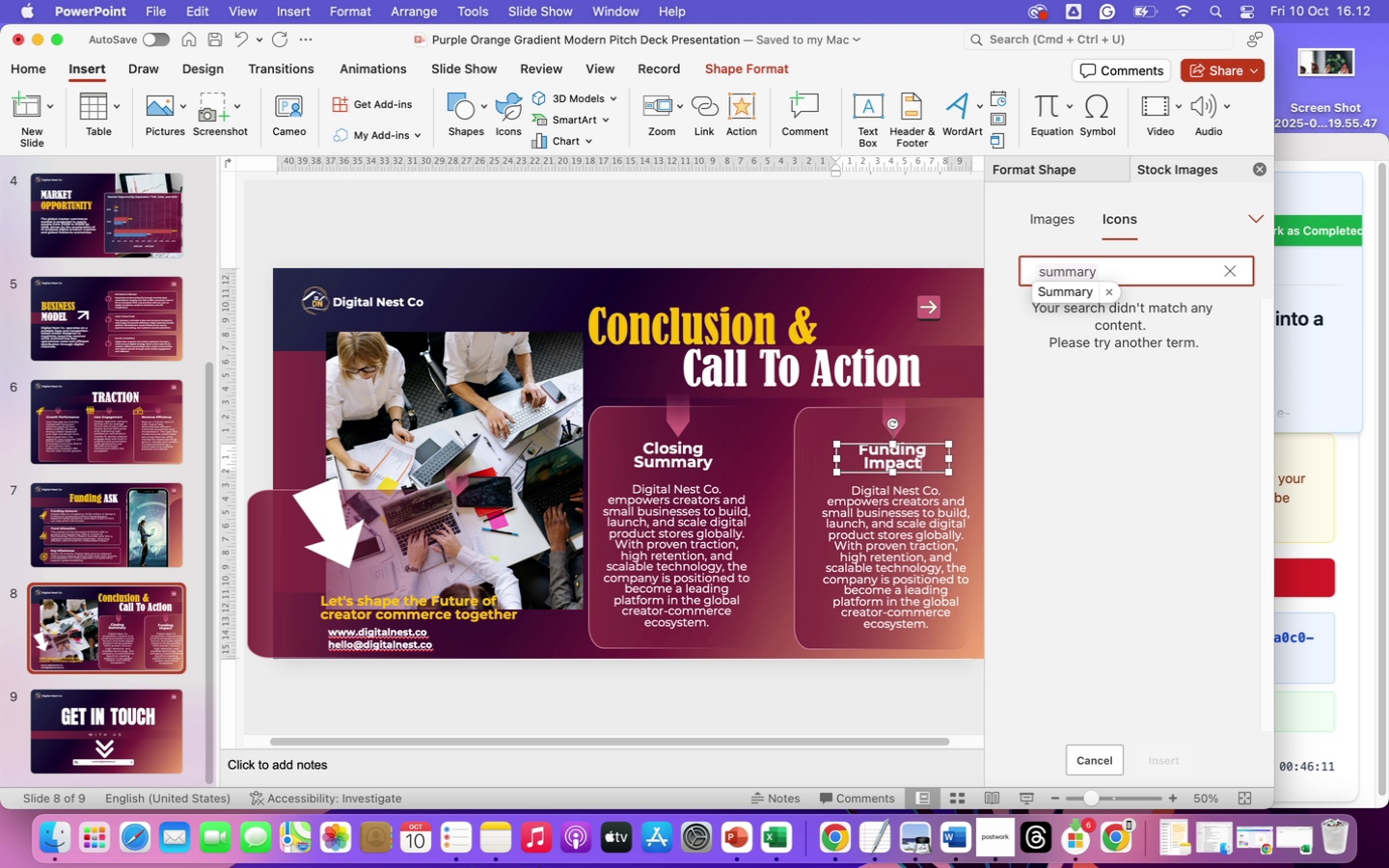 
key(Backspace)
key(Backspace)
key(Backspace)
key(Backspace)
key(Backspace)
key(Backspace)
key(Backspace)
type(book)
 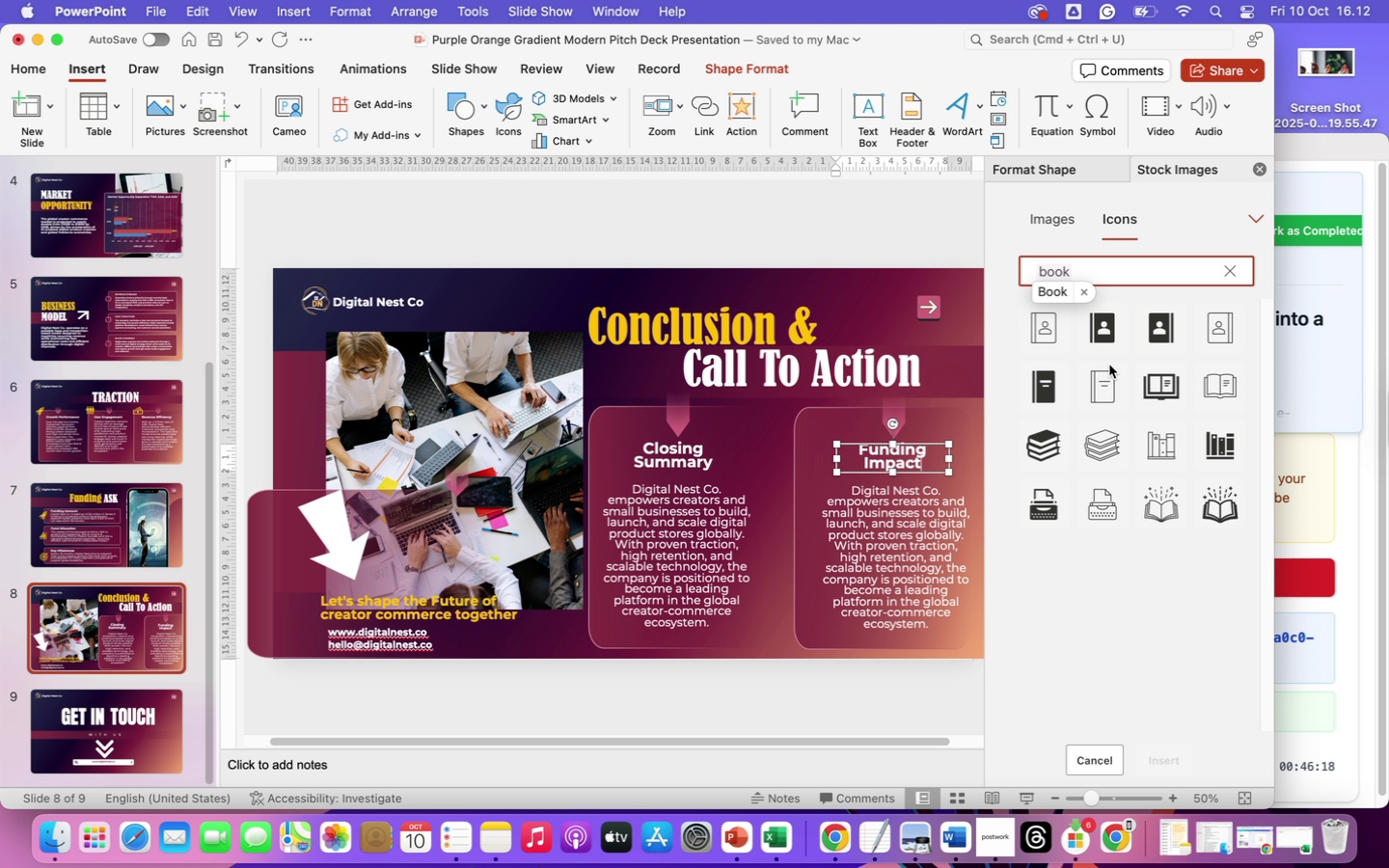 
wait(8.5)
 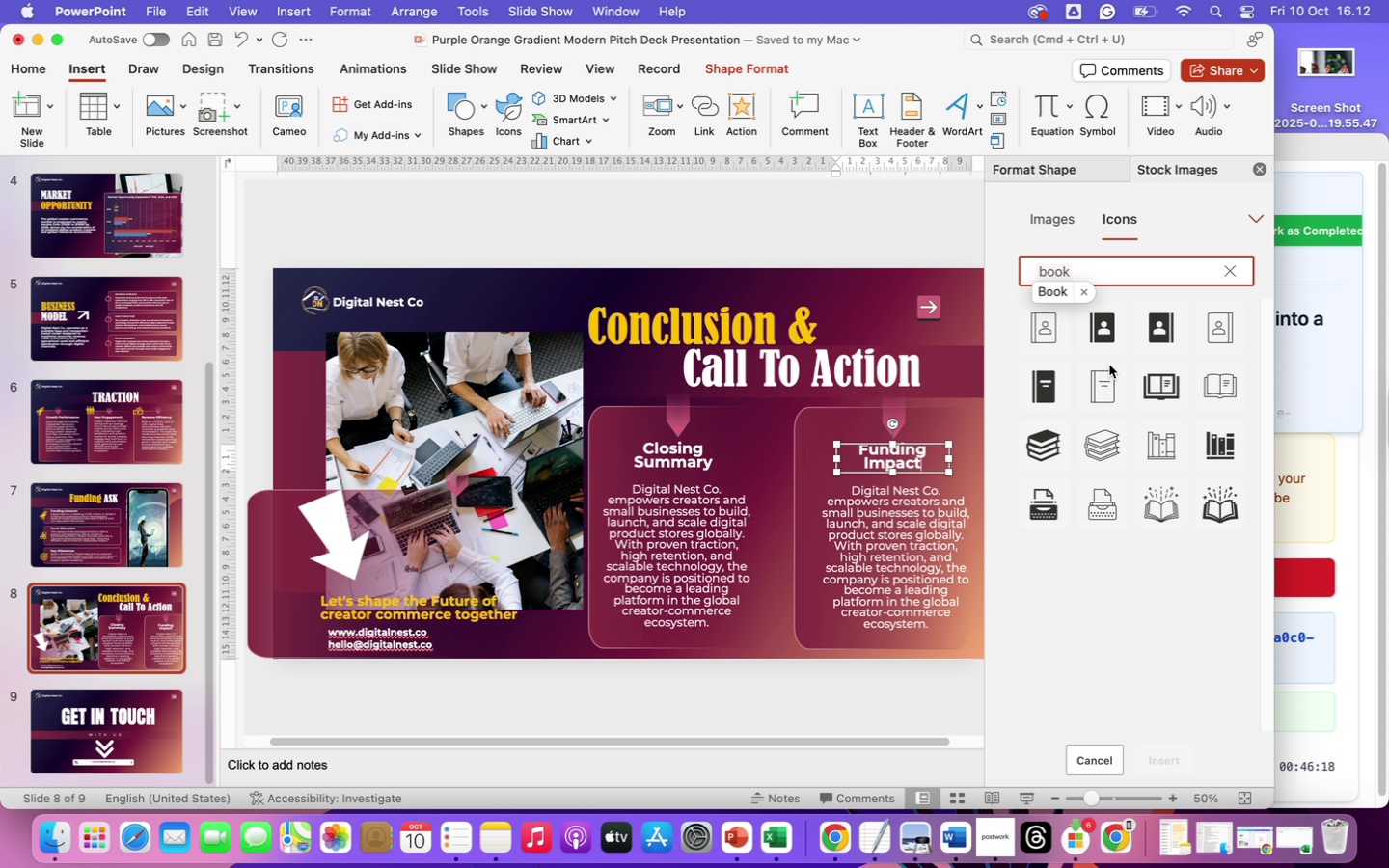 
key(Backspace)
key(Backspace)
key(Backspace)
key(Backspace)
key(Backspace)
key(Backspace)
type(note)
 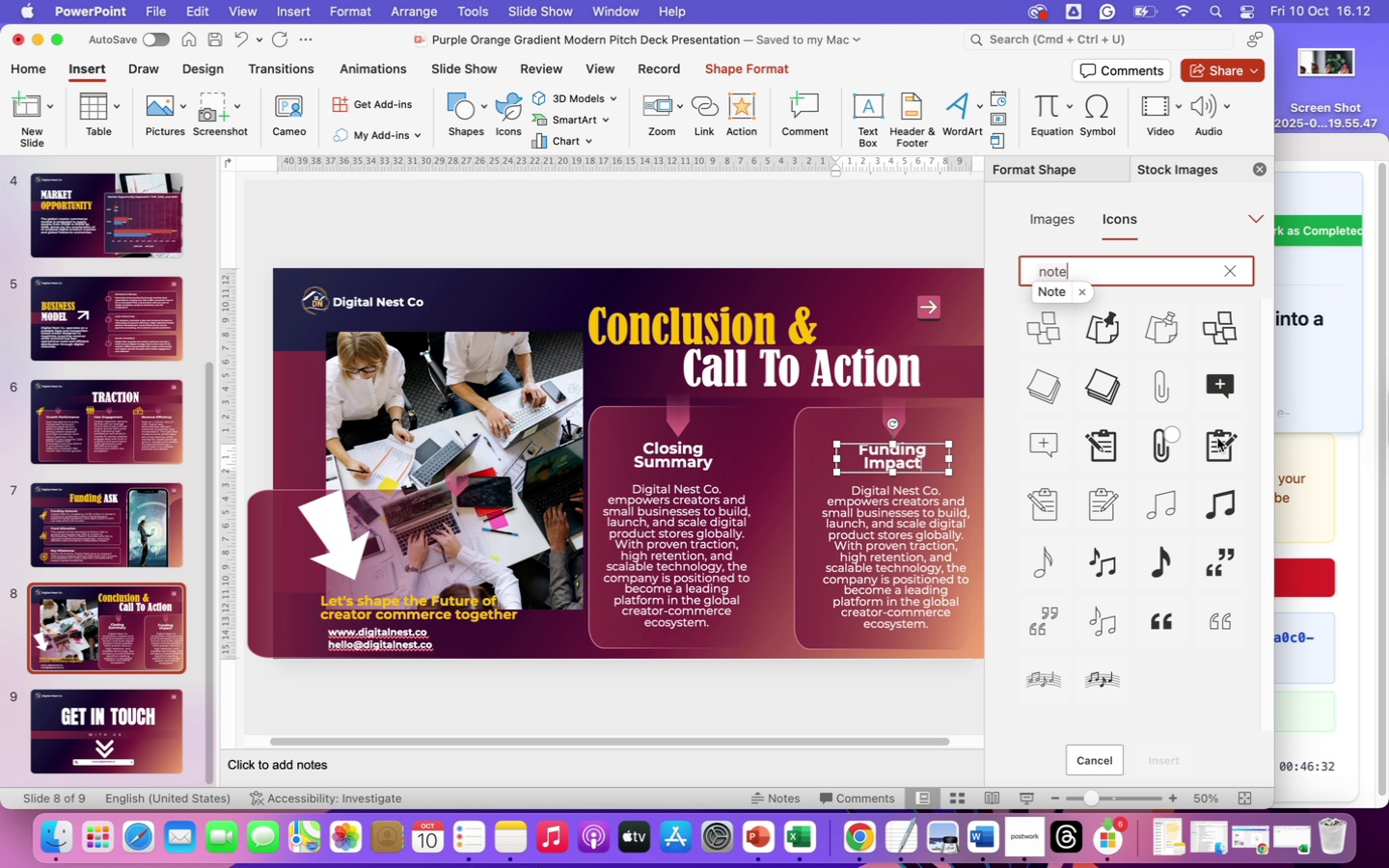 
wait(12.25)
 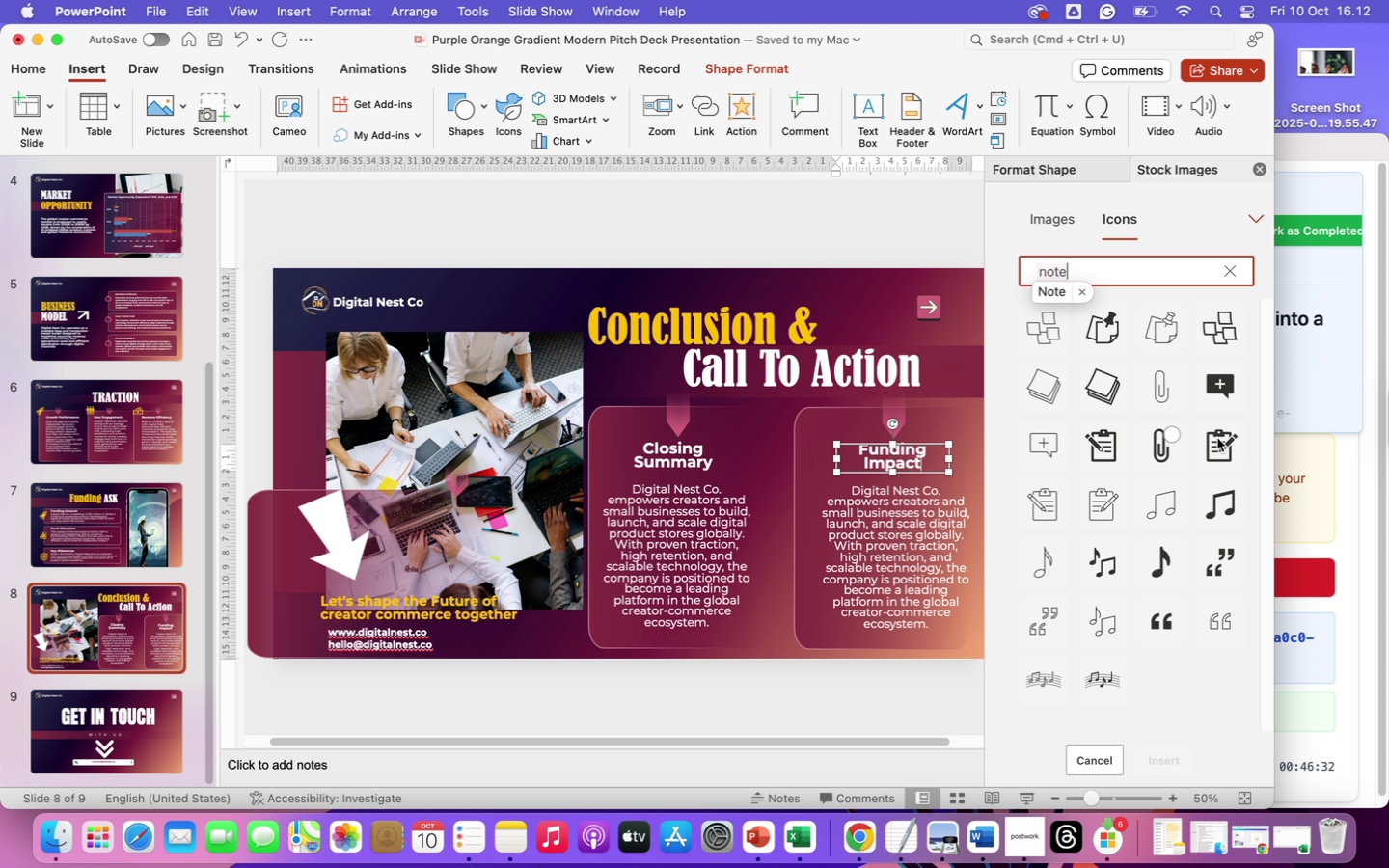 
left_click([1221, 447])
 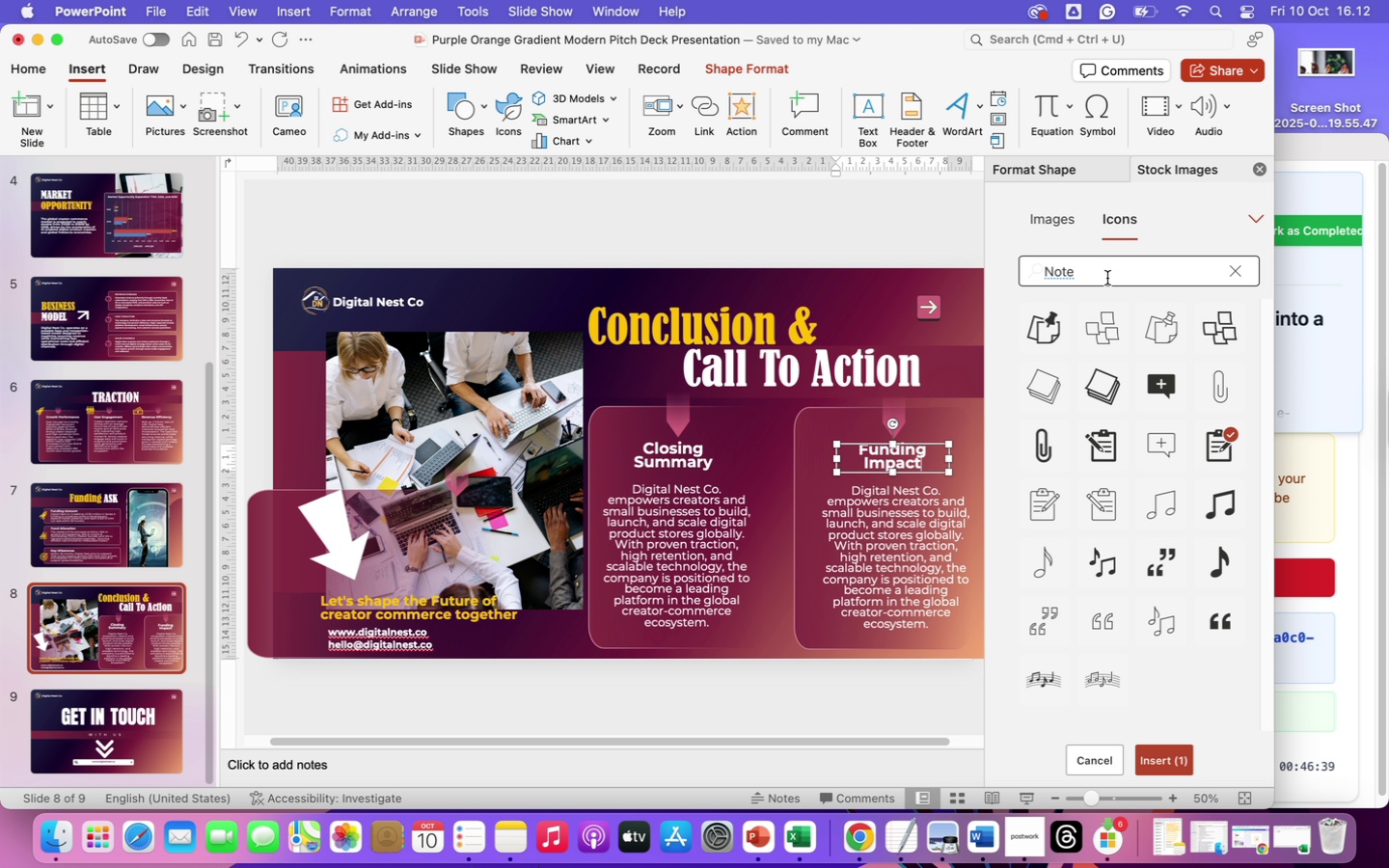 
left_click([1110, 273])
 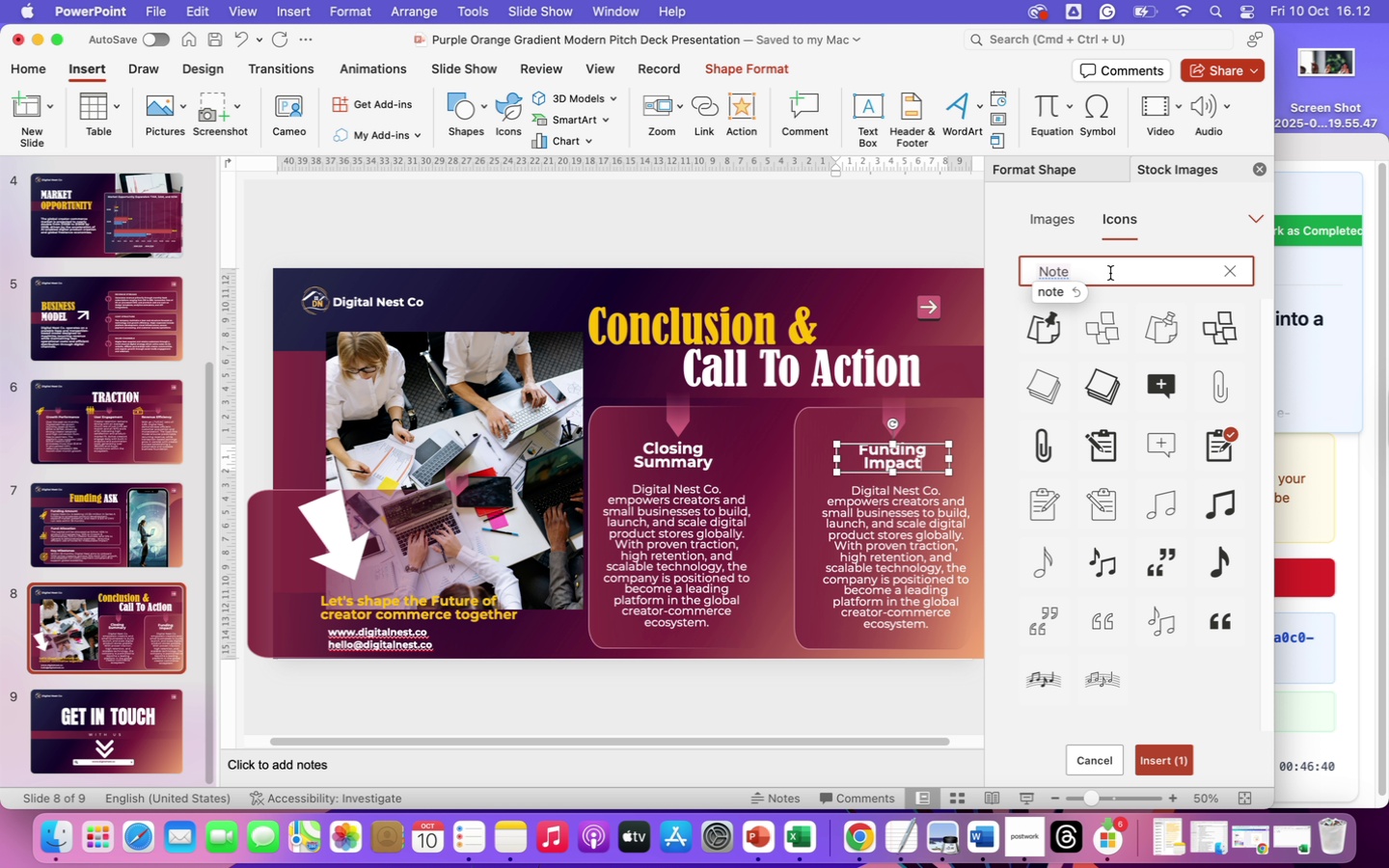 
key(Backspace)
key(Backspace)
key(Backspace)
key(Backspace)
type(rocket)
 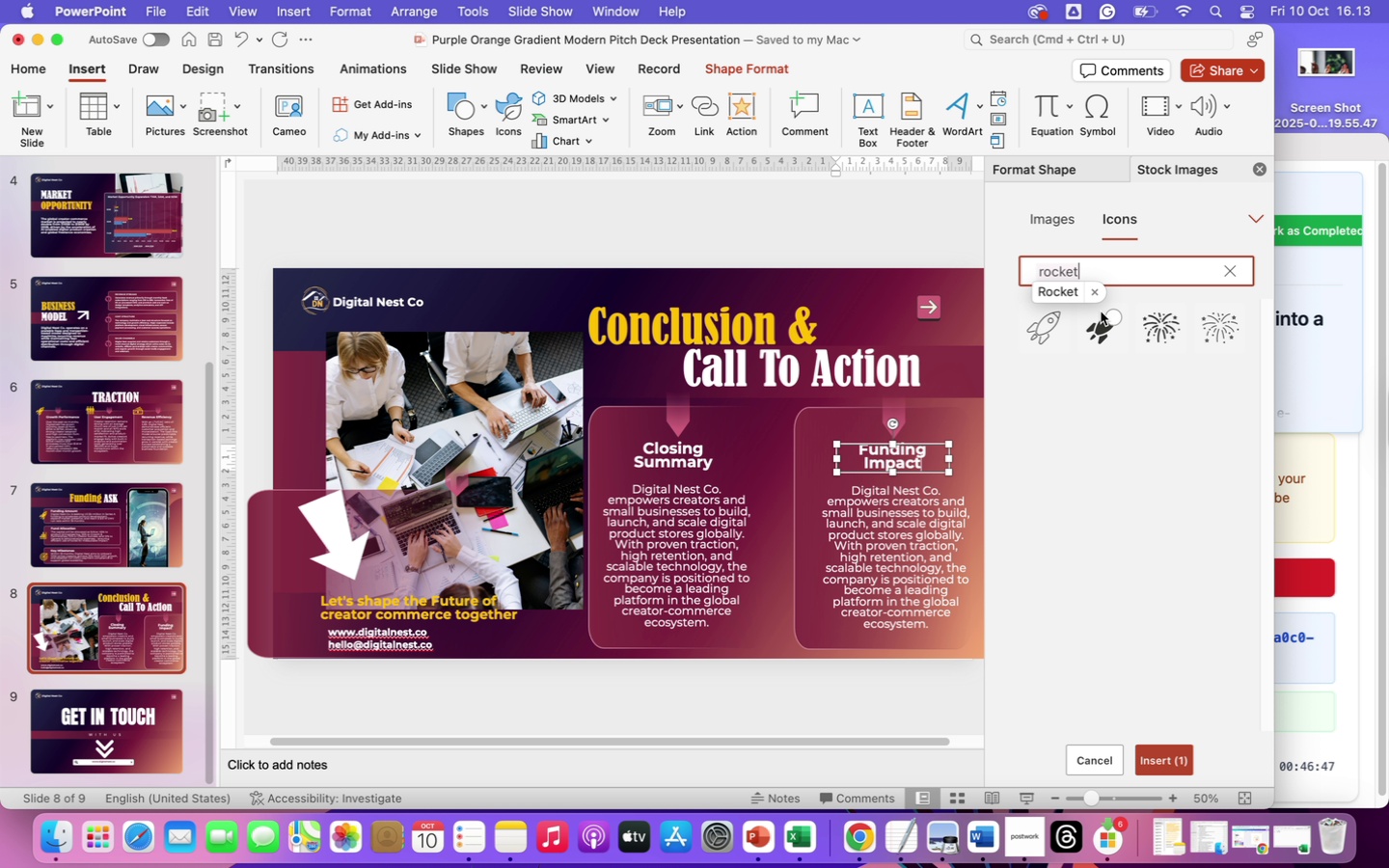 
left_click([1105, 326])
 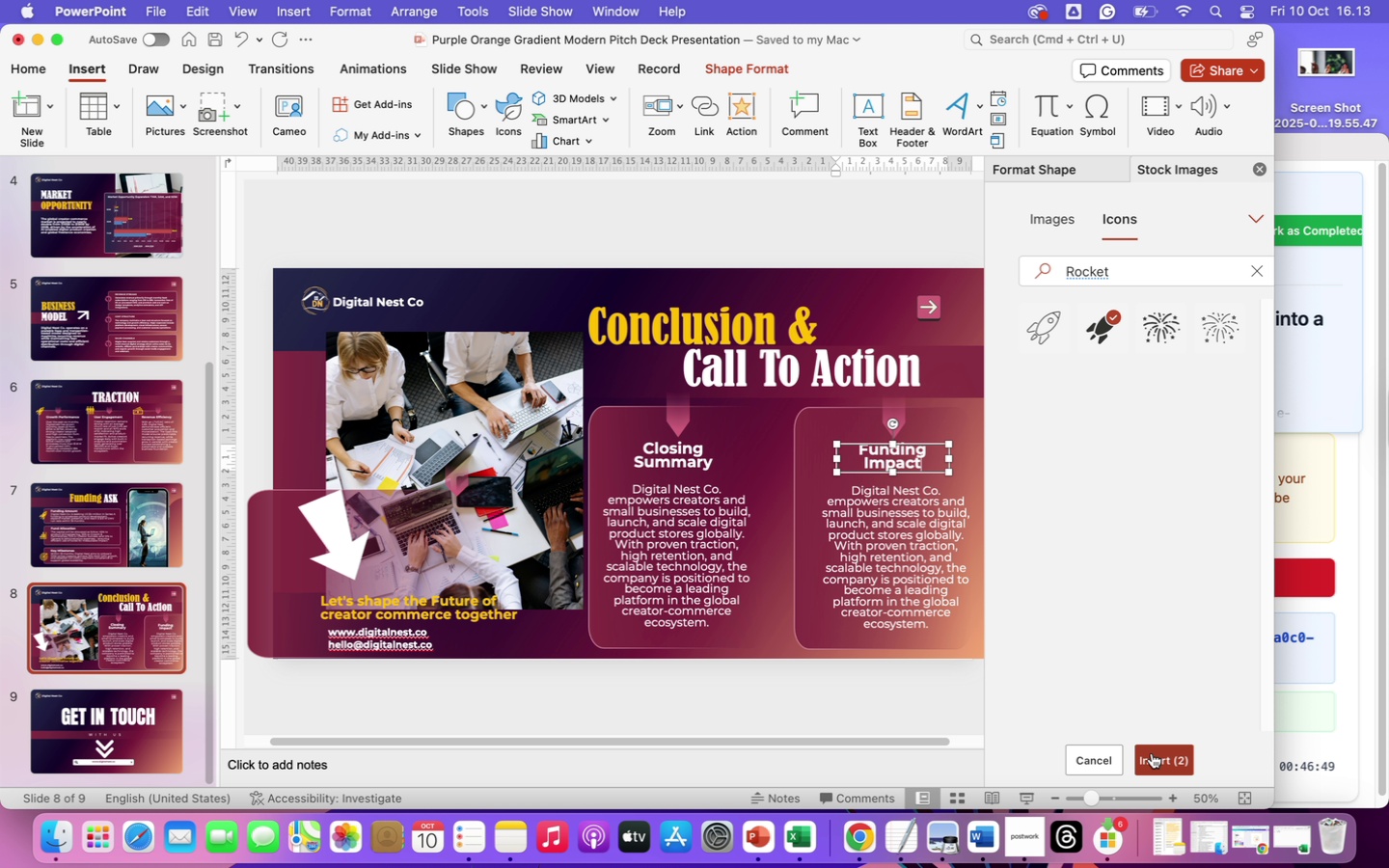 
left_click([1157, 759])
 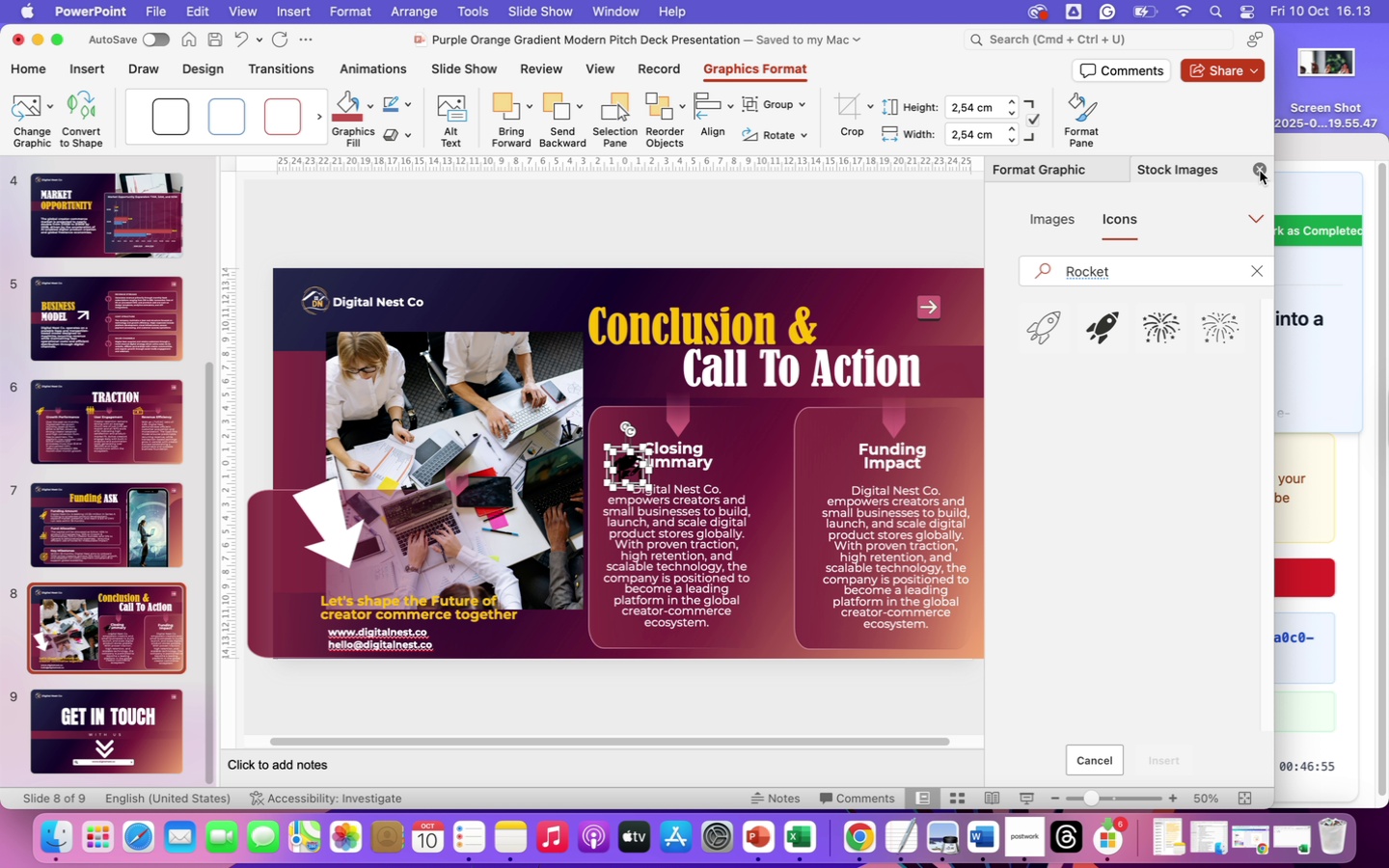 
wait(7.16)
 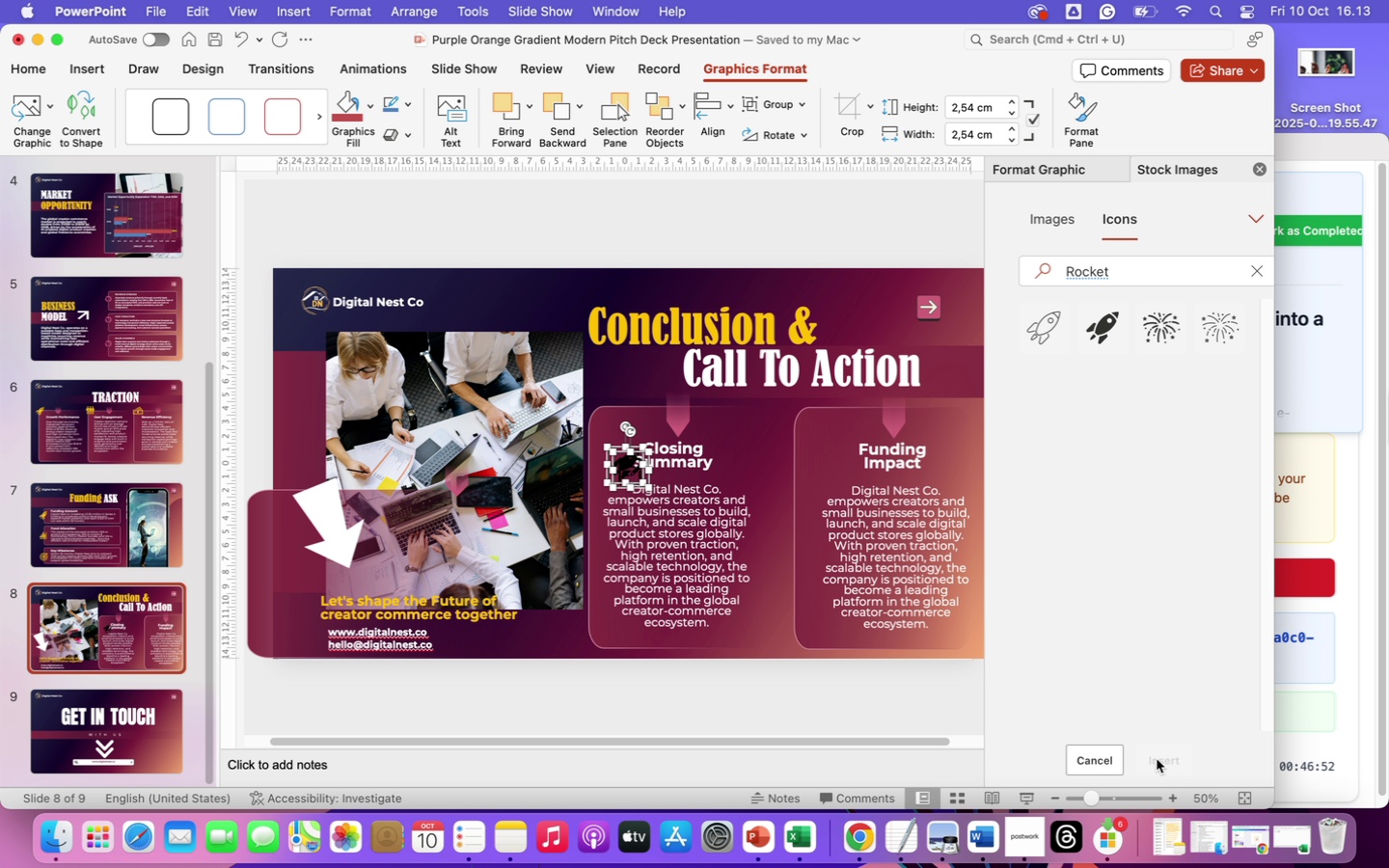 
left_click([1083, 169])
 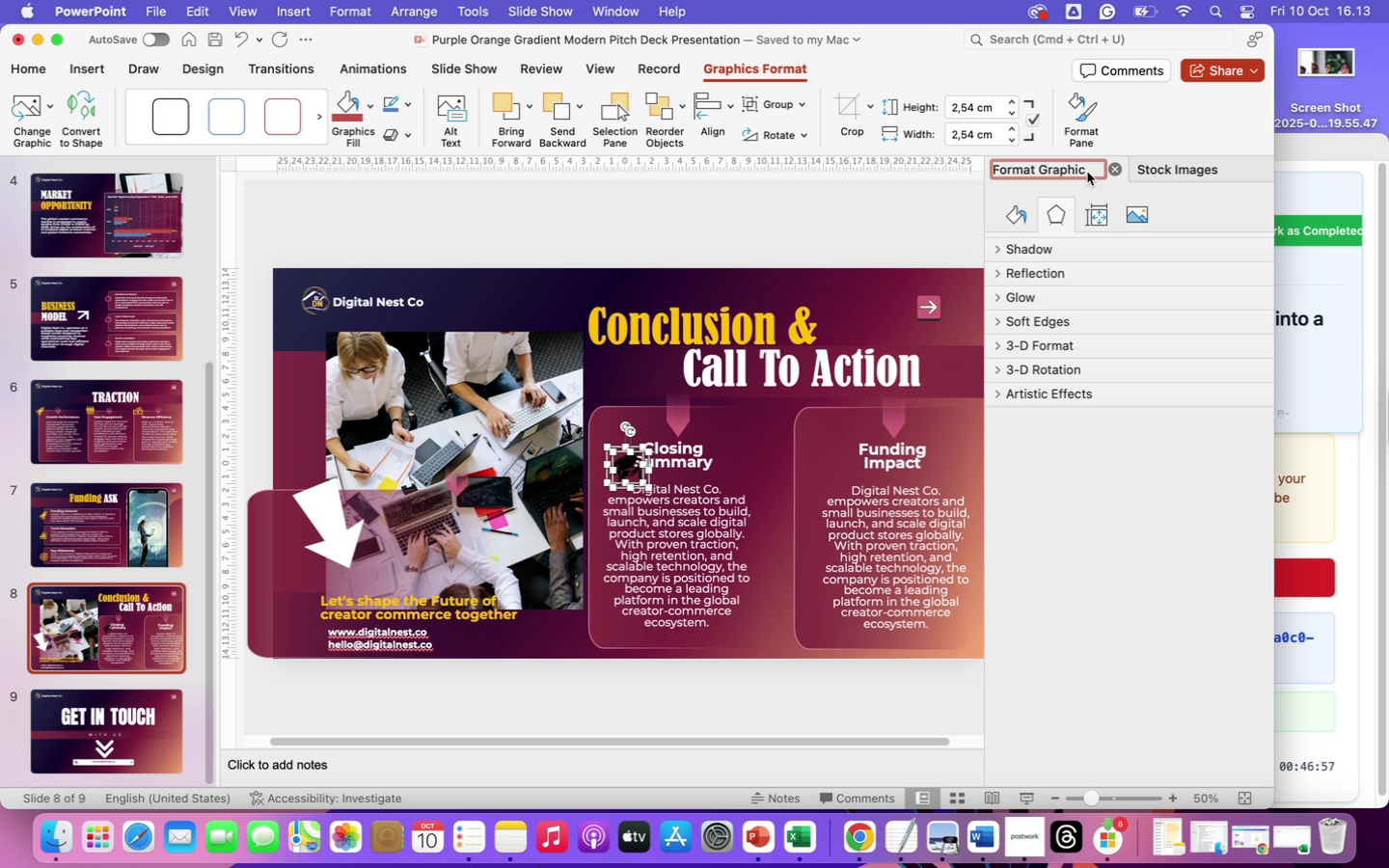 
mouse_move([1242, 288])
 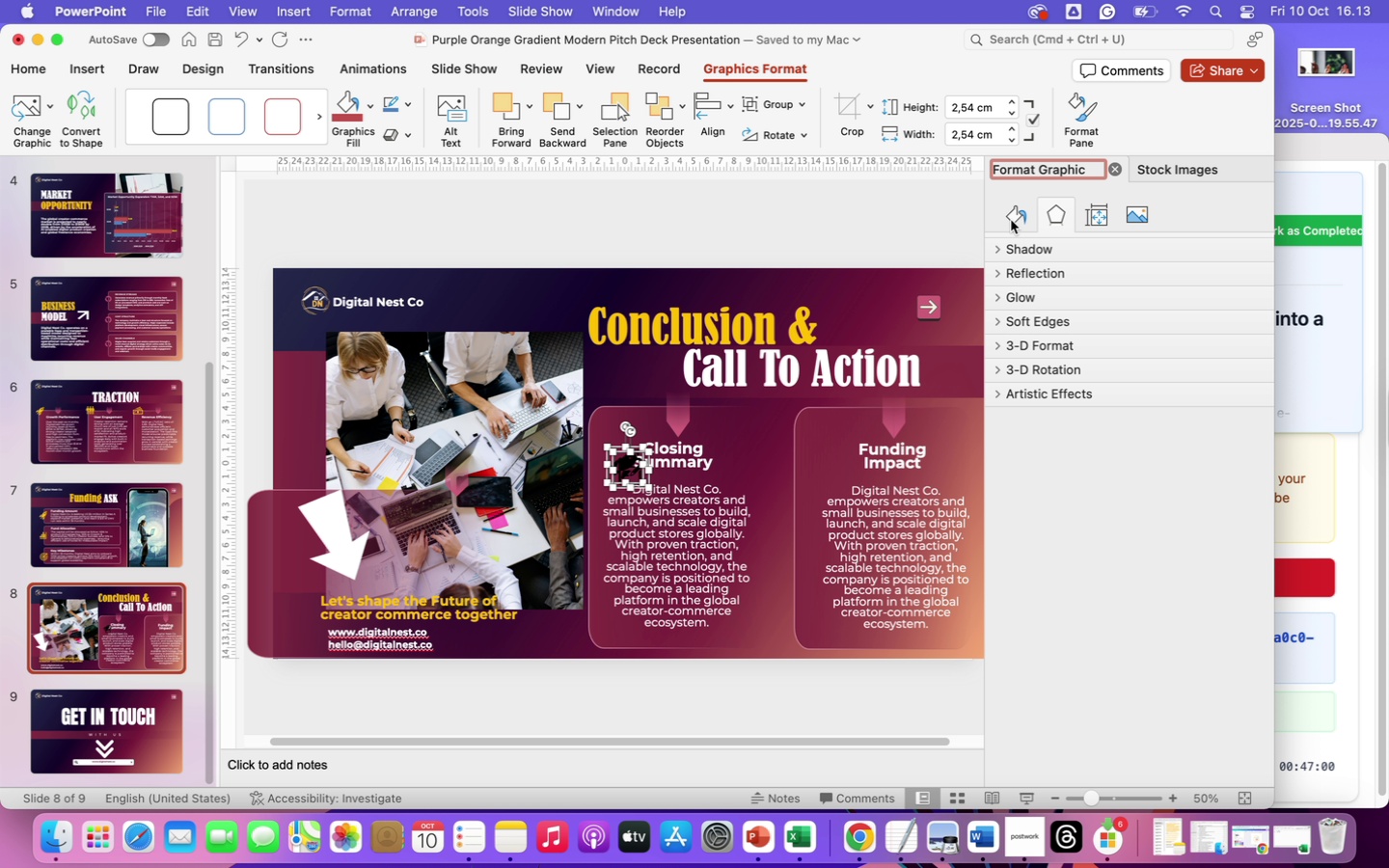 
left_click([1011, 220])
 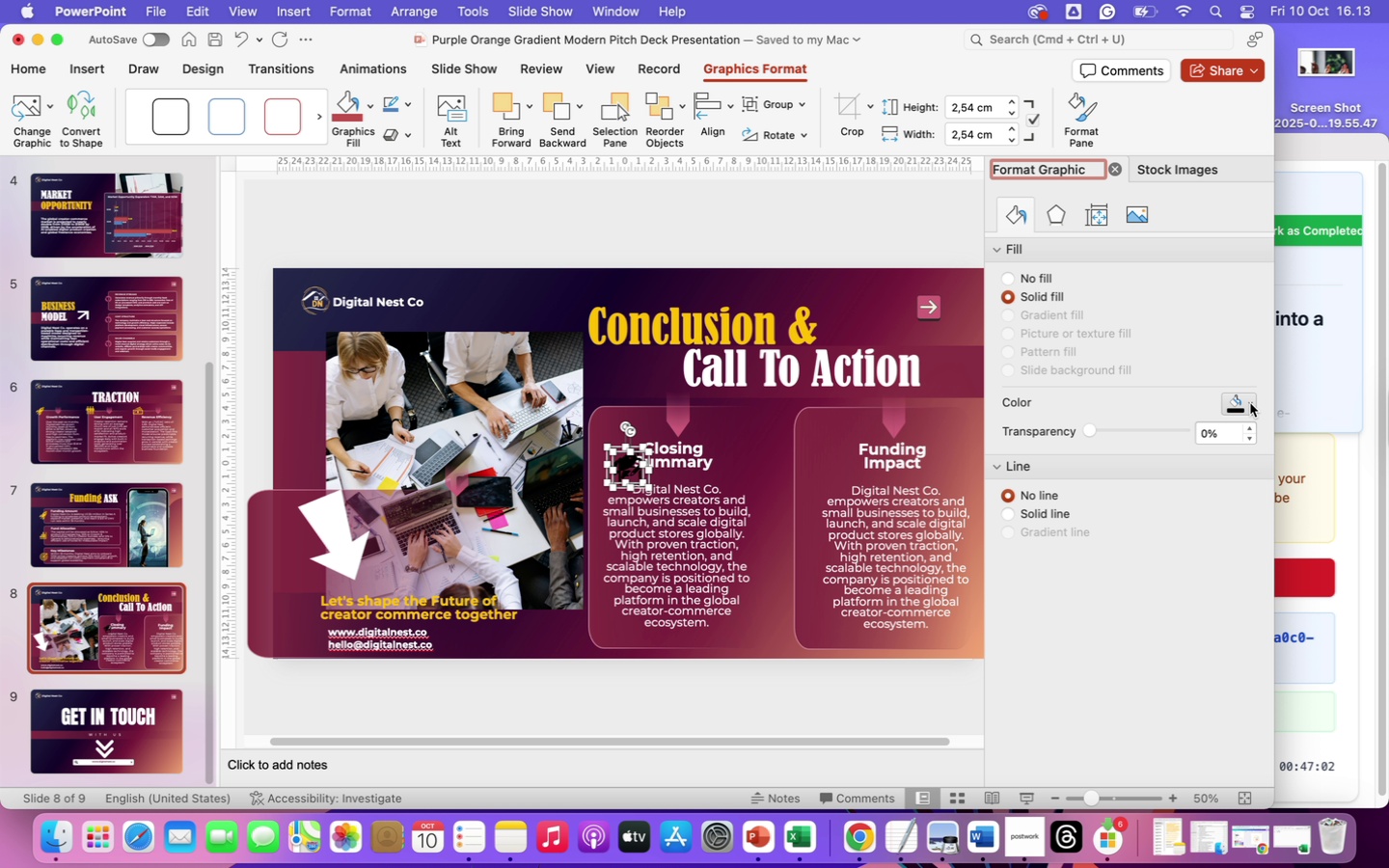 
left_click([1250, 401])
 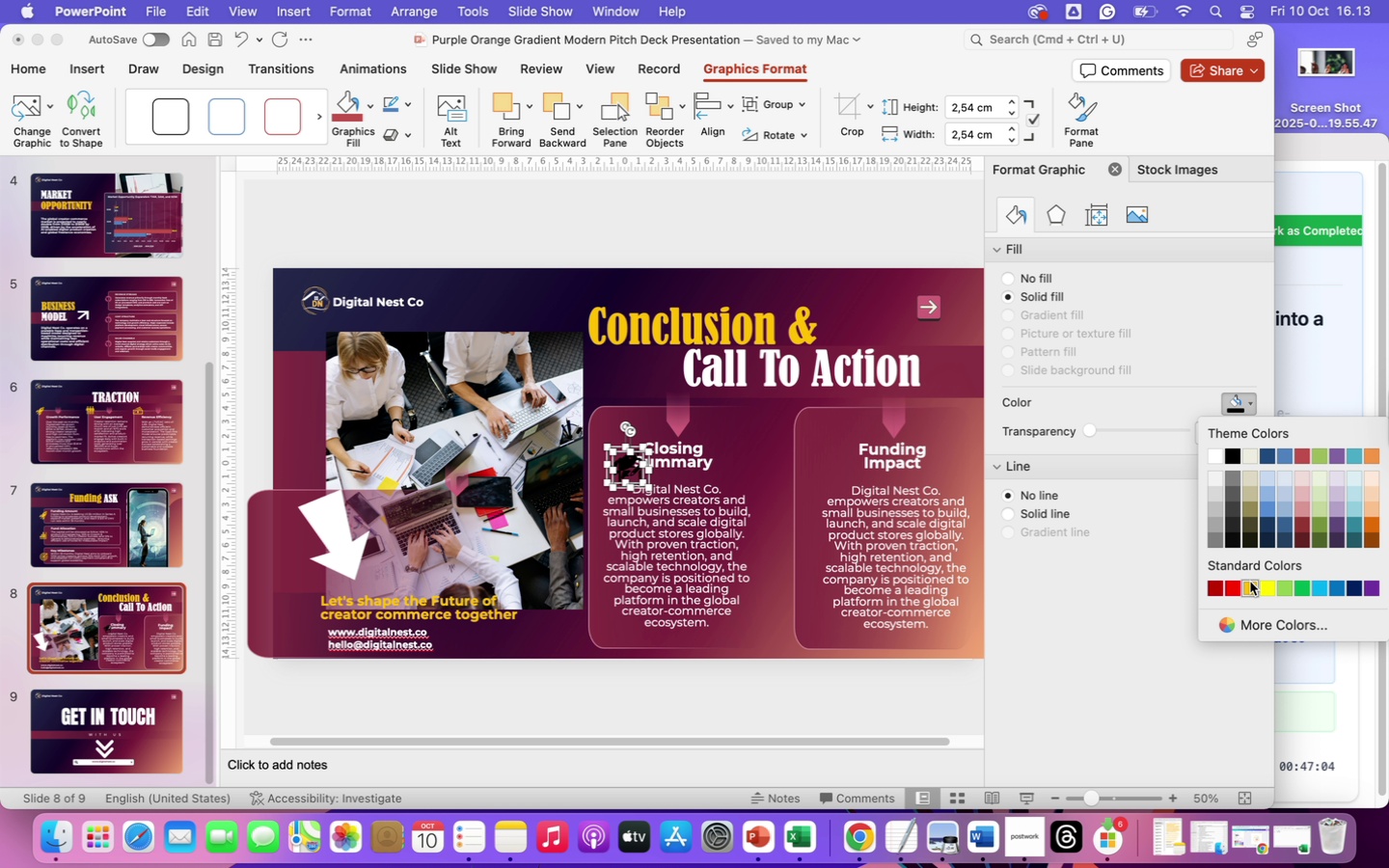 
left_click([1253, 586])
 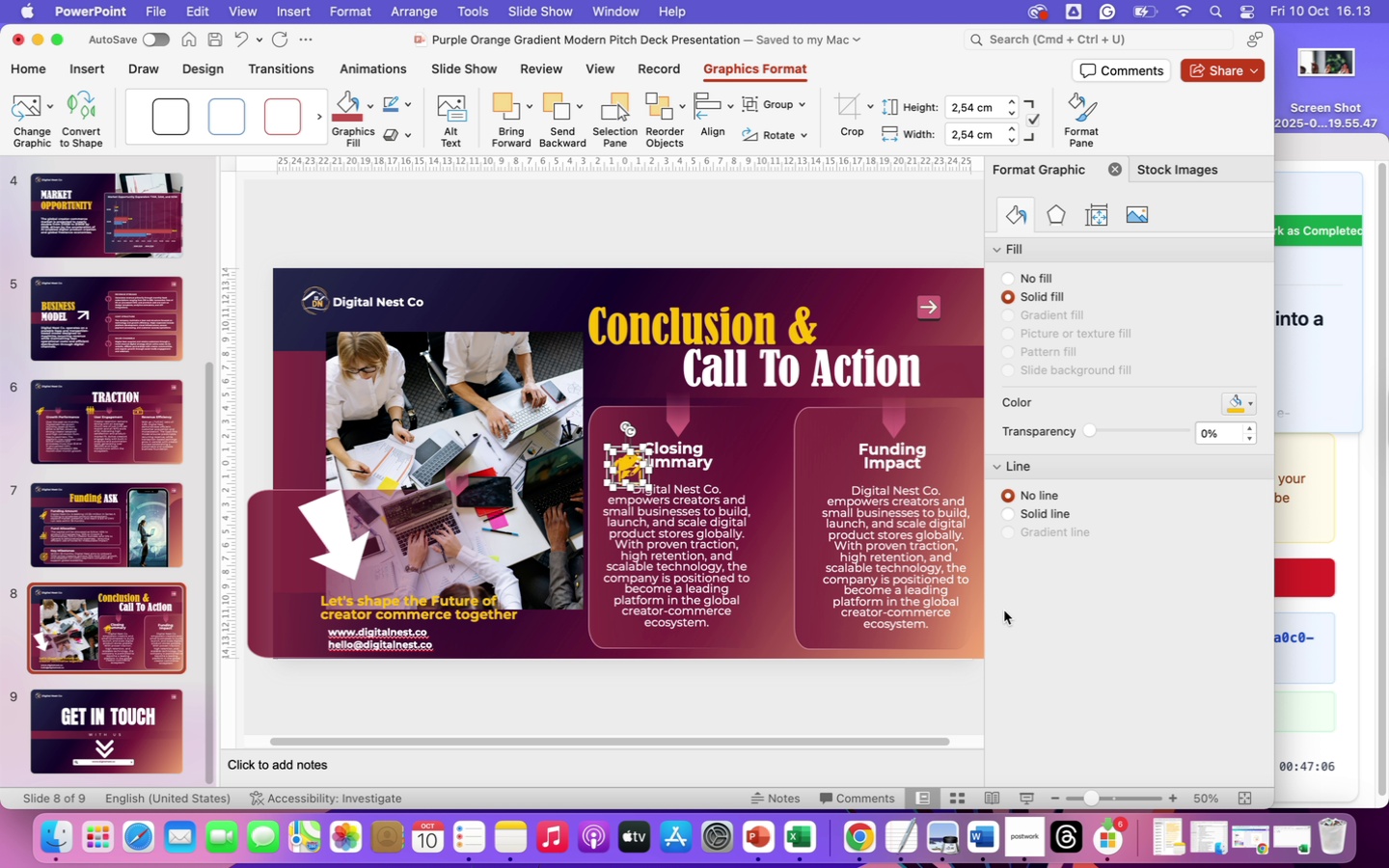 
left_click([1050, 654])
 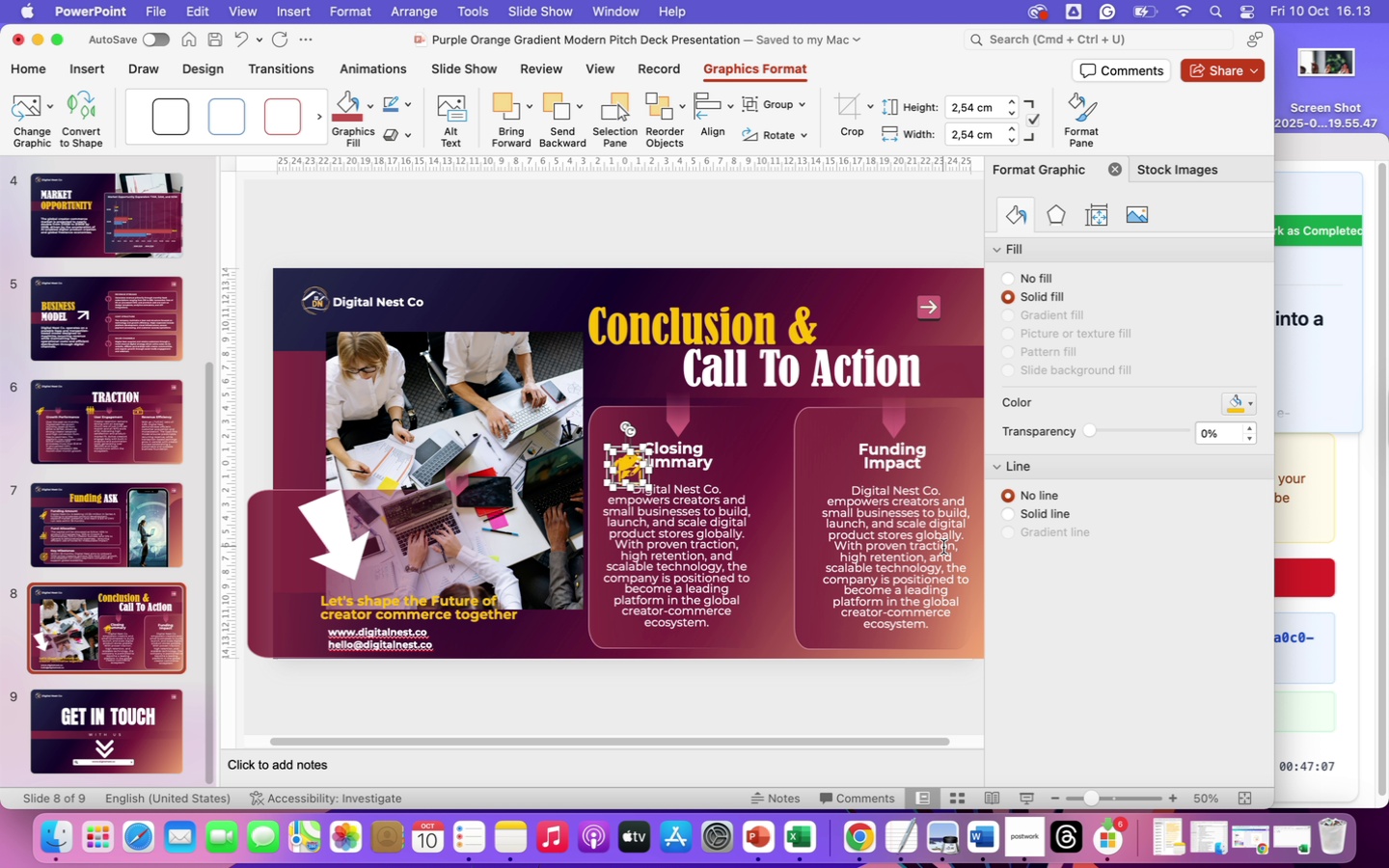 
left_click([943, 547])
 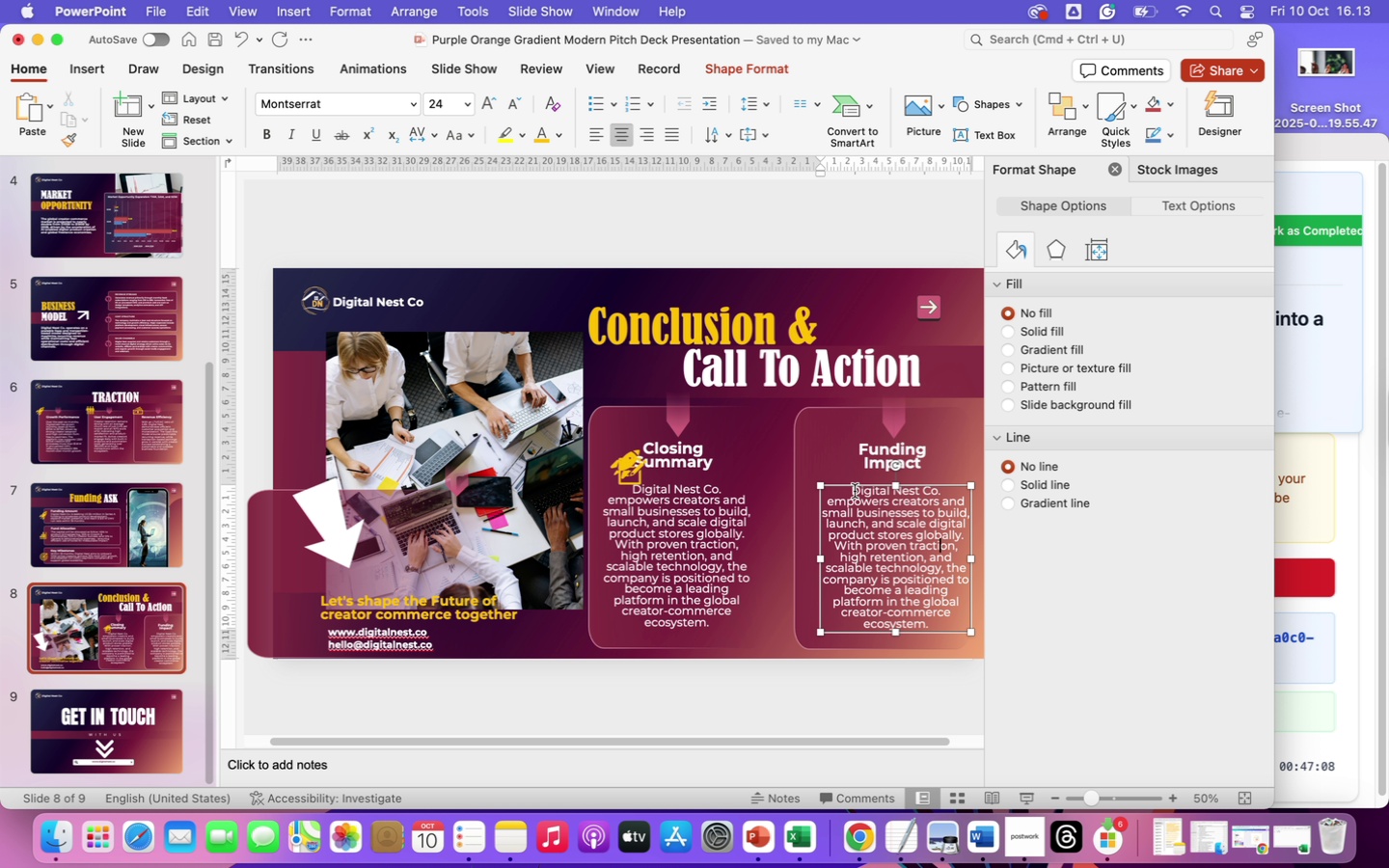 
left_click_drag(start_coordinate=[855, 491], to_coordinate=[942, 622])
 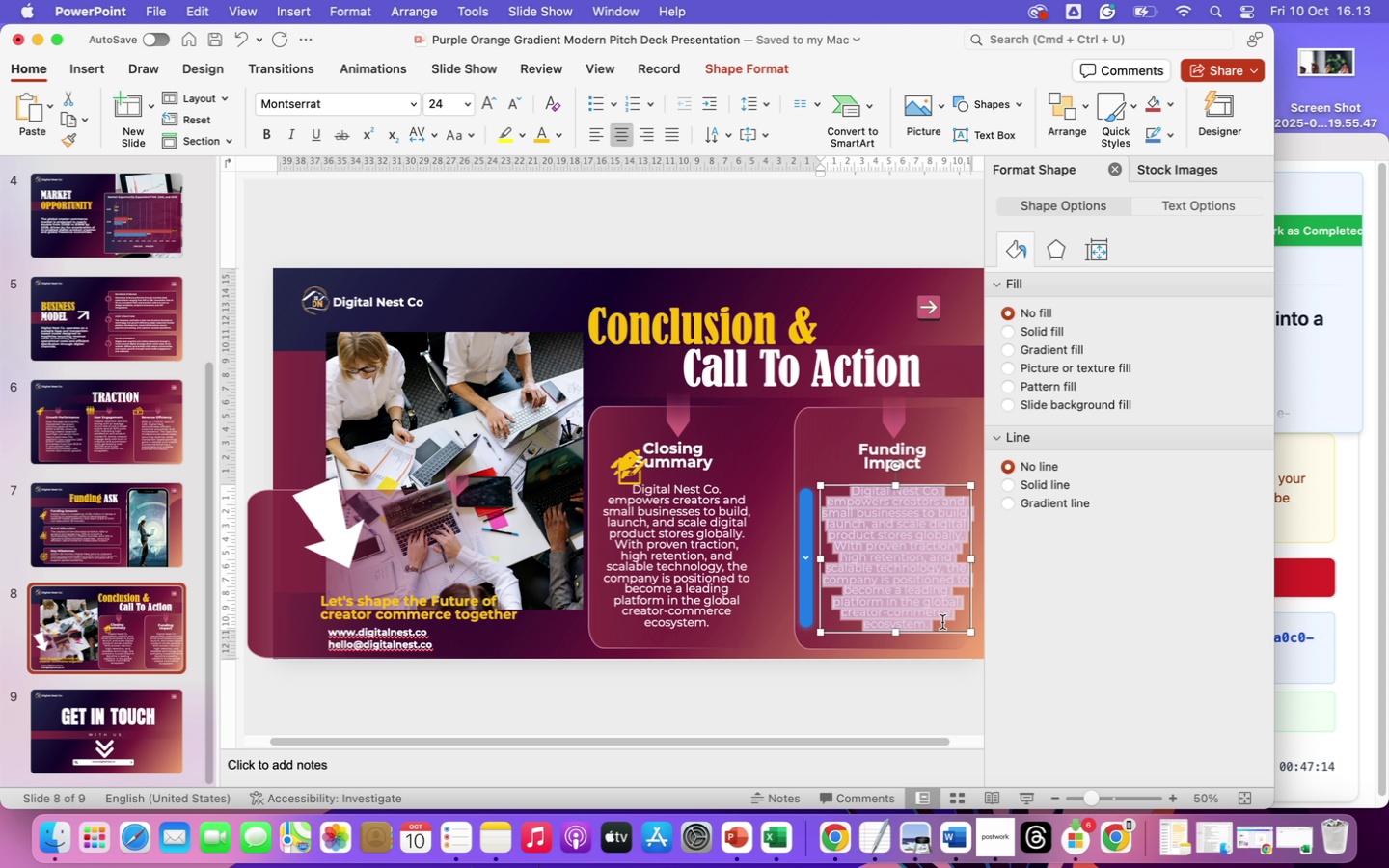 
wait(5.06)
 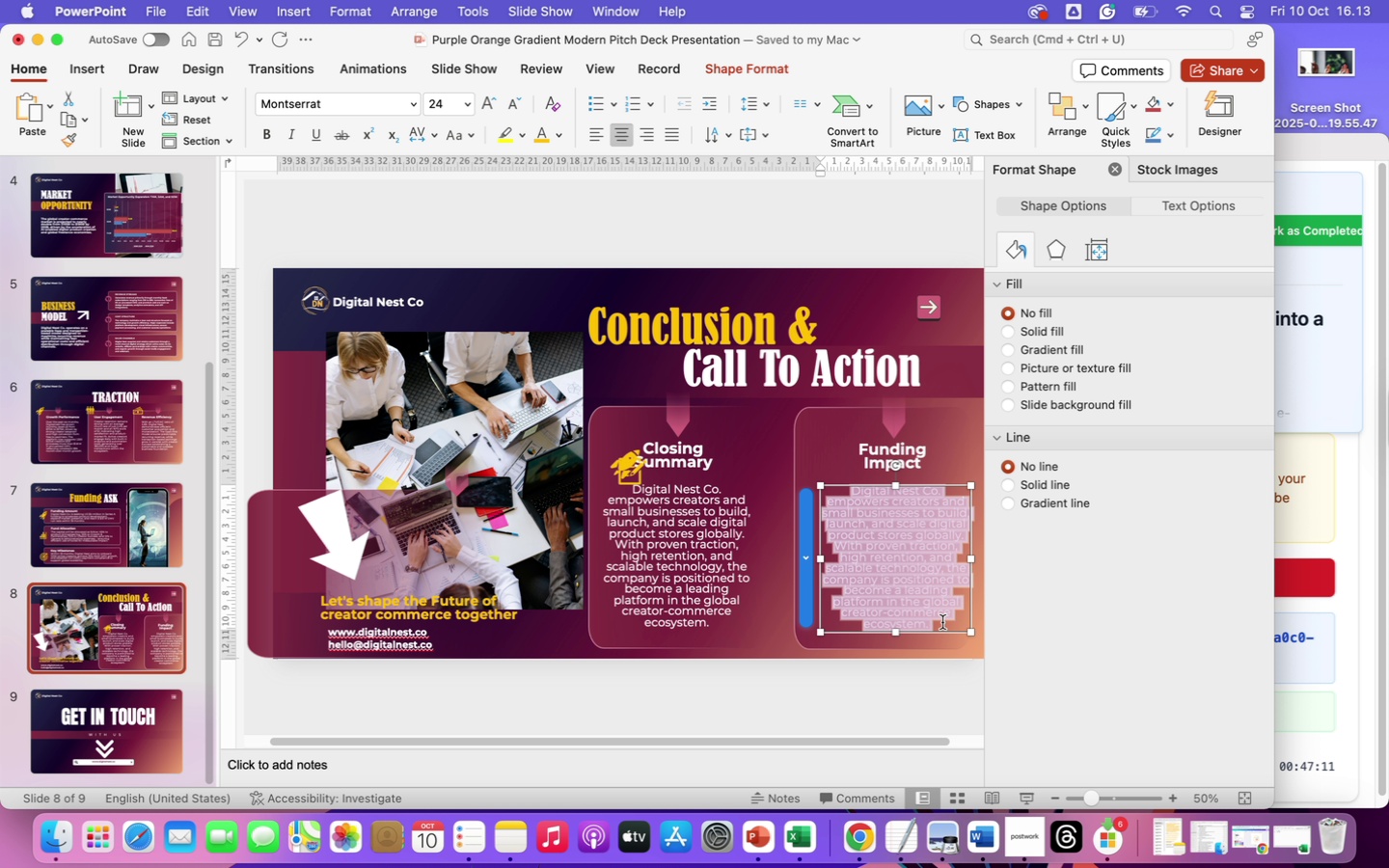 
type(The requested Series A funding will accelerate product innovation, strebf)
key(Backspace)
key(Backspace)
type(ng)
 